 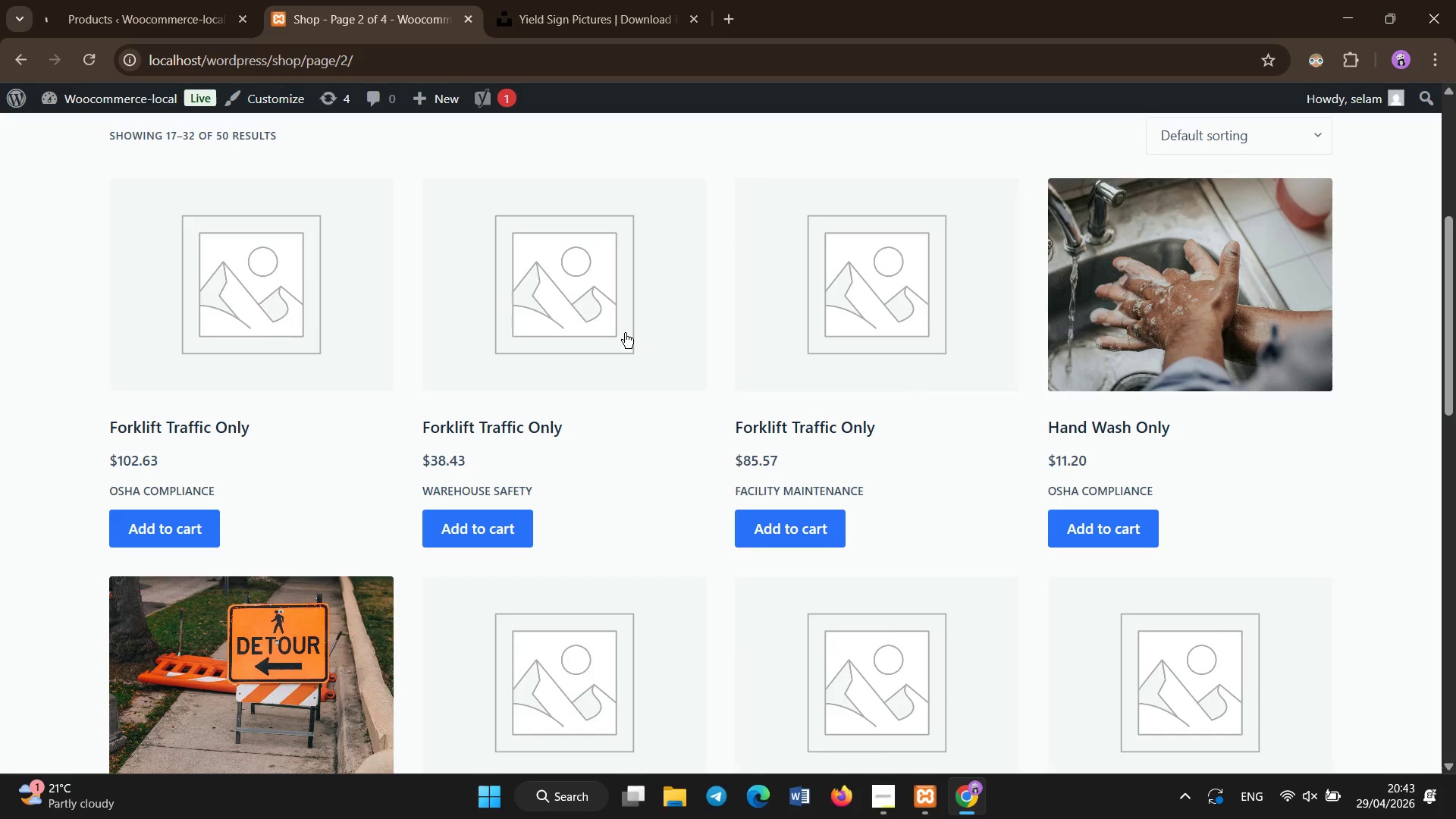 
scroll: coordinate [625, 333], scroll_direction: down, amount: 15.0
 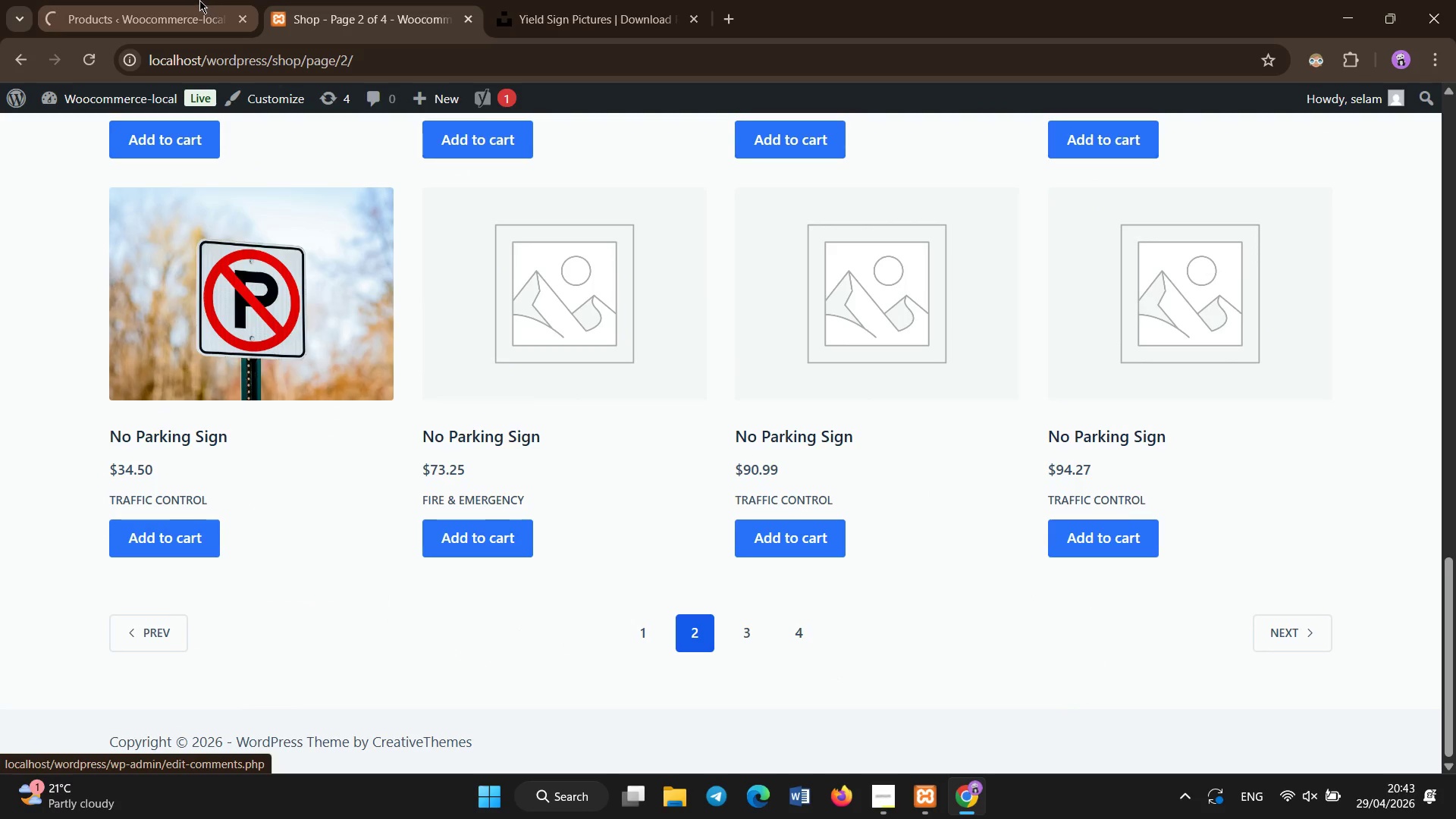 
left_click([190, 1])
 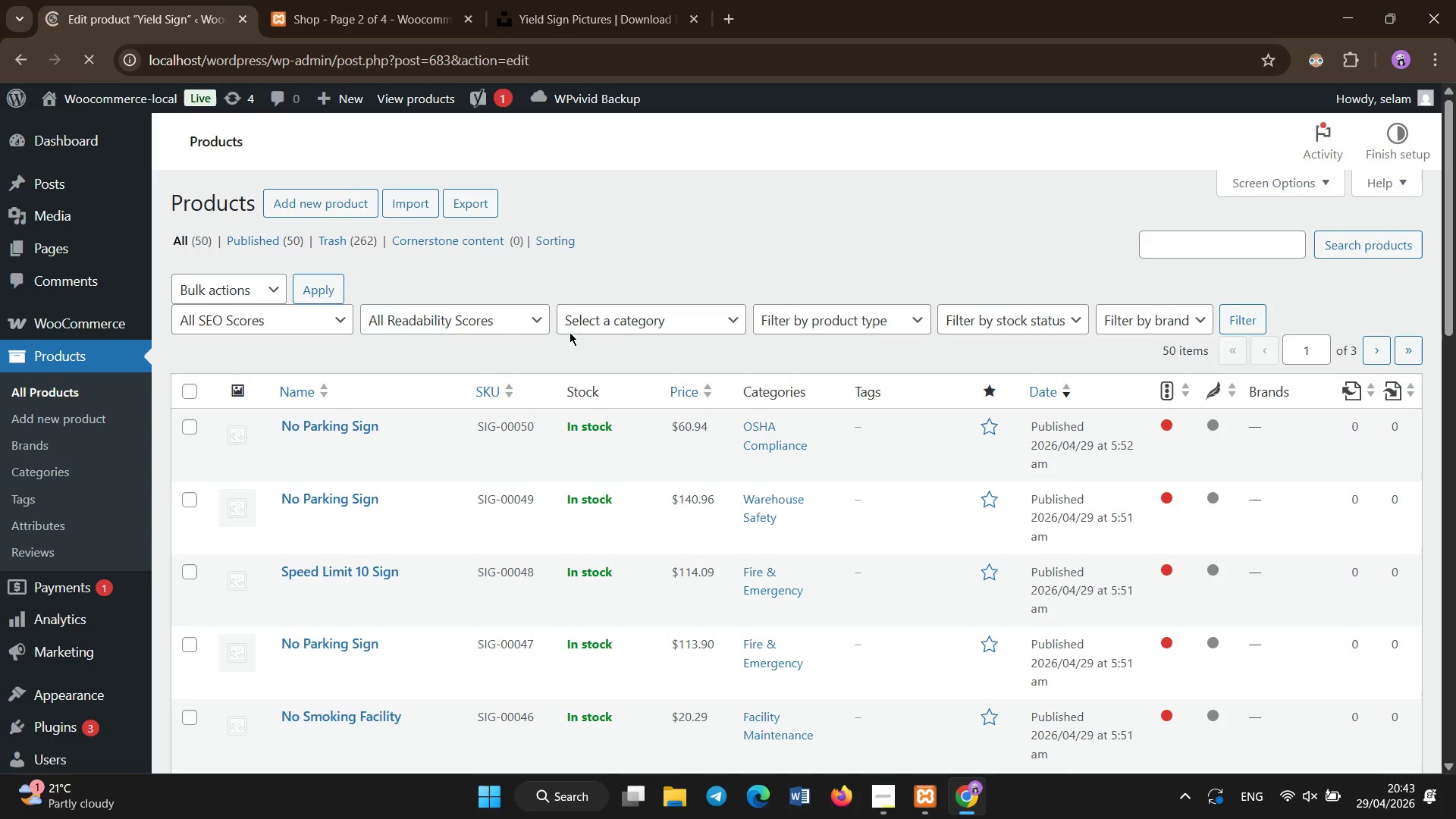 
scroll: coordinate [585, 392], scroll_direction: down, amount: 6.0
 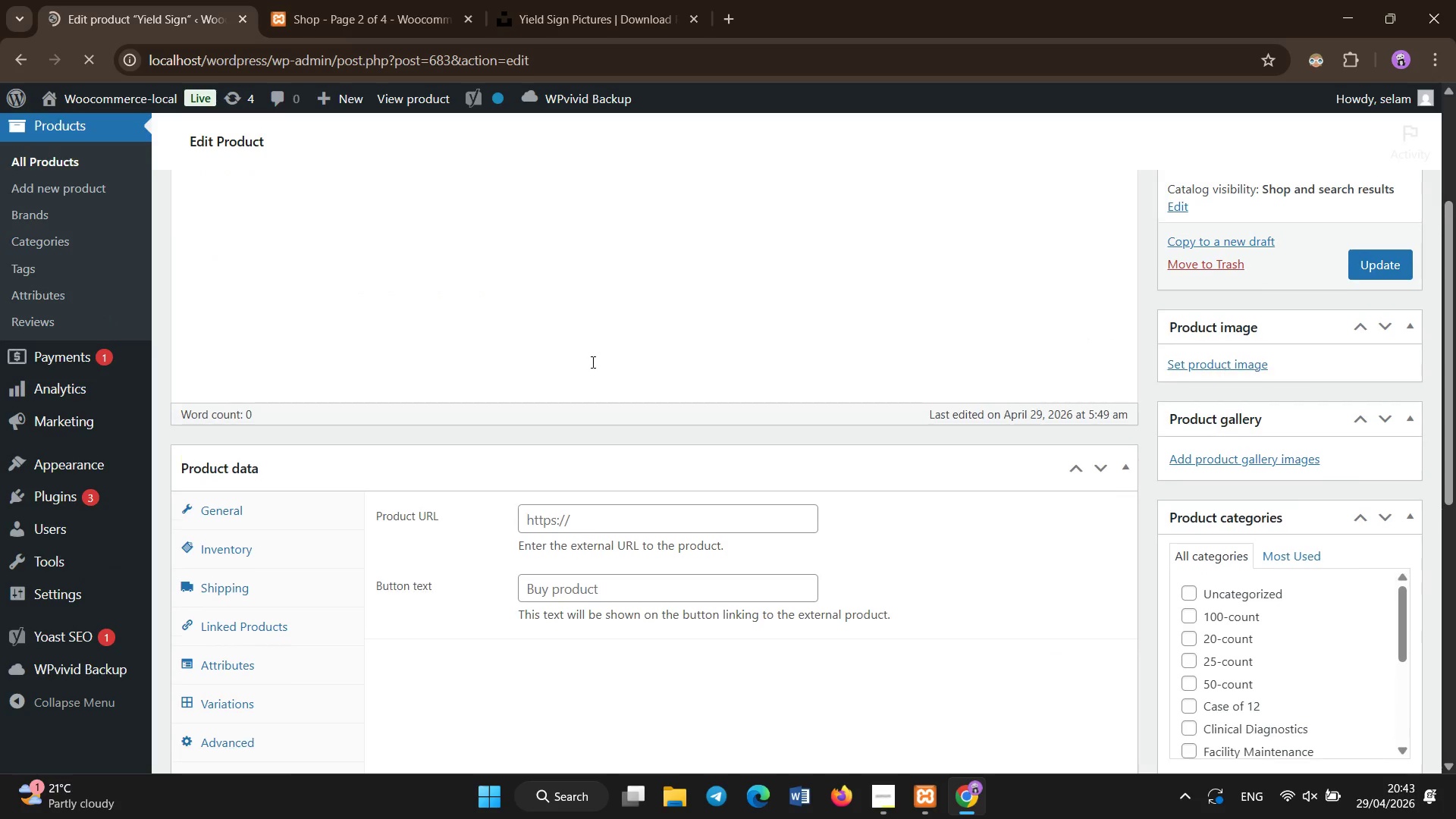 
left_click([570, 427])
 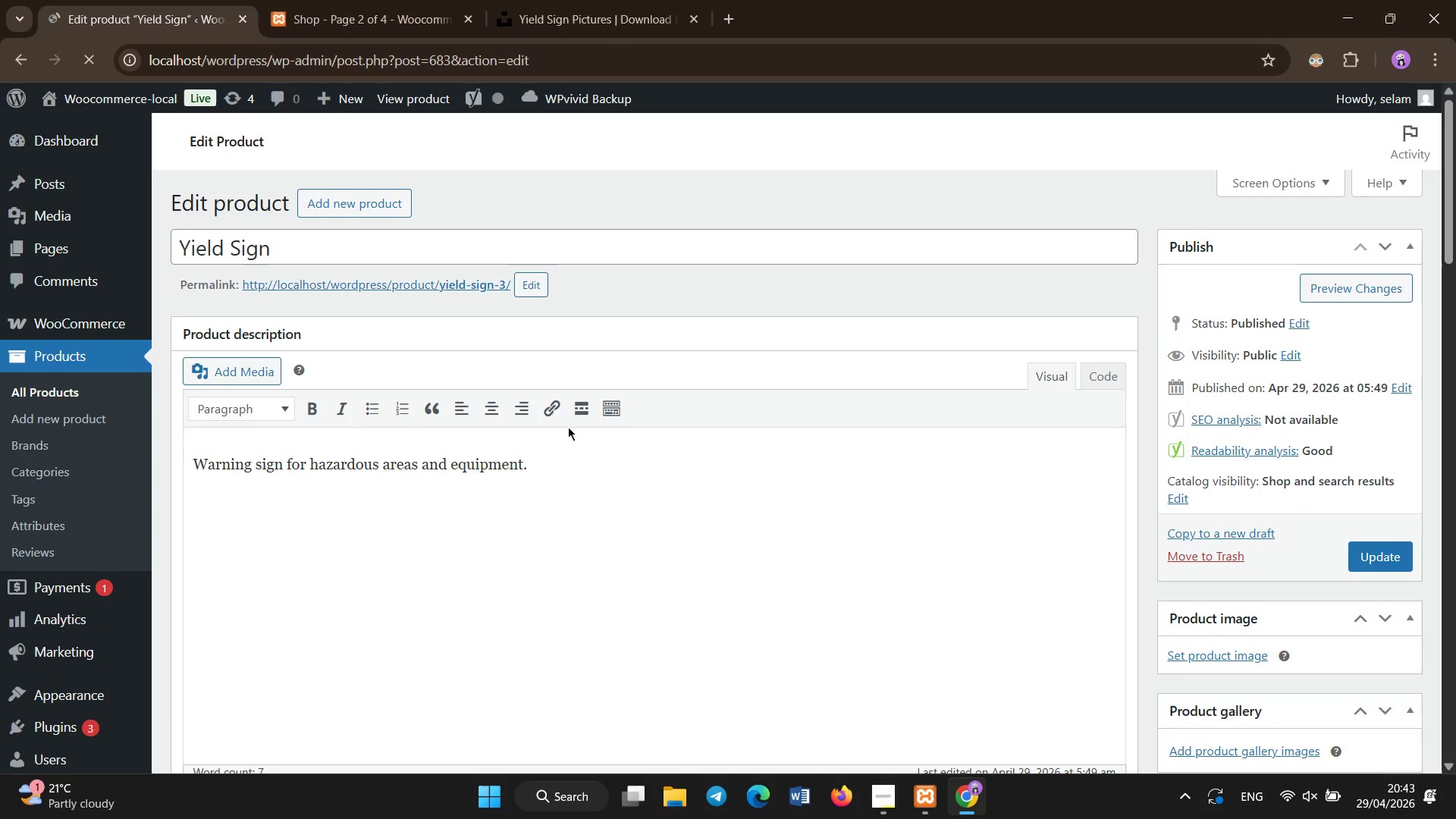 
scroll: coordinate [588, 377], scroll_direction: up, amount: 7.0
 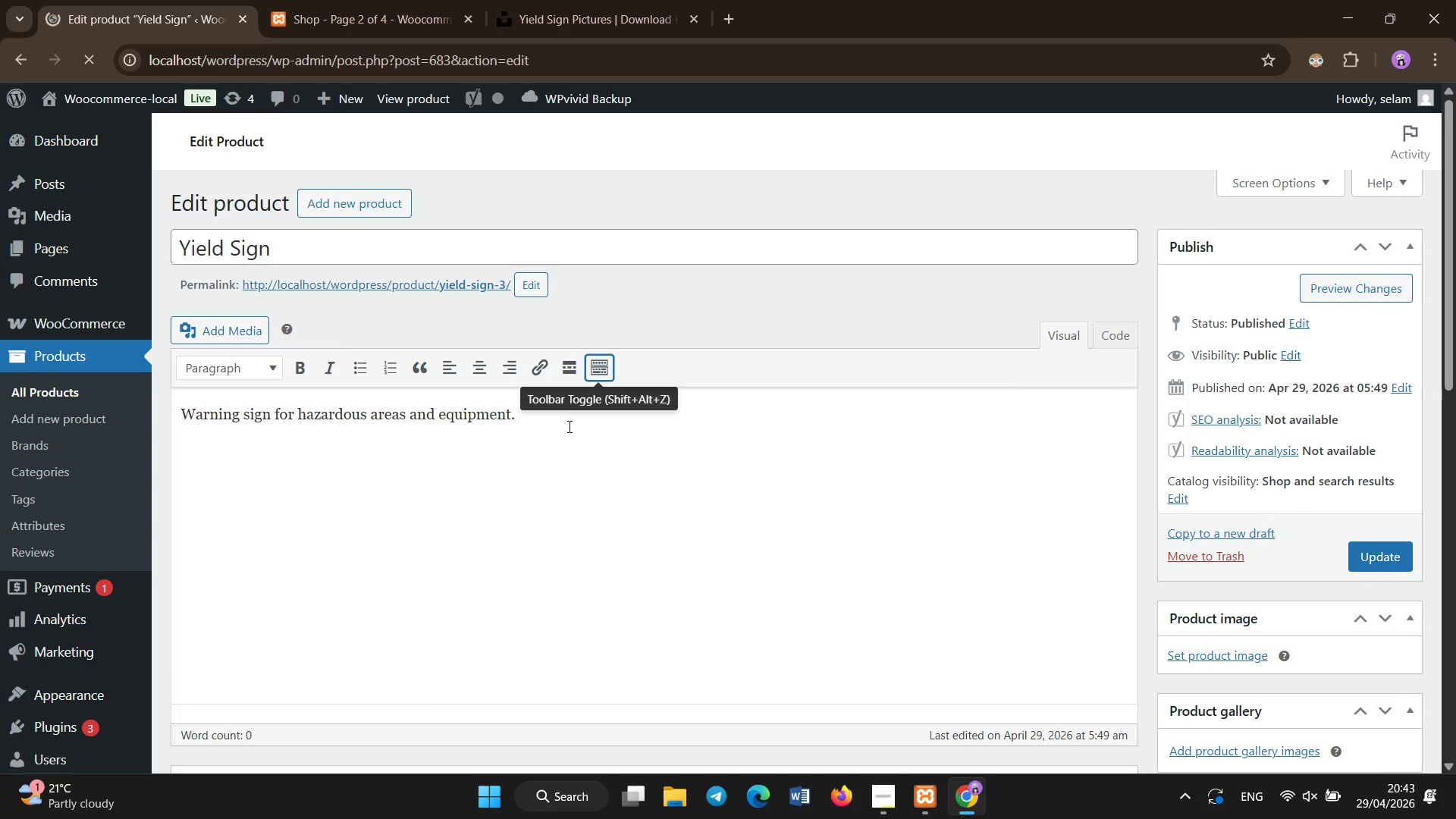 
left_click([546, 479])
 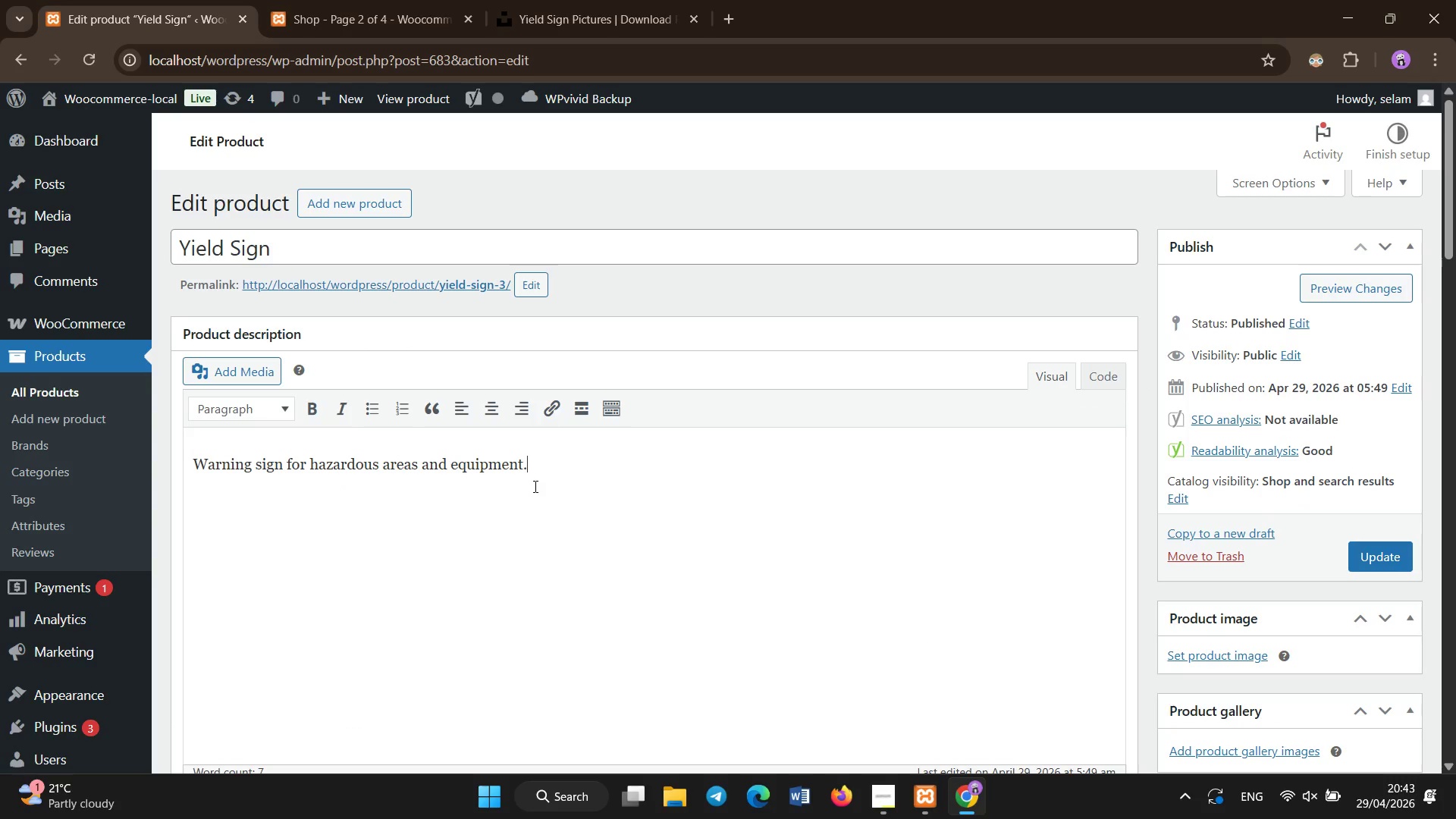 
left_click_drag(start_coordinate=[543, 470], to_coordinate=[119, 520])
 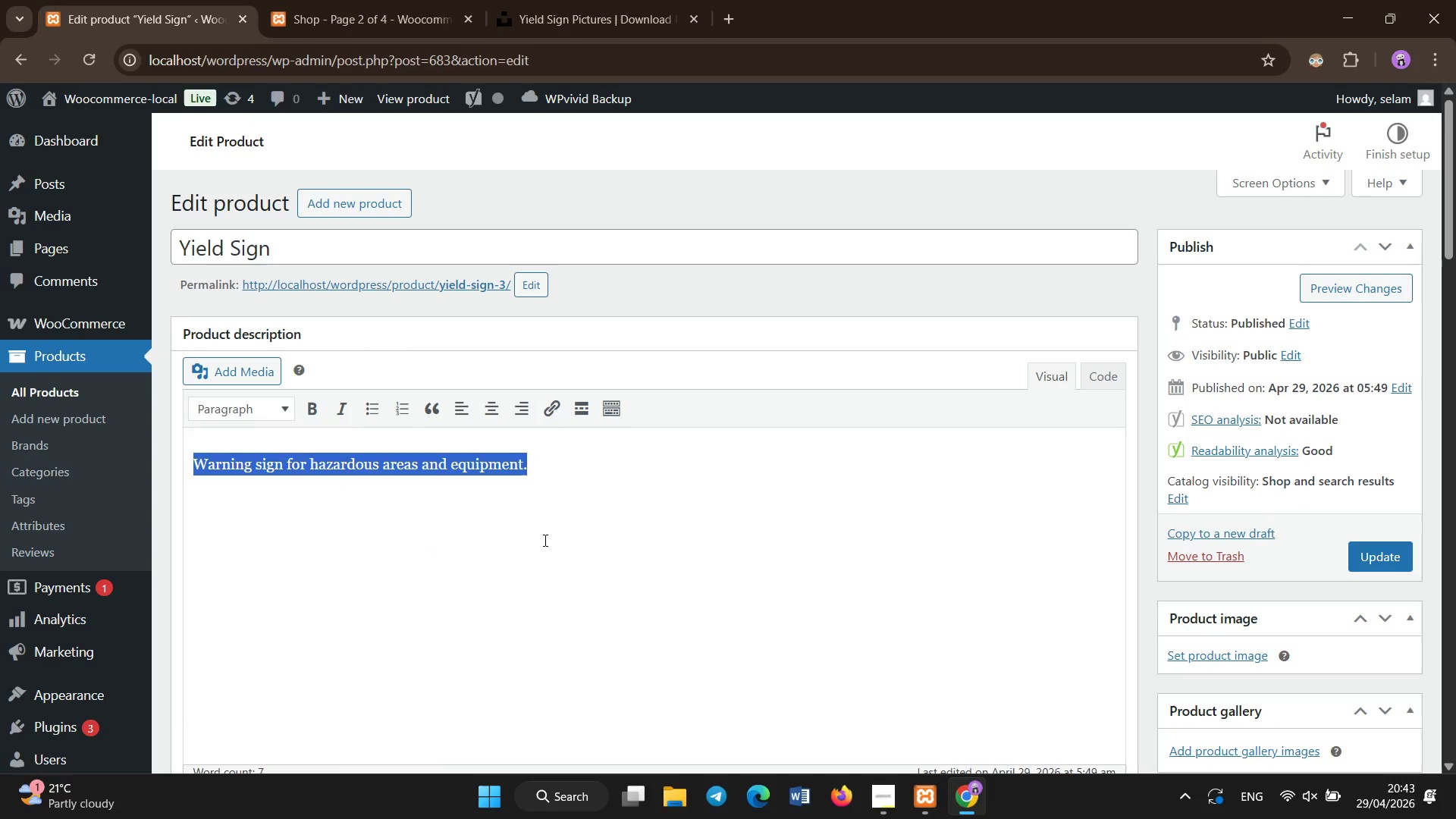 
scroll: coordinate [545, 541], scroll_direction: down, amount: 5.0
 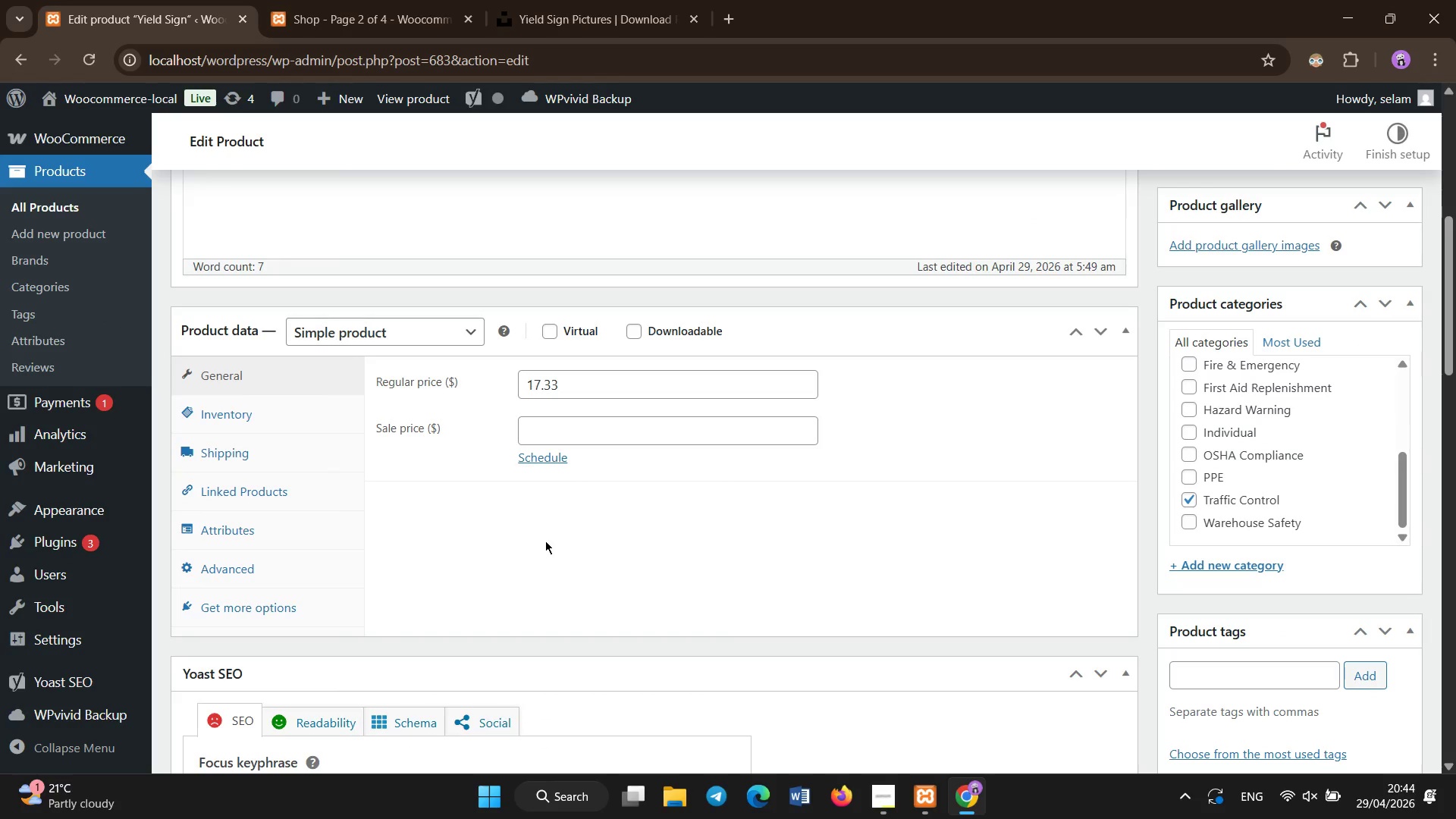 
scroll: coordinate [545, 541], scroll_direction: up, amount: 7.0
 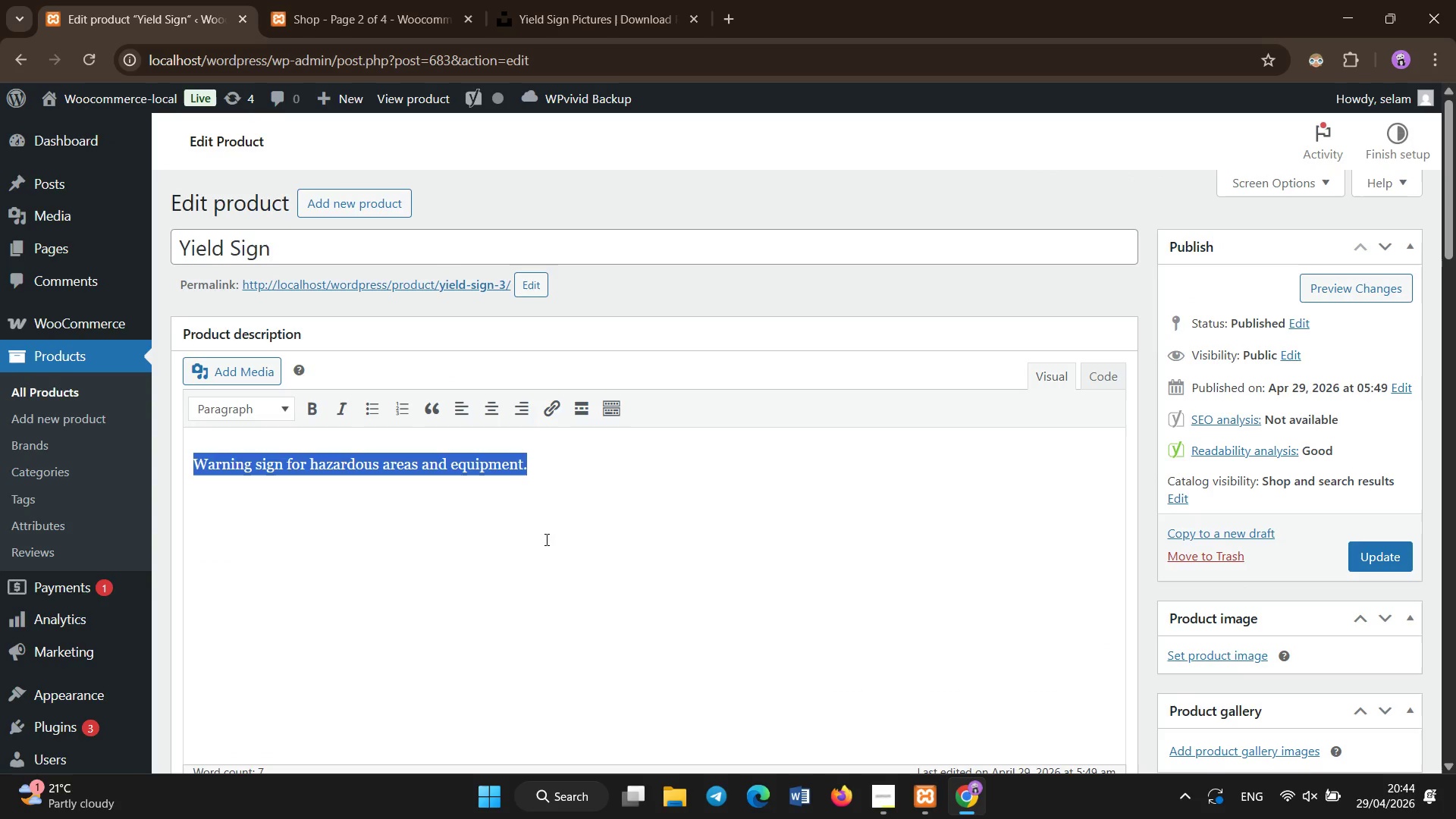 
wait(5.66)
 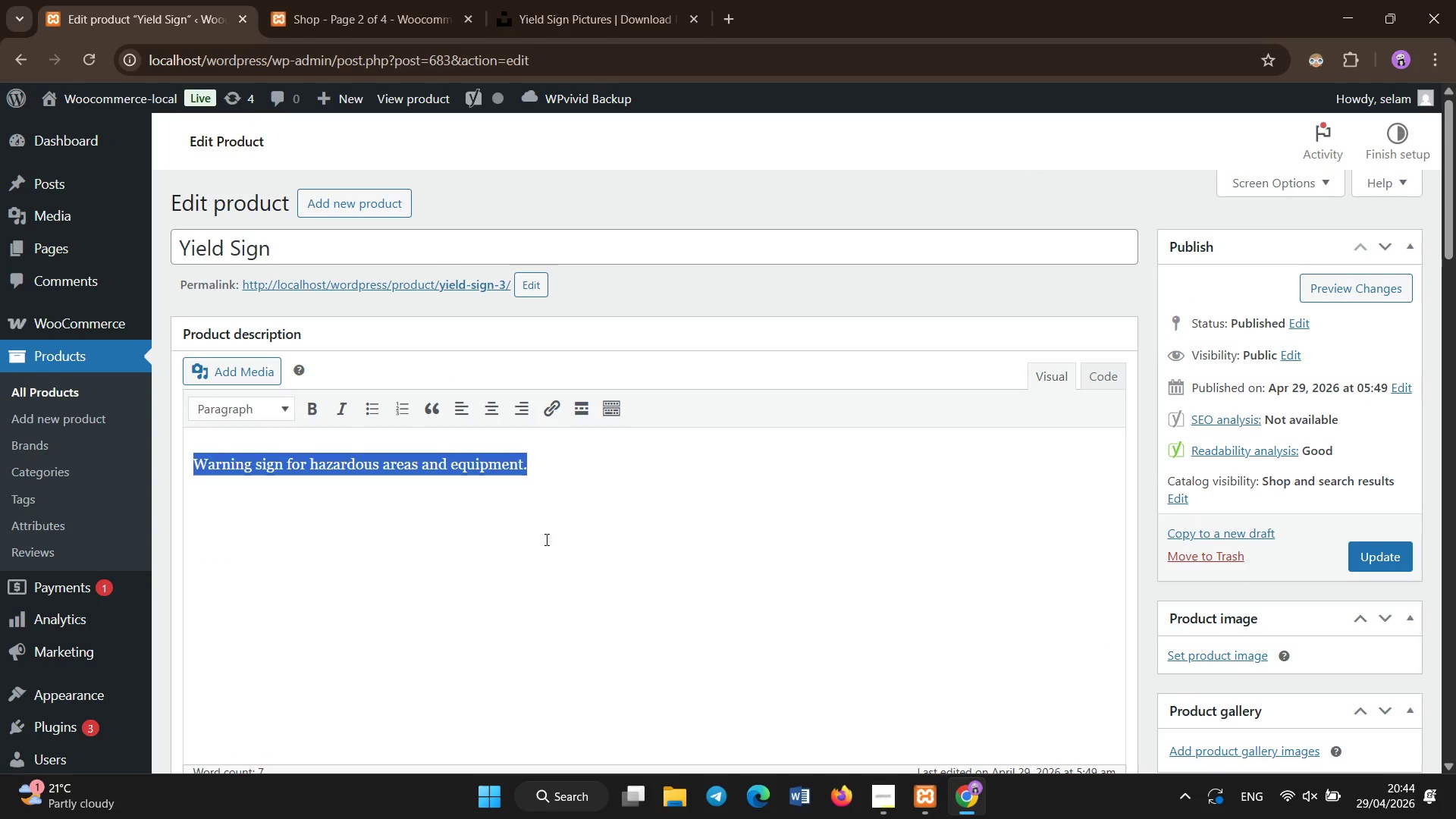 
scroll: coordinate [547, 540], scroll_direction: down, amount: 3.0
 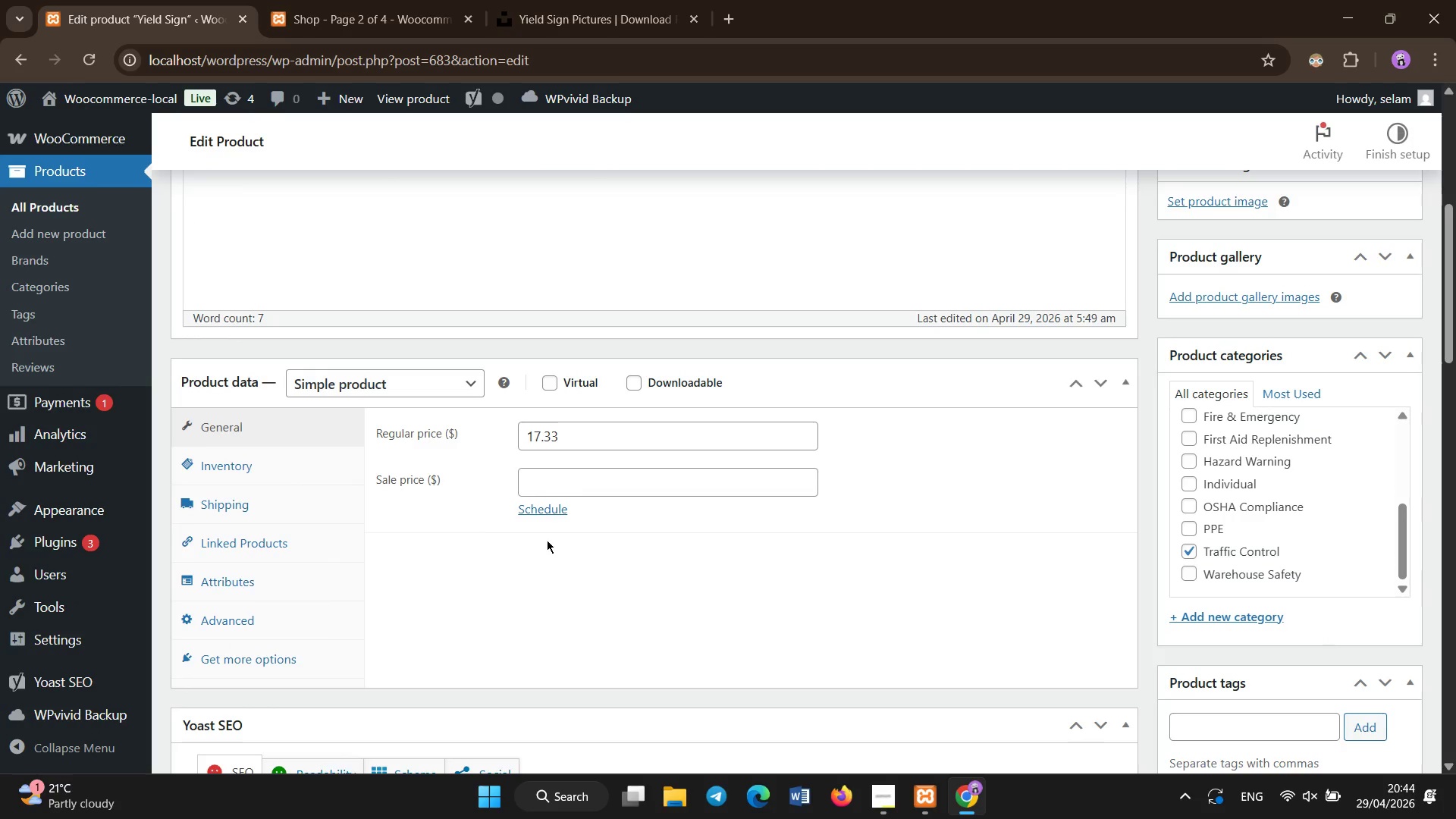 
key(Control+X)
 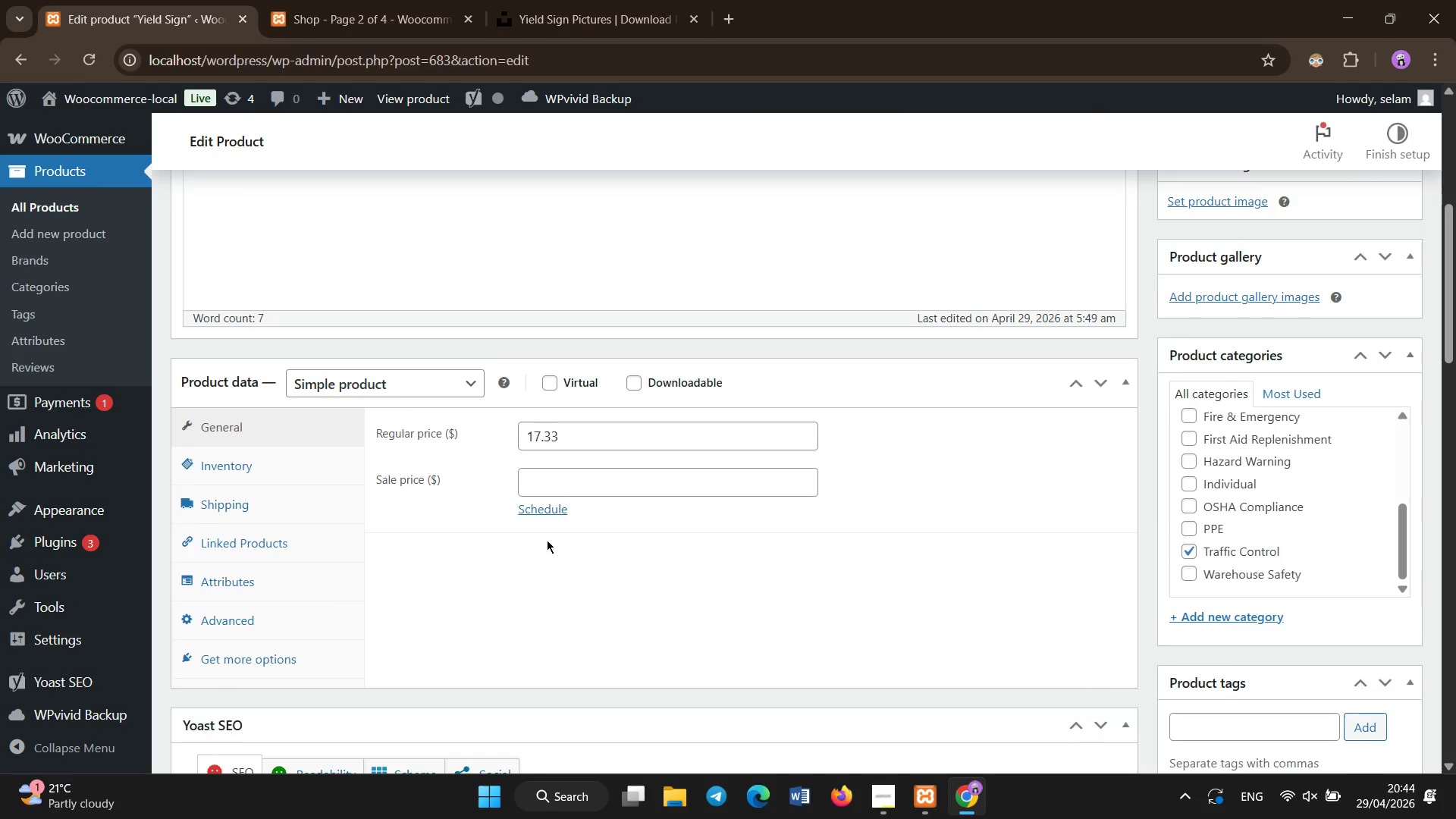 
left_click([547, 540])
 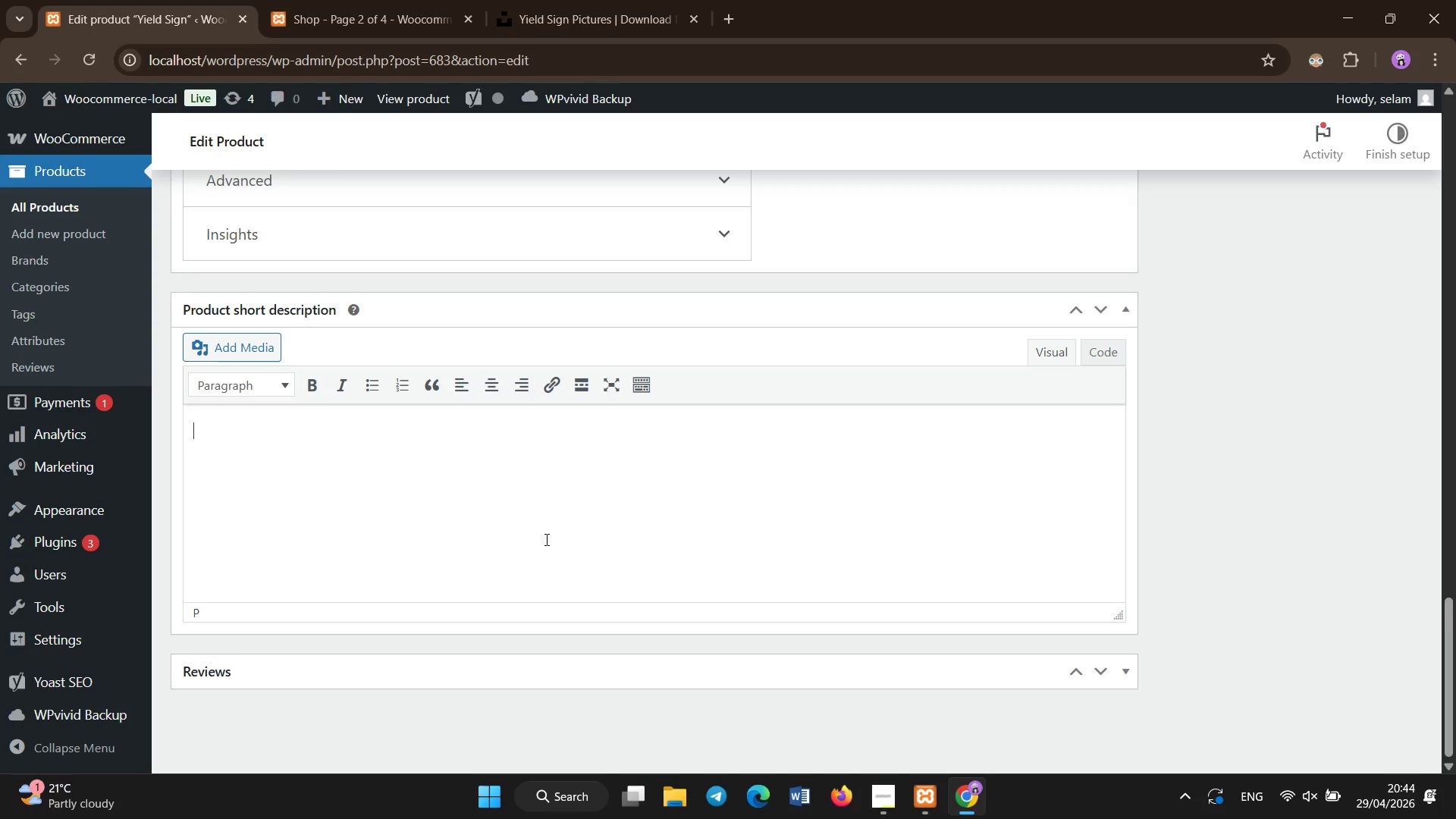 
key(Control+V)
 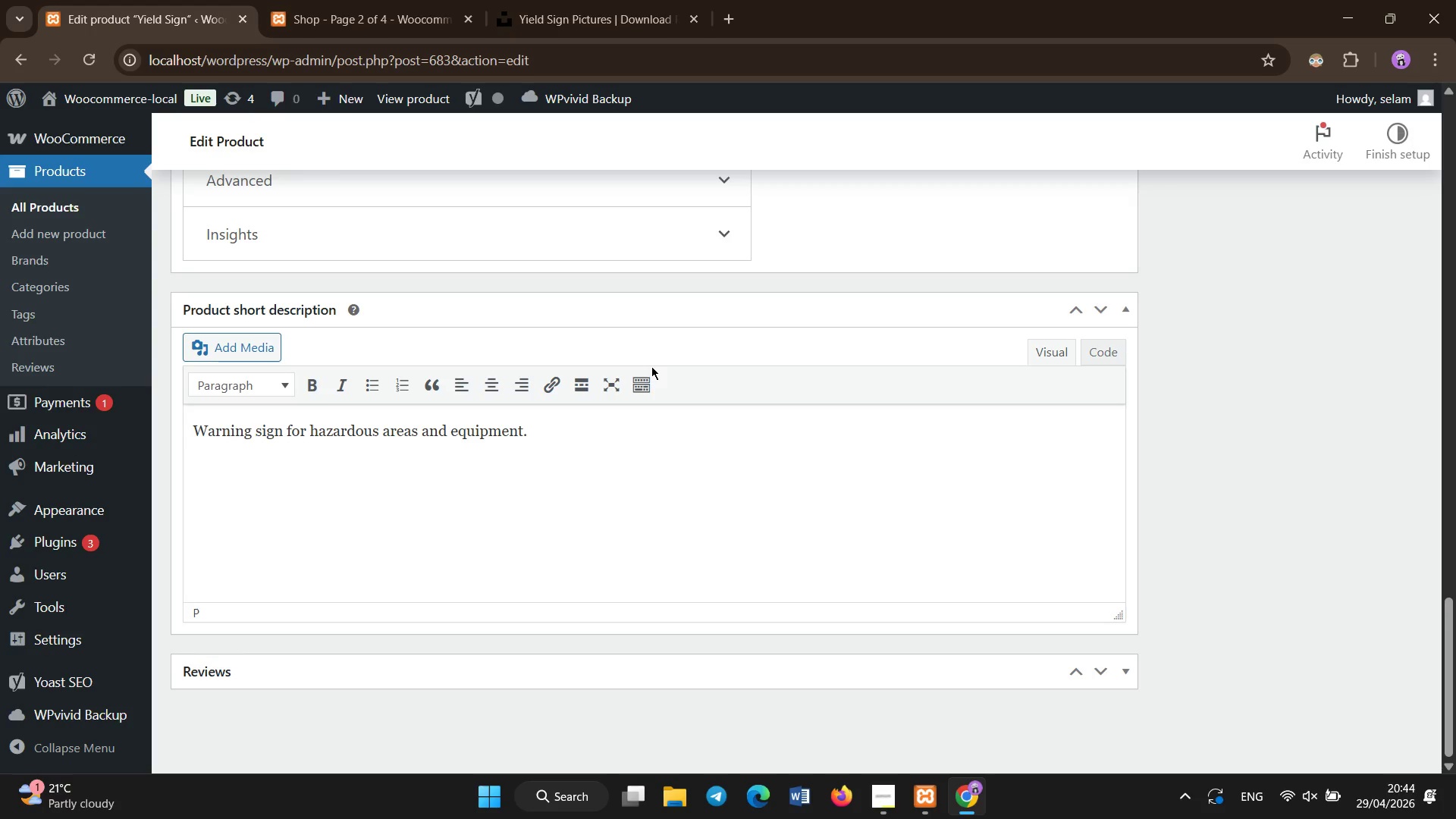 
scroll: coordinate [547, 540], scroll_direction: down, amount: 24.0
 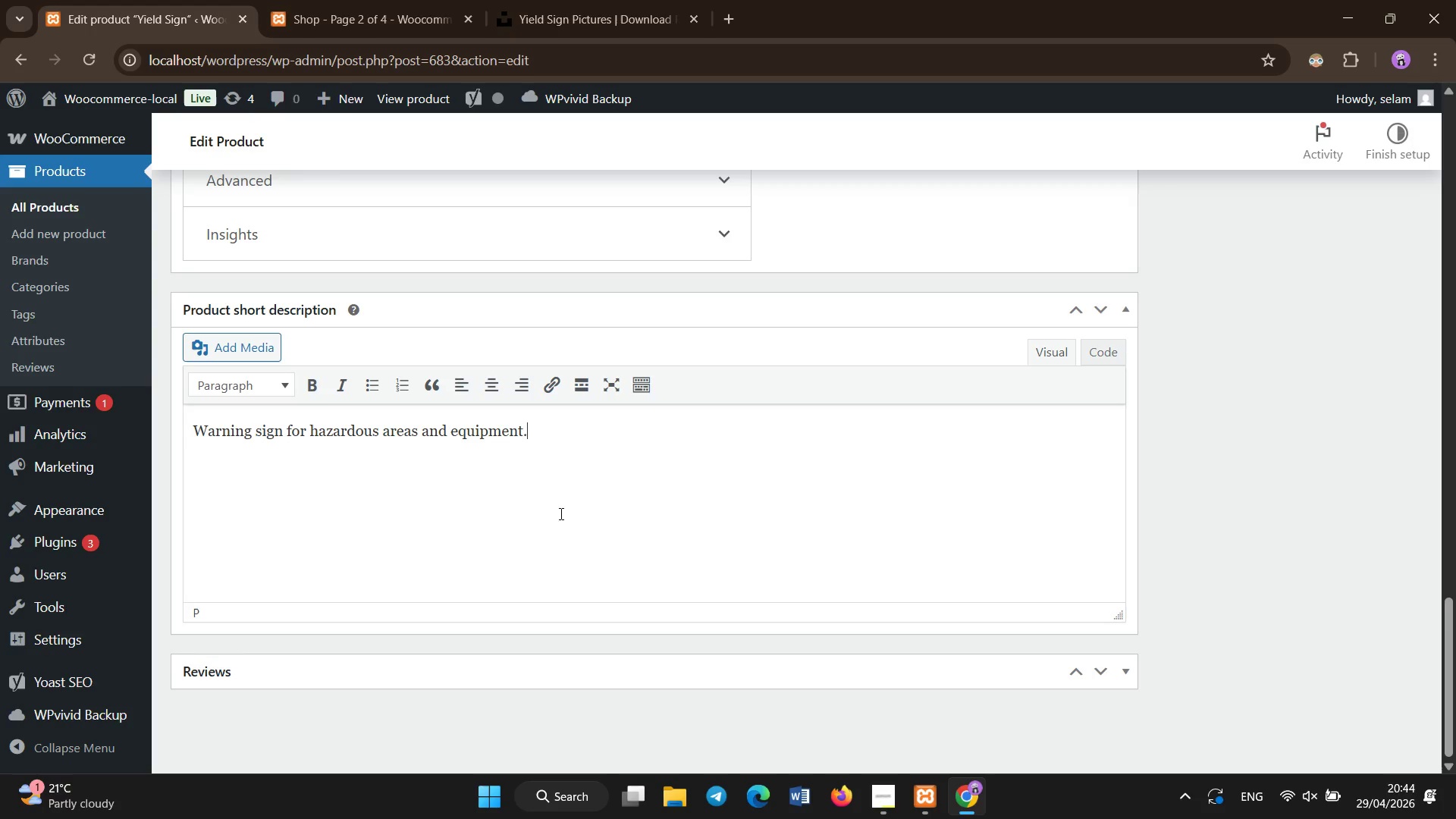 
scroll: coordinate [652, 366], scroll_direction: up, amount: 10.0
 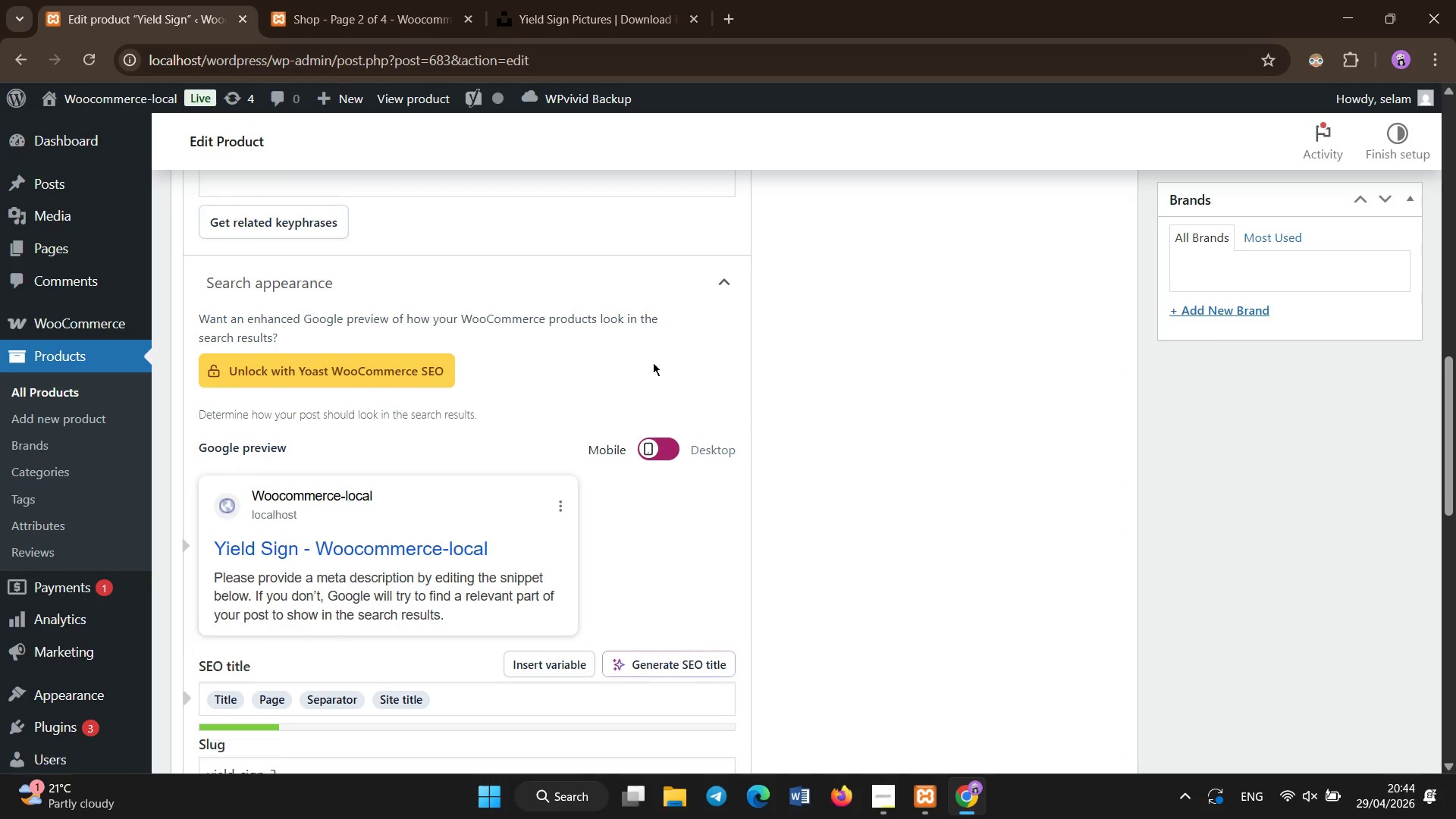 
left_click([623, 515])
 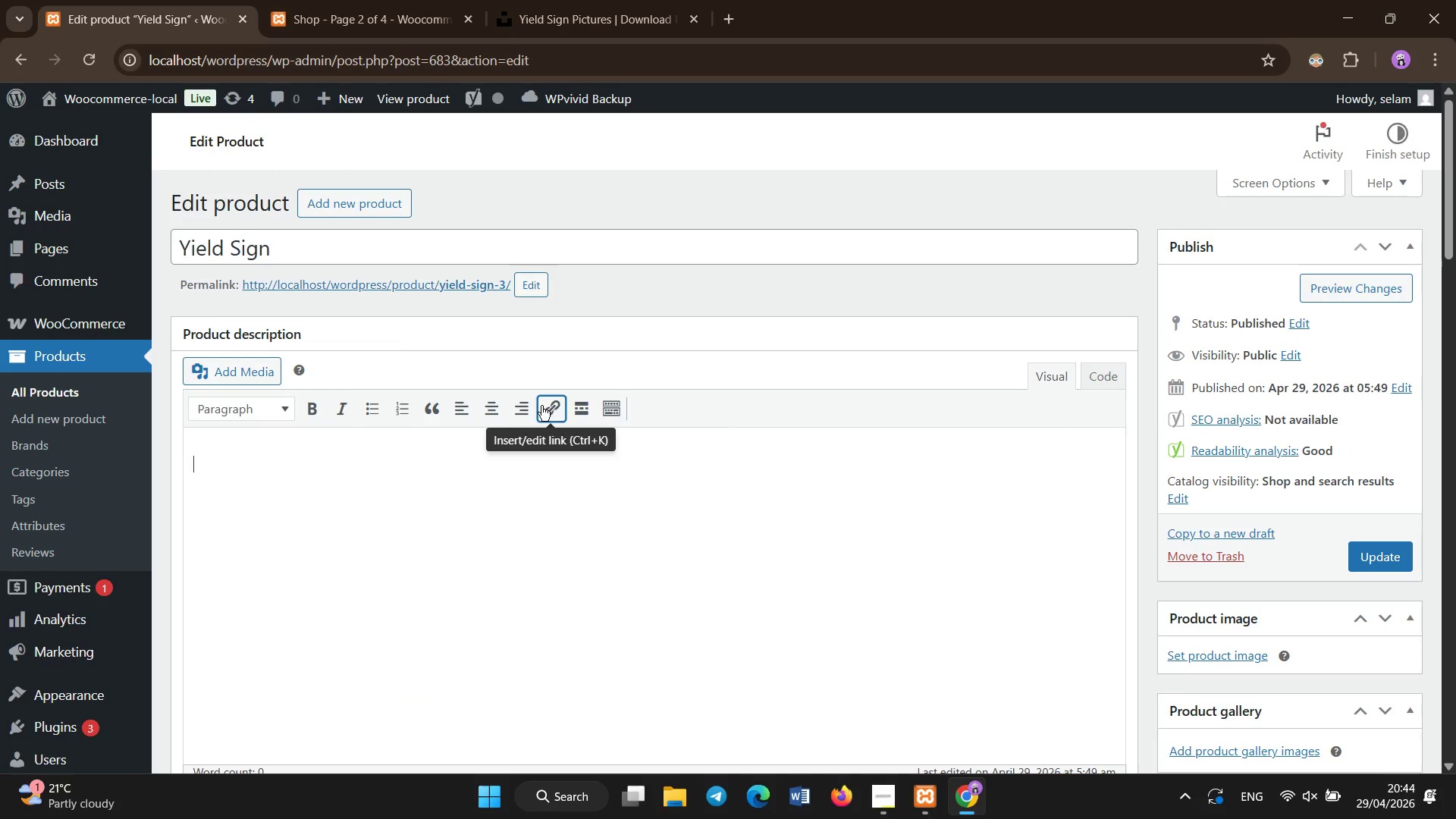 
scroll: coordinate [651, 391], scroll_direction: up, amount: 15.0
 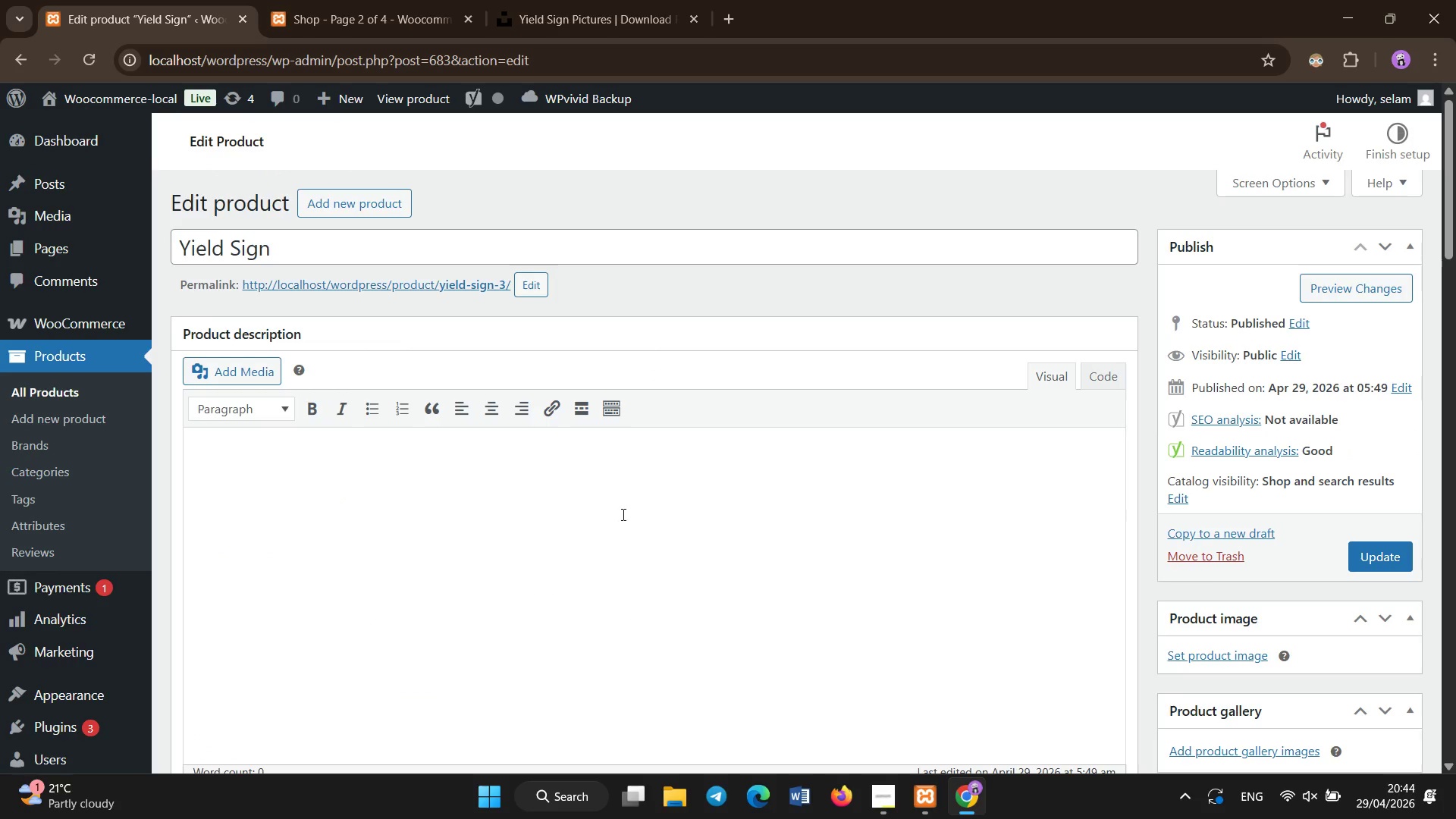 
left_click([441, 243])
 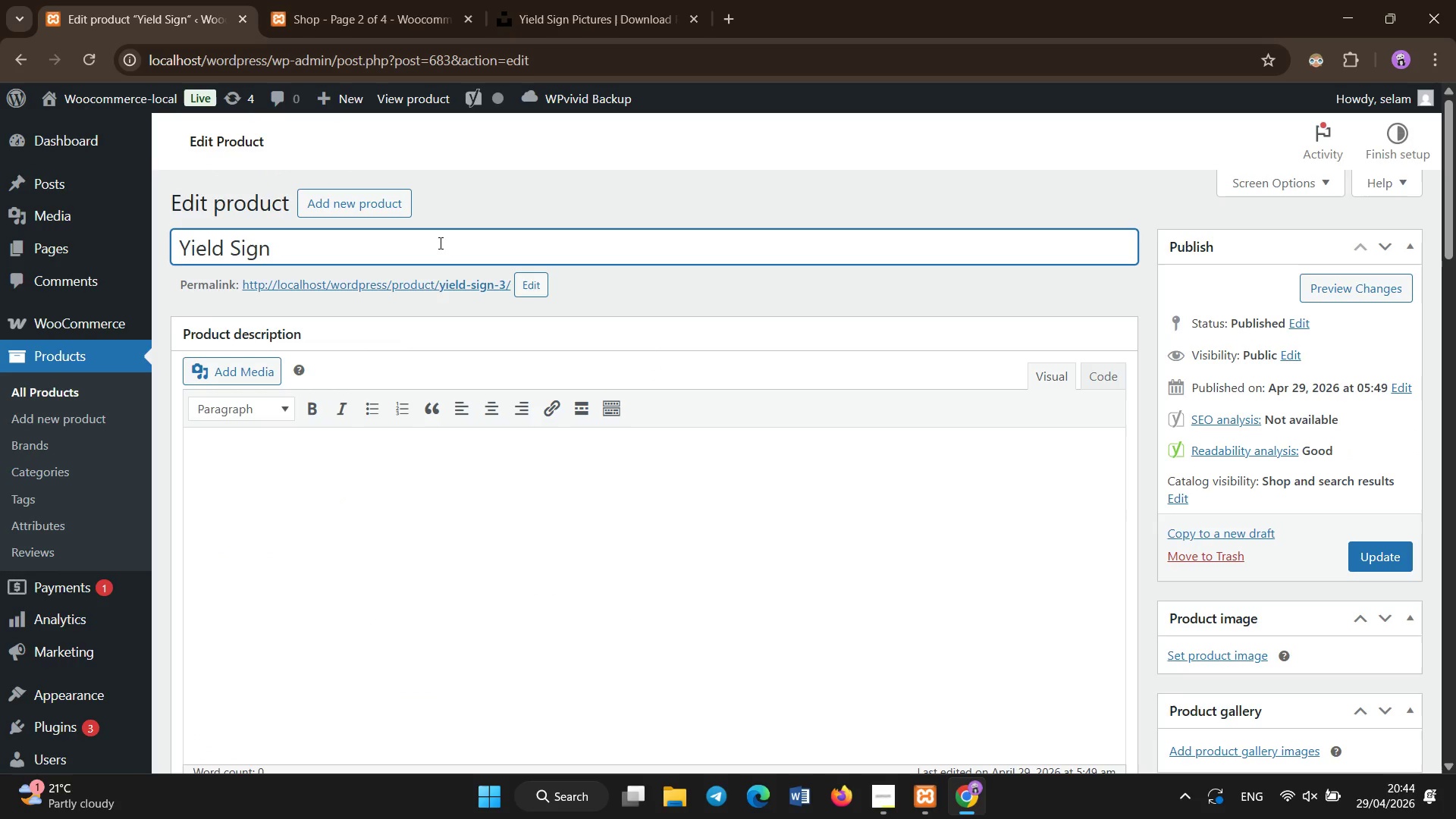 
type( - Rigid Plastic Traffic )
 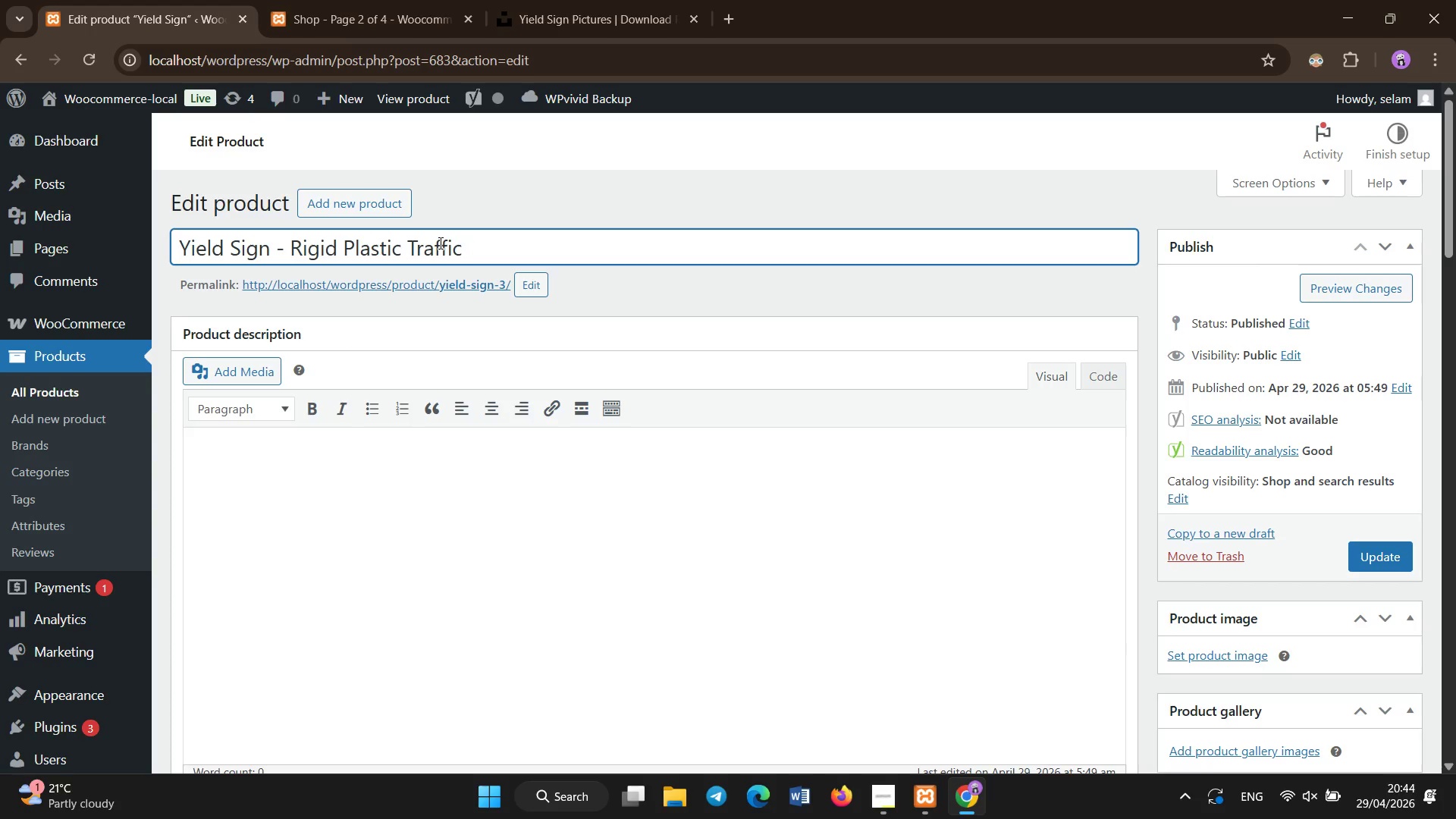 
left_click([455, 466])
 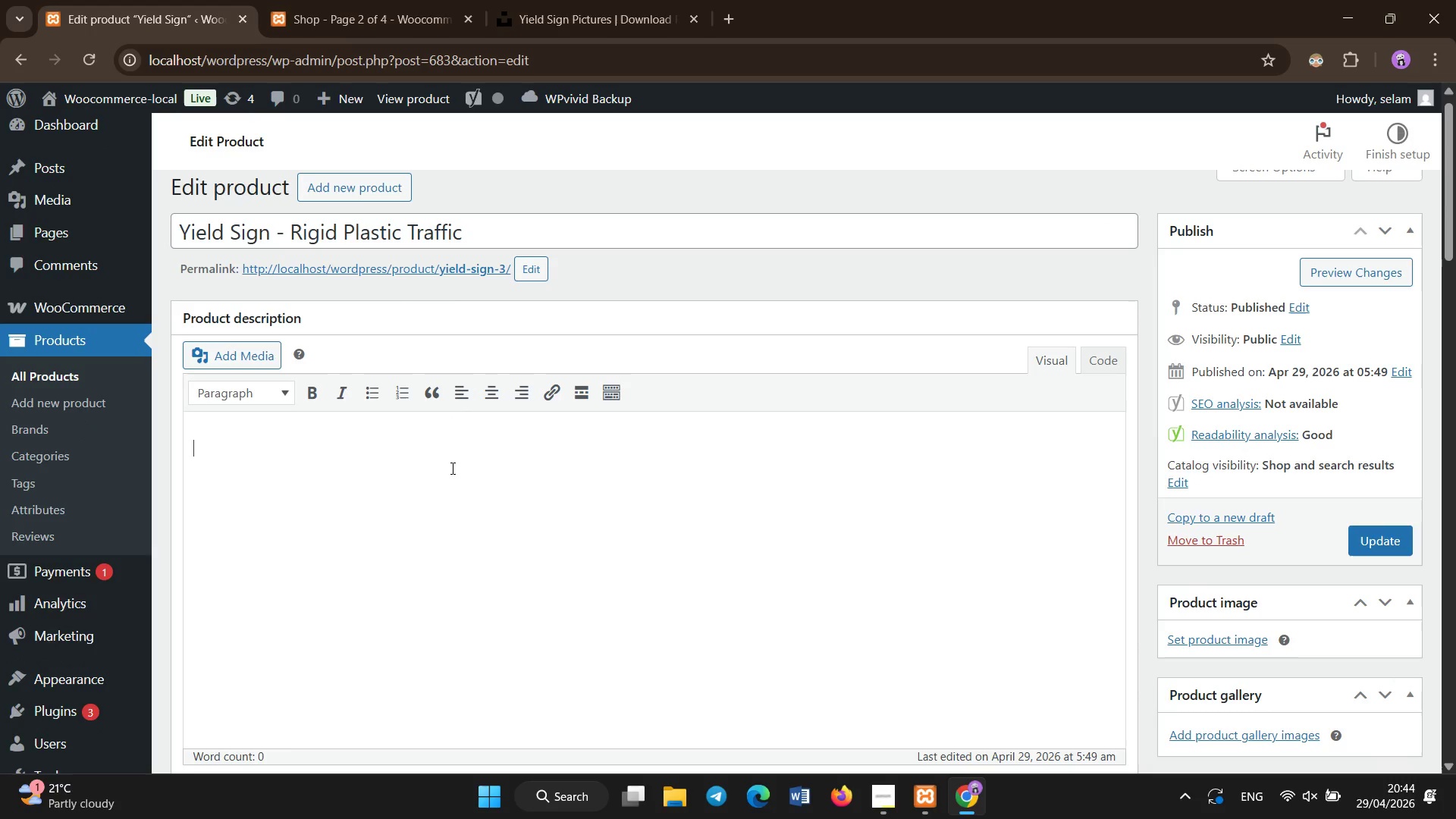 
scroll: coordinate [455, 403], scroll_direction: none, amount: 0.0
 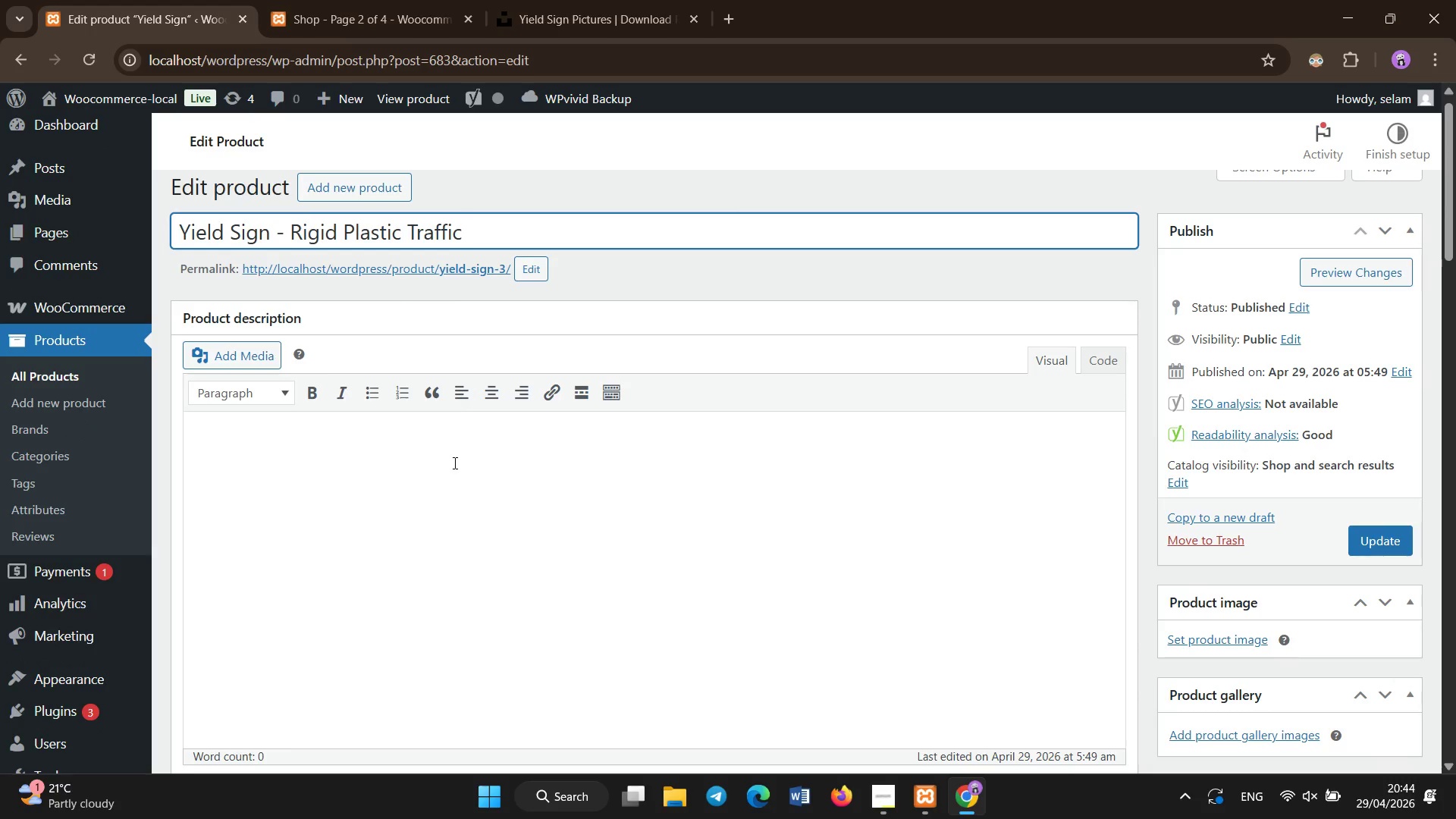 
type(Traffic control yield sign made from rigid pal)
key(Backspace)
key(Backspace)
type(ls)
key(Backspace)
type(astic with h)
key(Backspace)
type(High i)
key(Backspace)
type(Intensity reflectivity. Designed for indoor and controlled outdoor environments. Ensures clear driver awareness and traffic s)
key(Backspace)
type(compliance )
key(Backspace)
type(. Lightweight and durable.)
 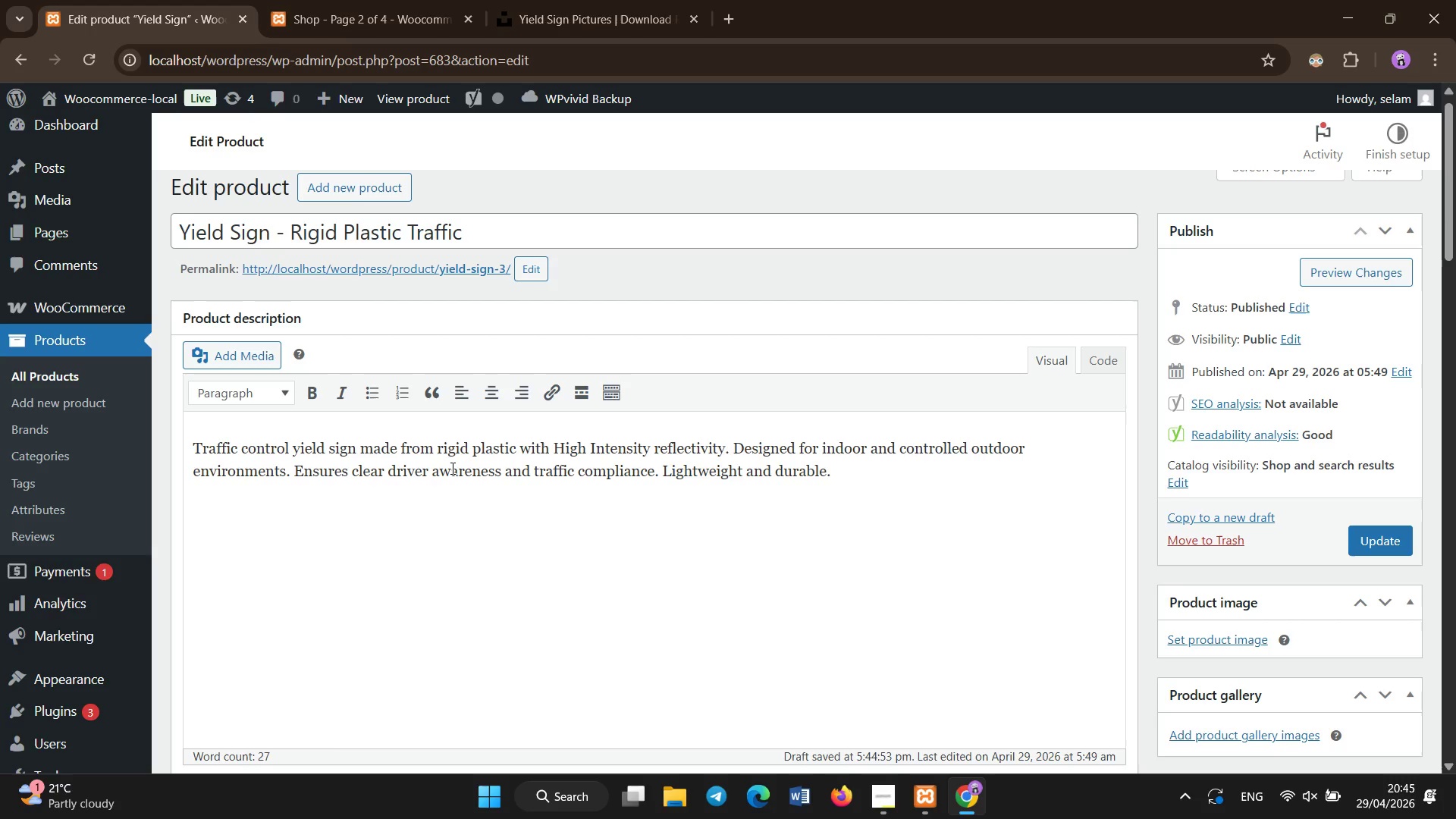 
scroll: coordinate [541, 425], scroll_direction: down, amount: 5.0
 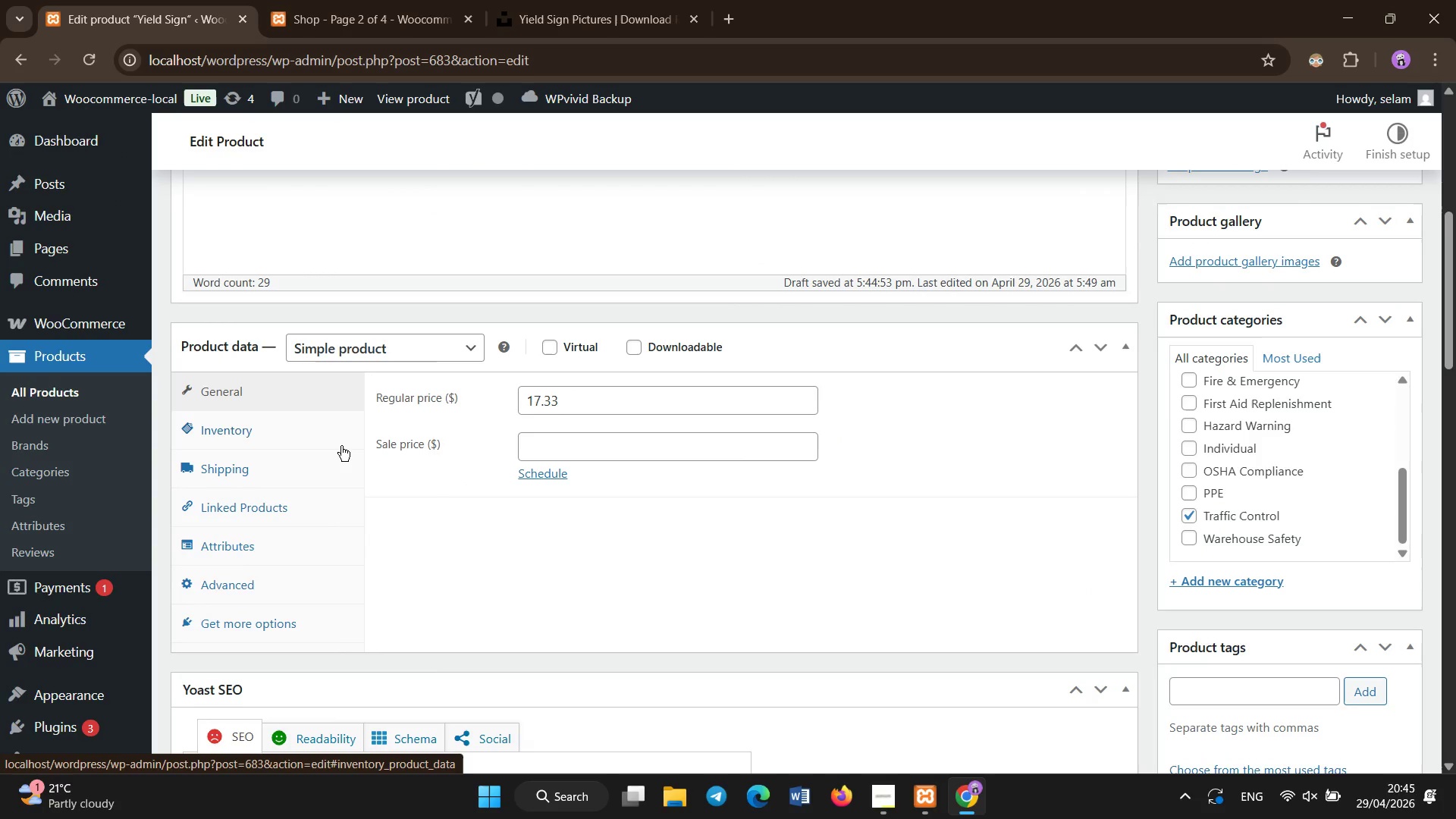 
left_click([332, 432])
 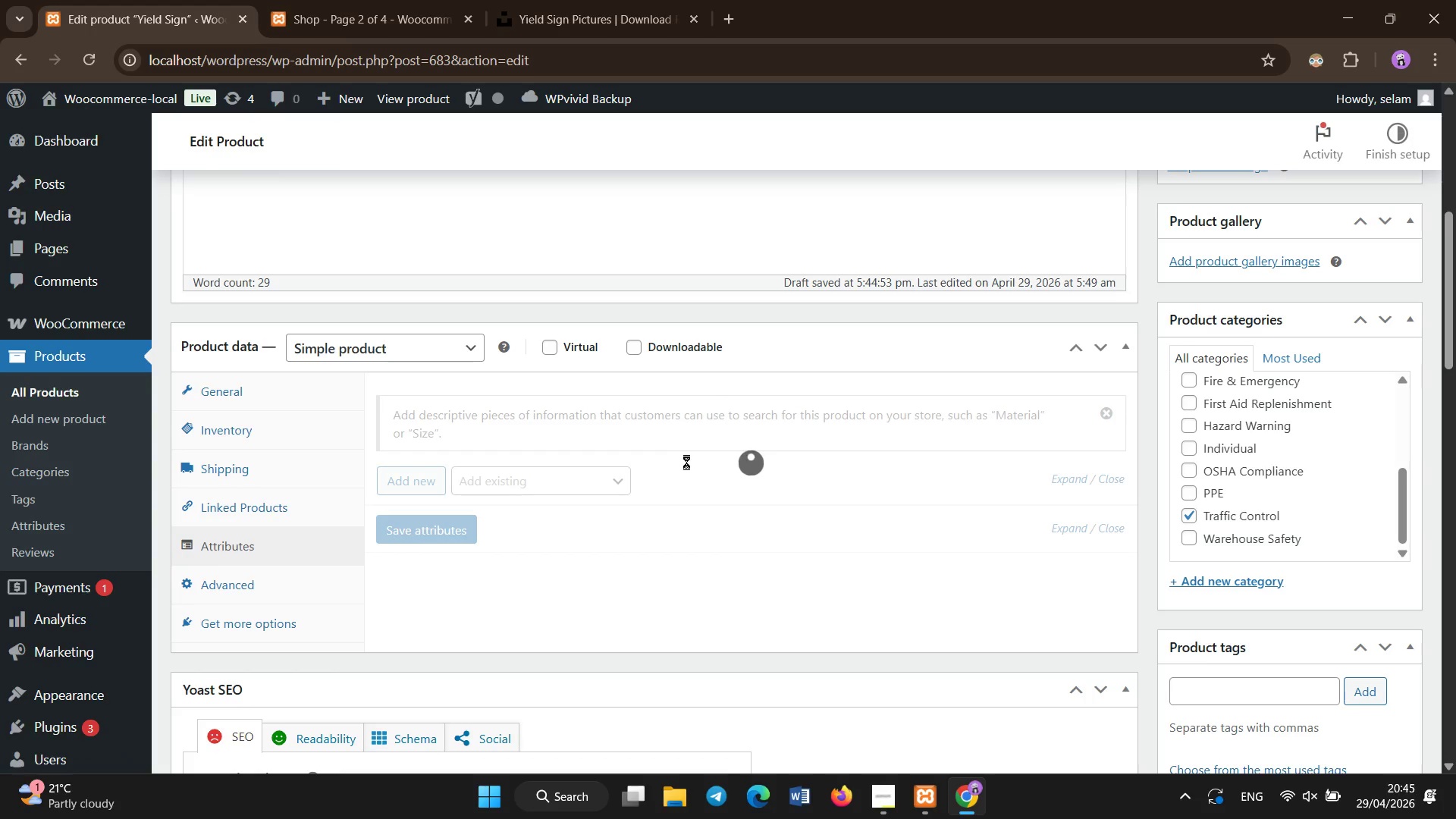 
wait(8.94)
 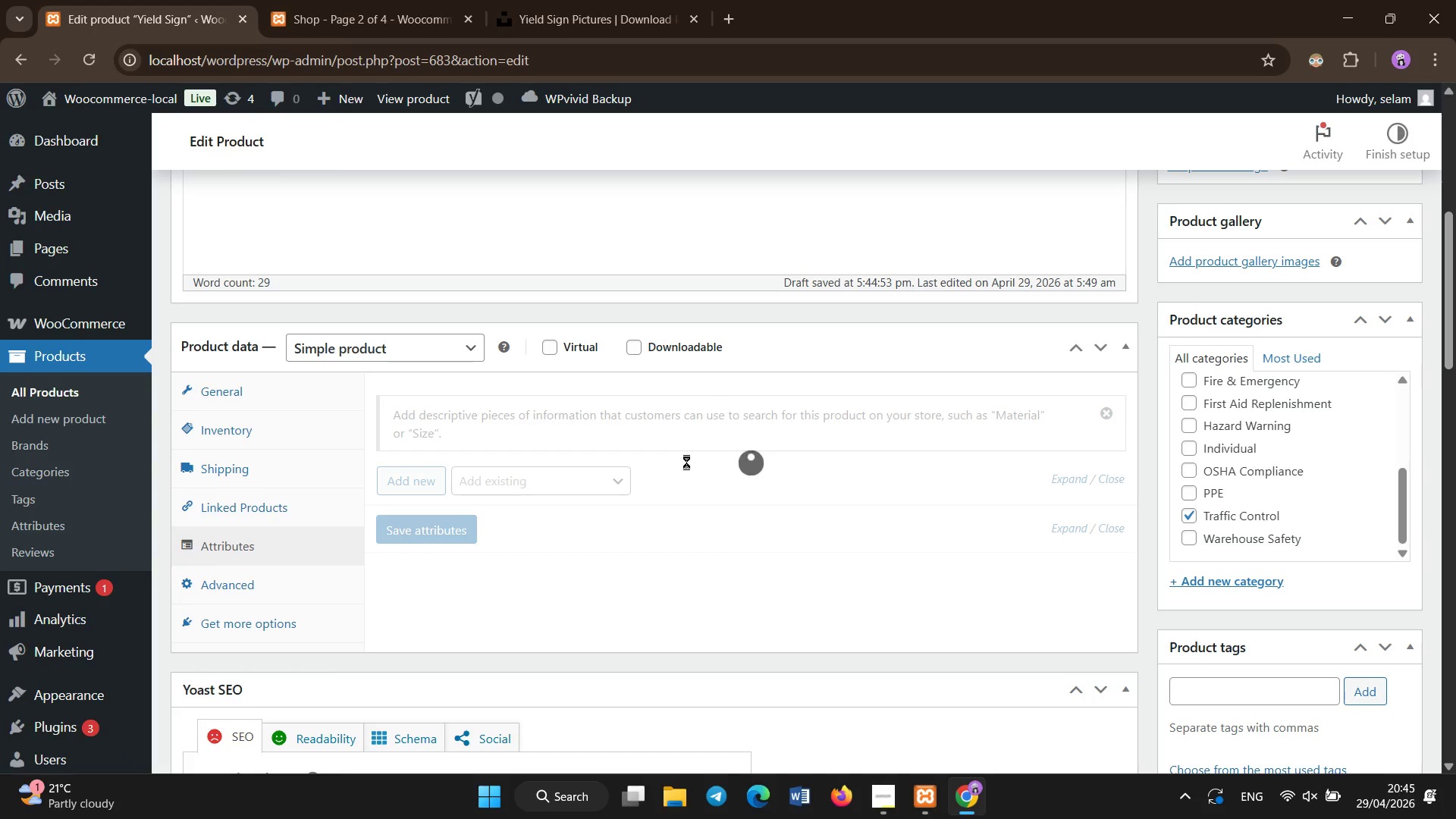 
left_click([567, 482])
 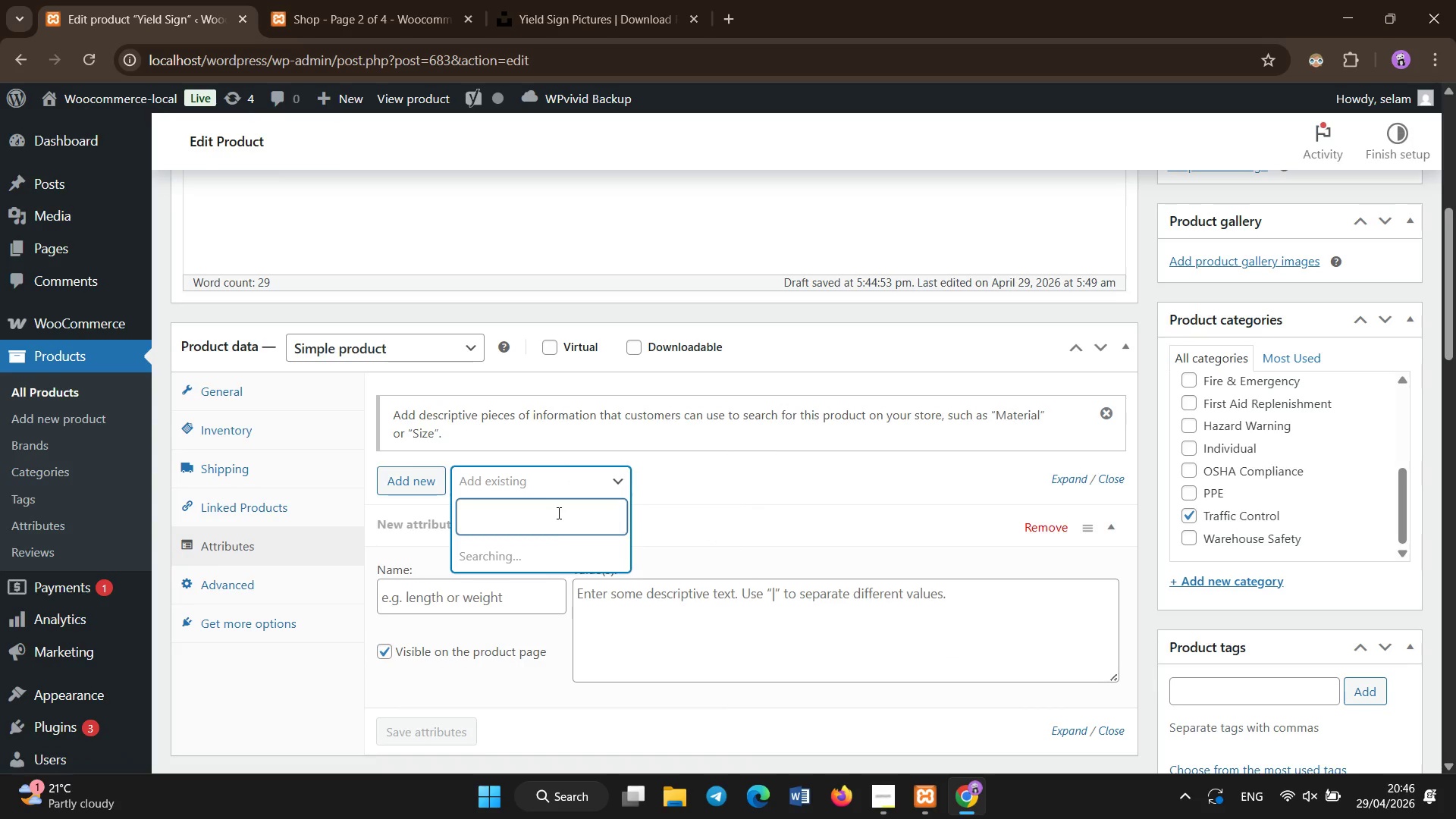 
mouse_move([546, 537])
 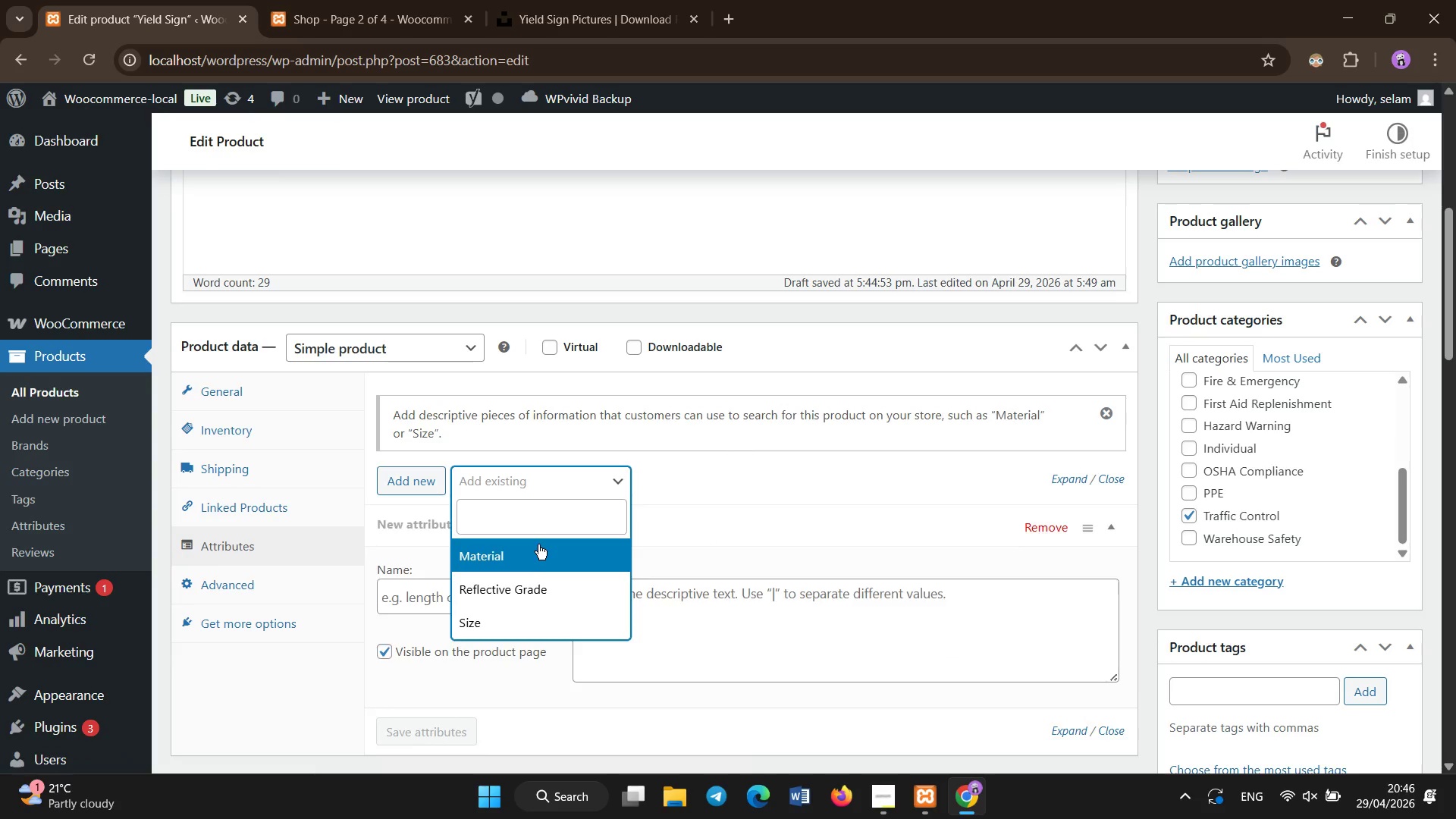 
left_click([538, 544])
 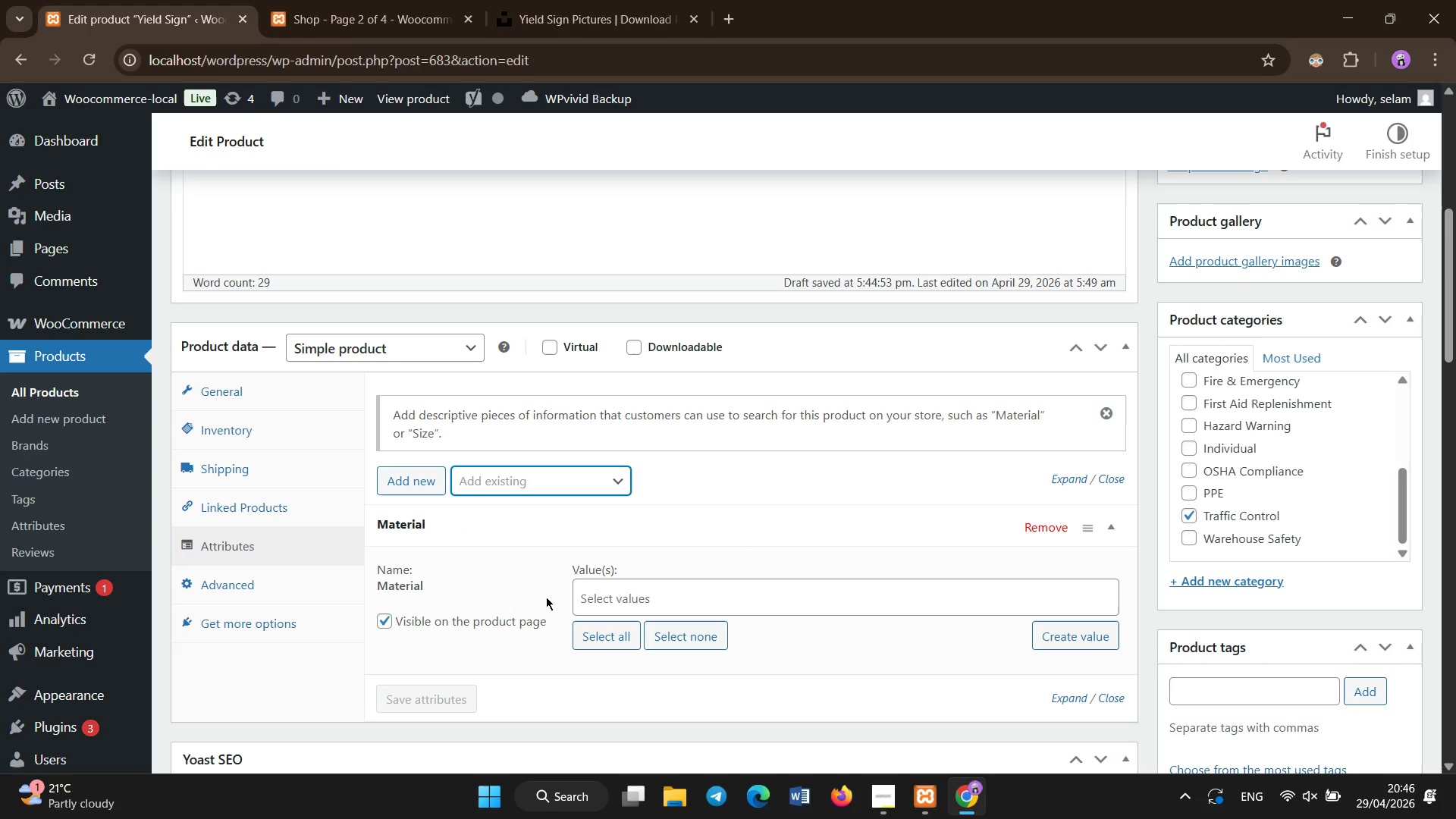 
scroll: coordinate [527, 500], scroll_direction: none, amount: 0.0
 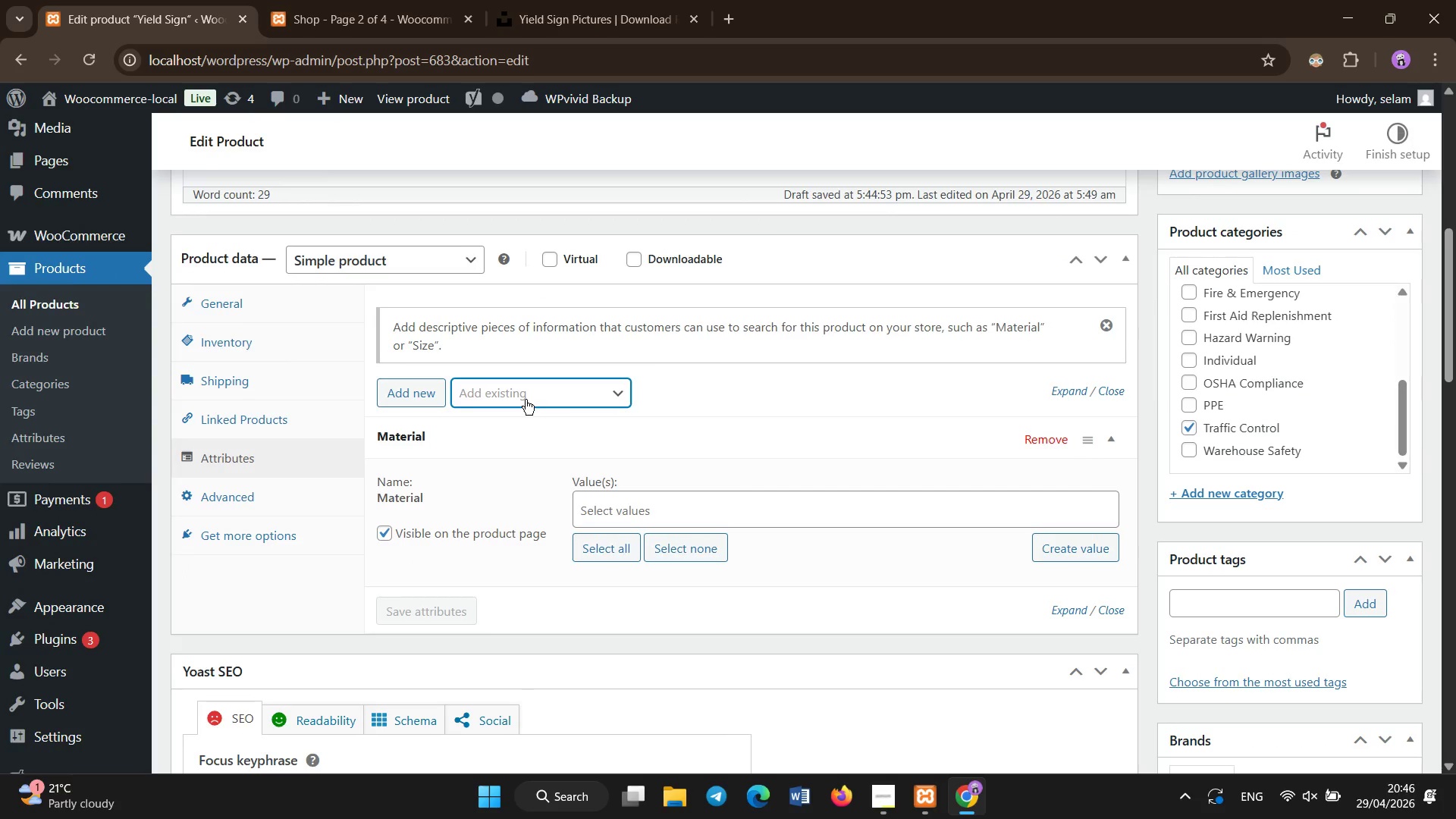 
left_click([526, 400])
 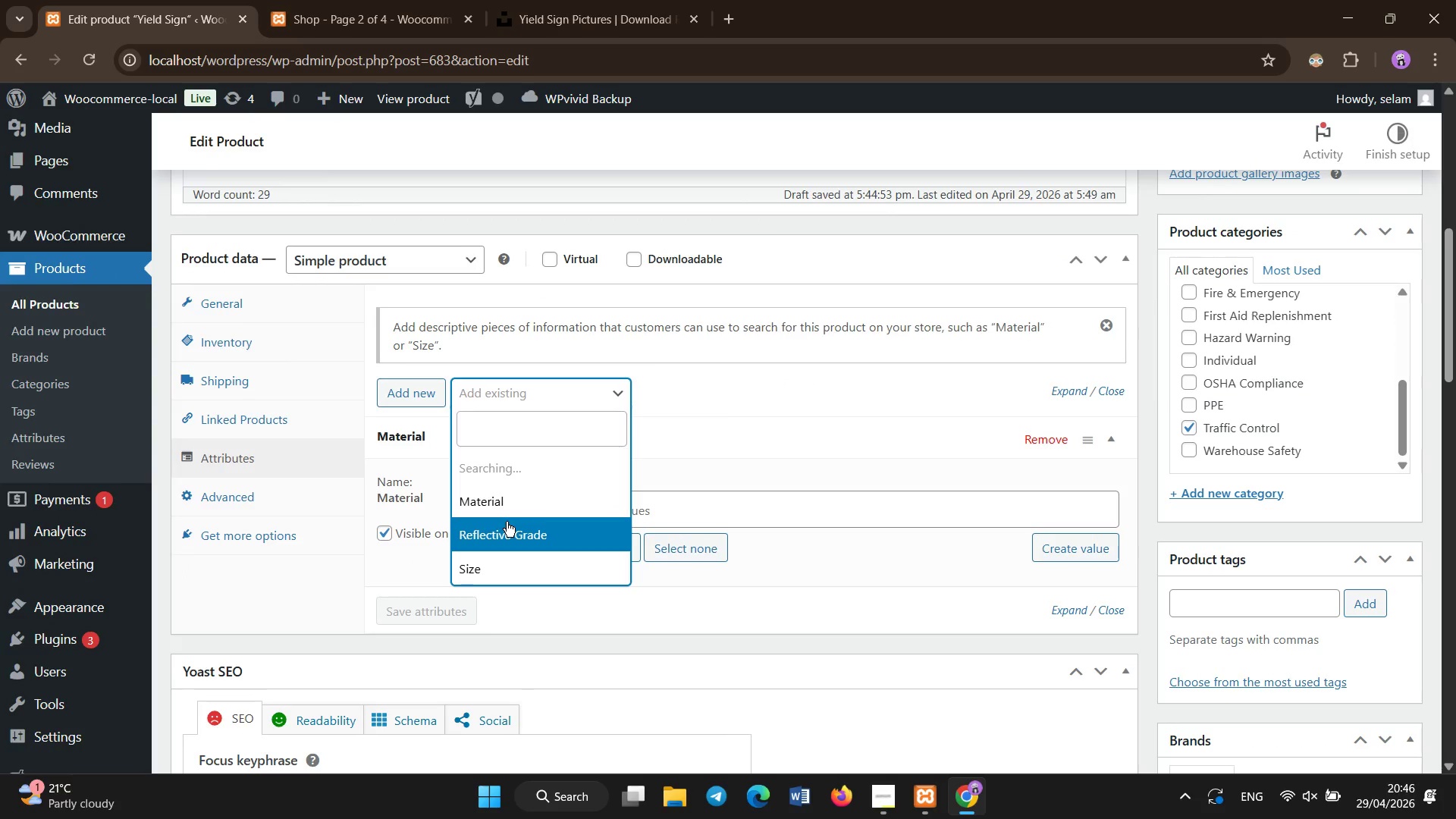 
left_click([507, 522])
 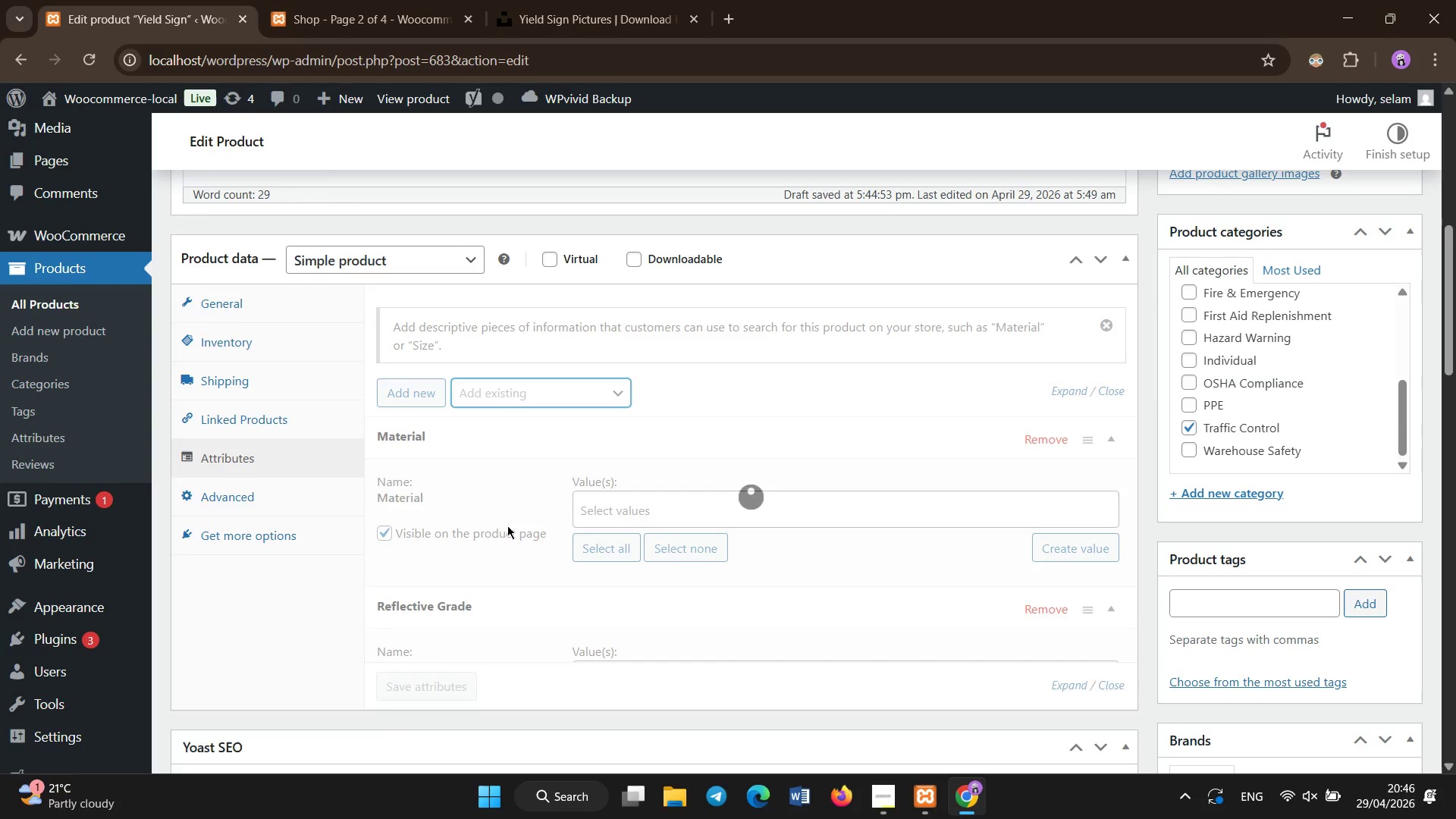 
left_click([525, 391])
 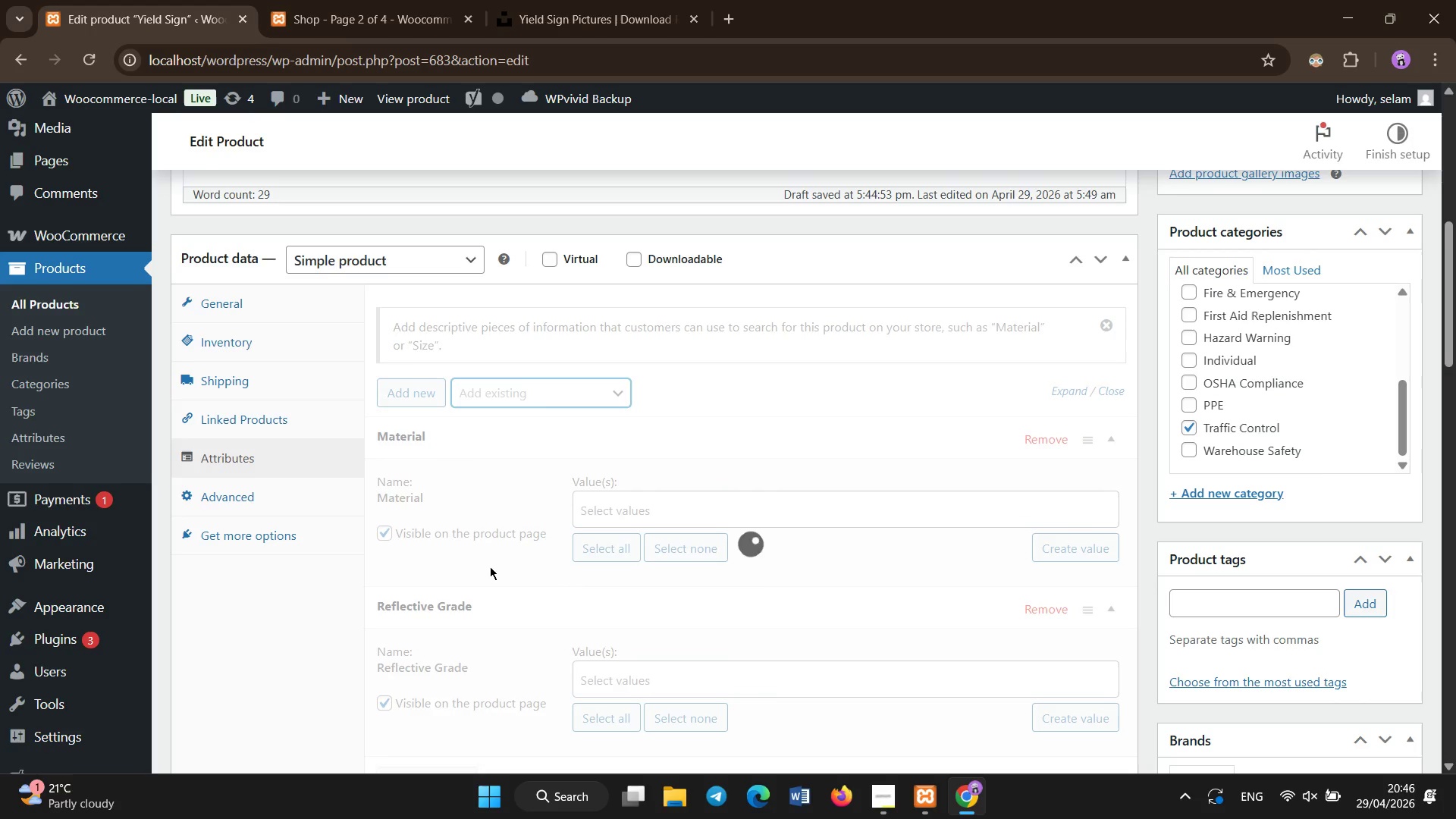 
wait(5.83)
 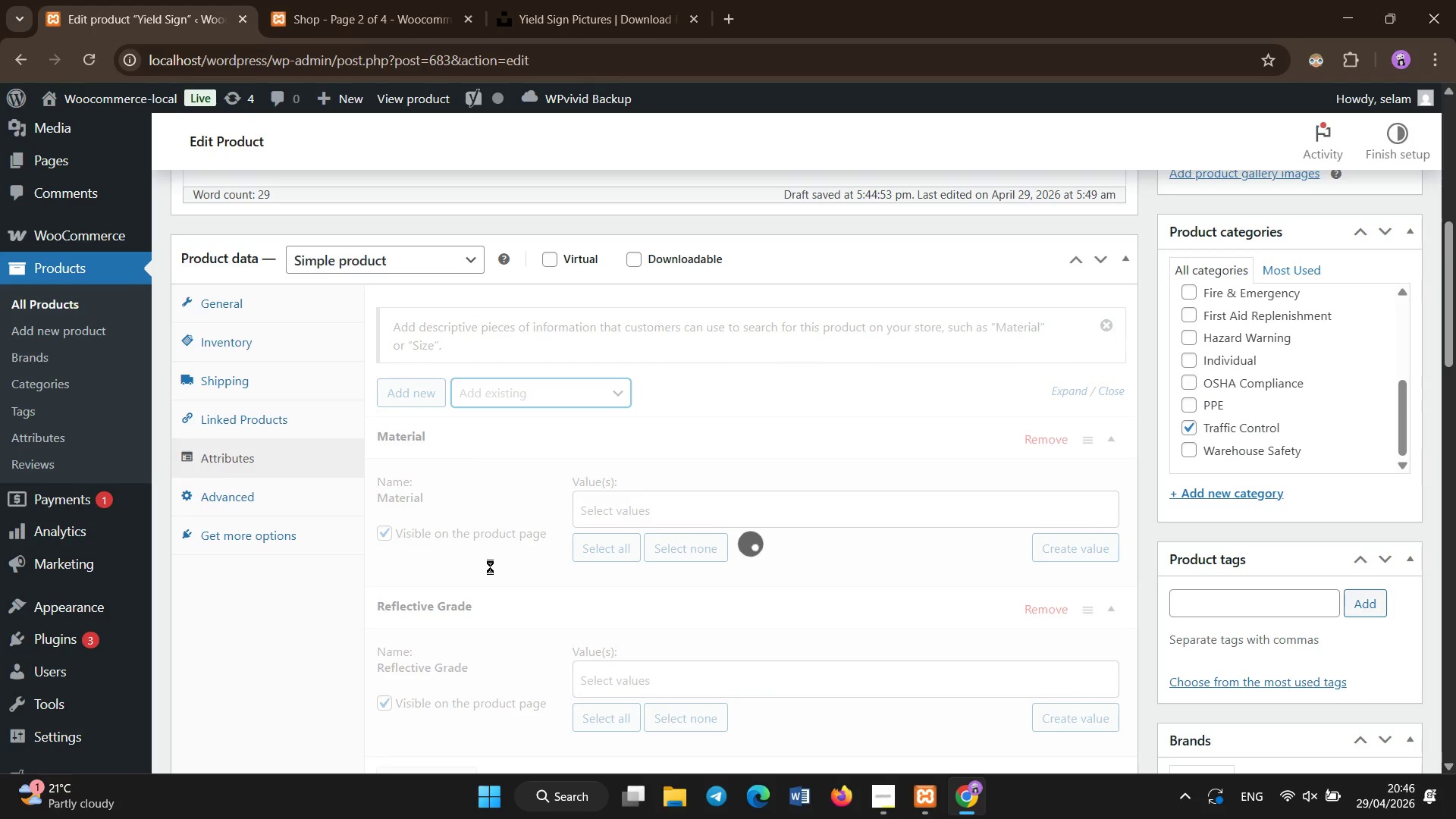 
scroll: coordinate [494, 569], scroll_direction: down, amount: 1.0
 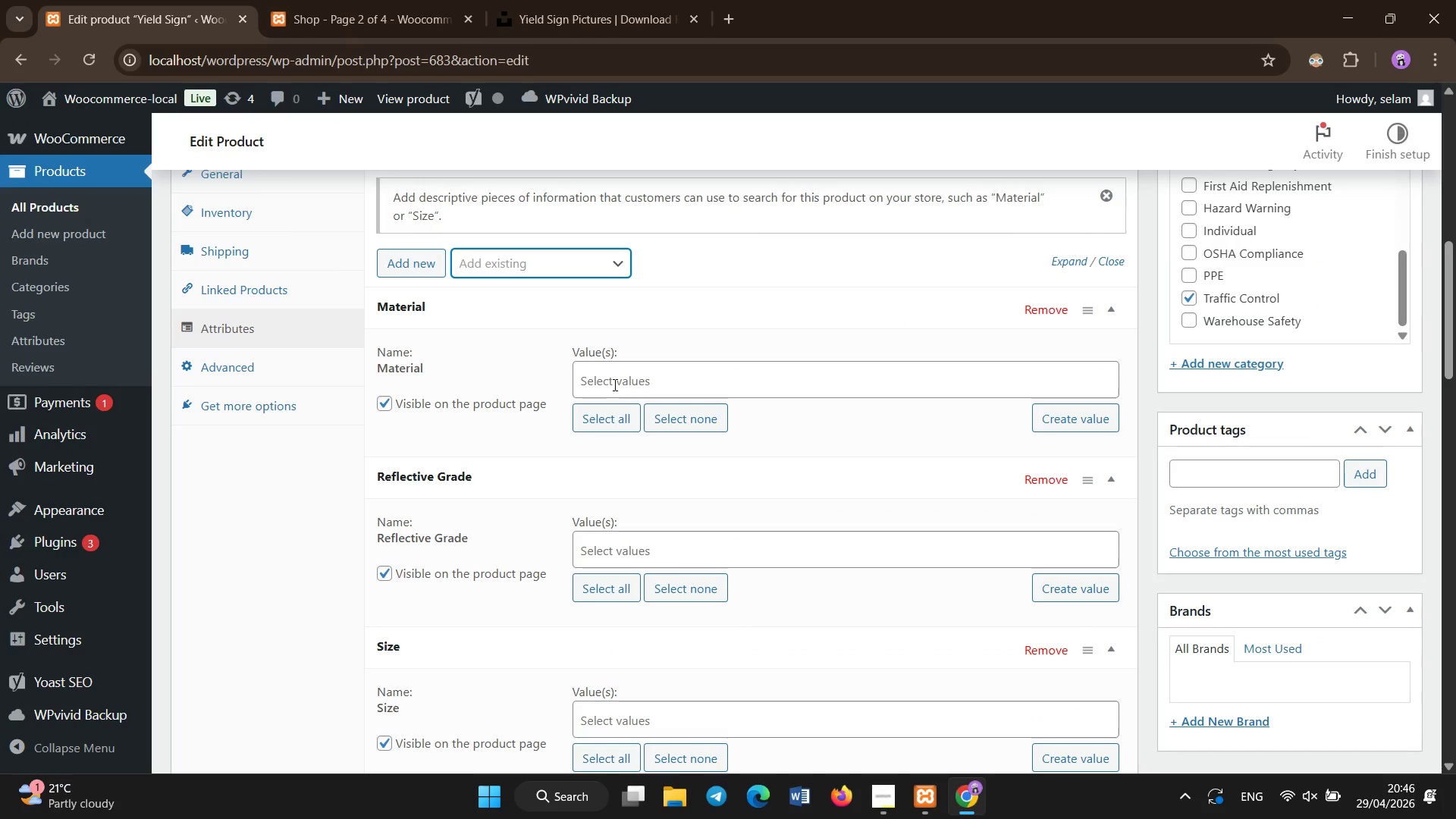 
left_click([615, 385])
 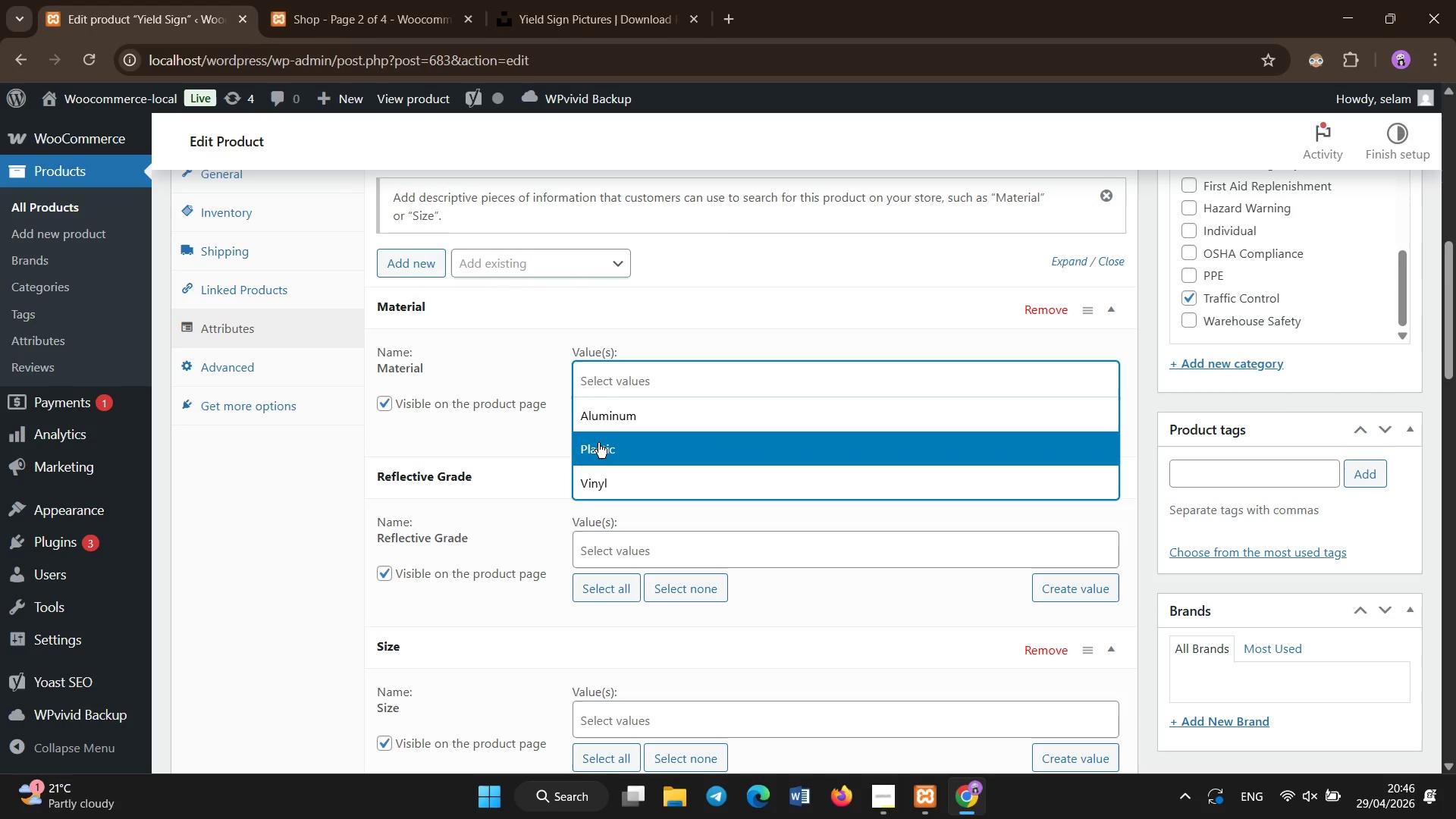 
wait(16.69)
 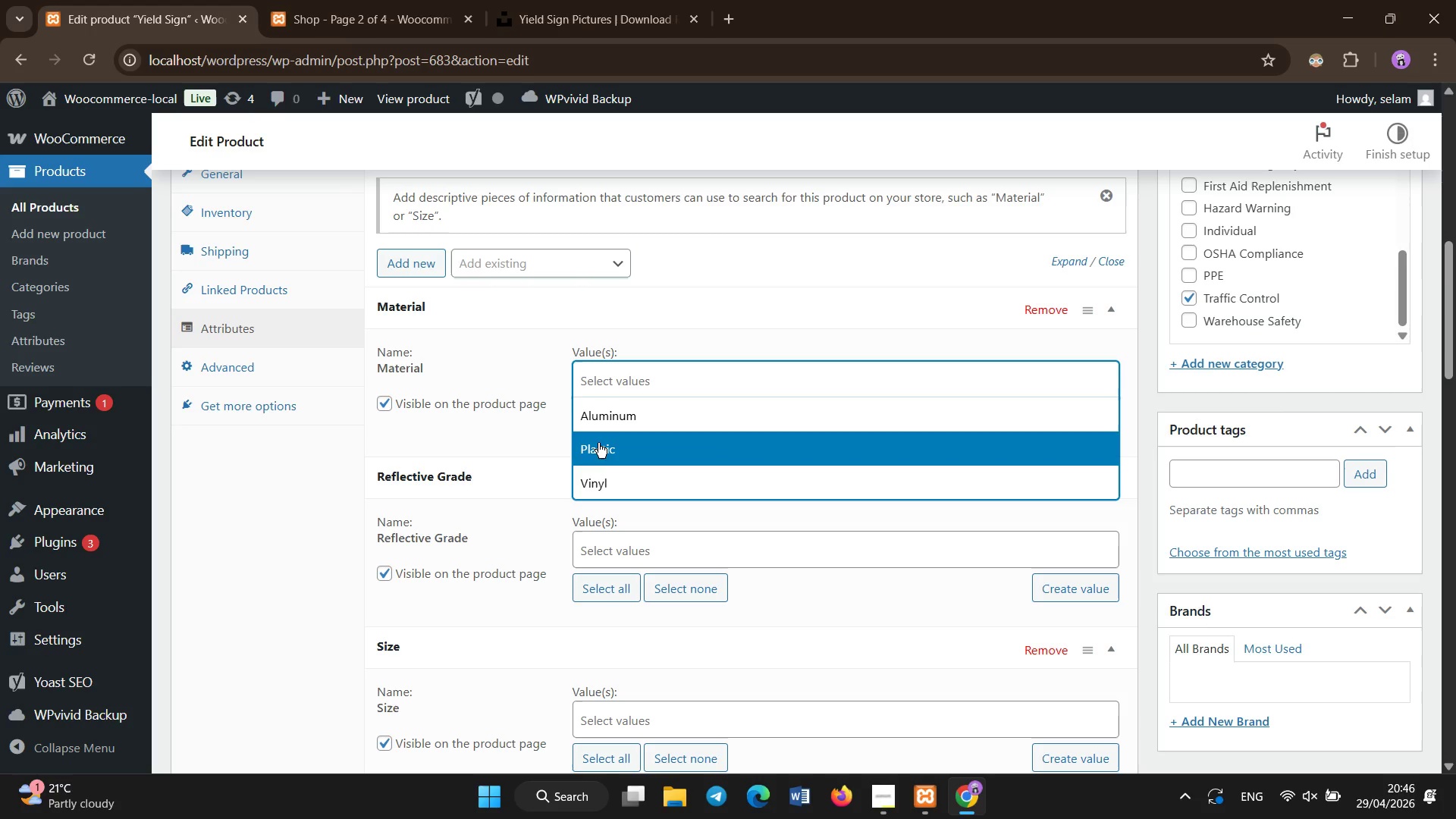 
left_click([601, 447])
 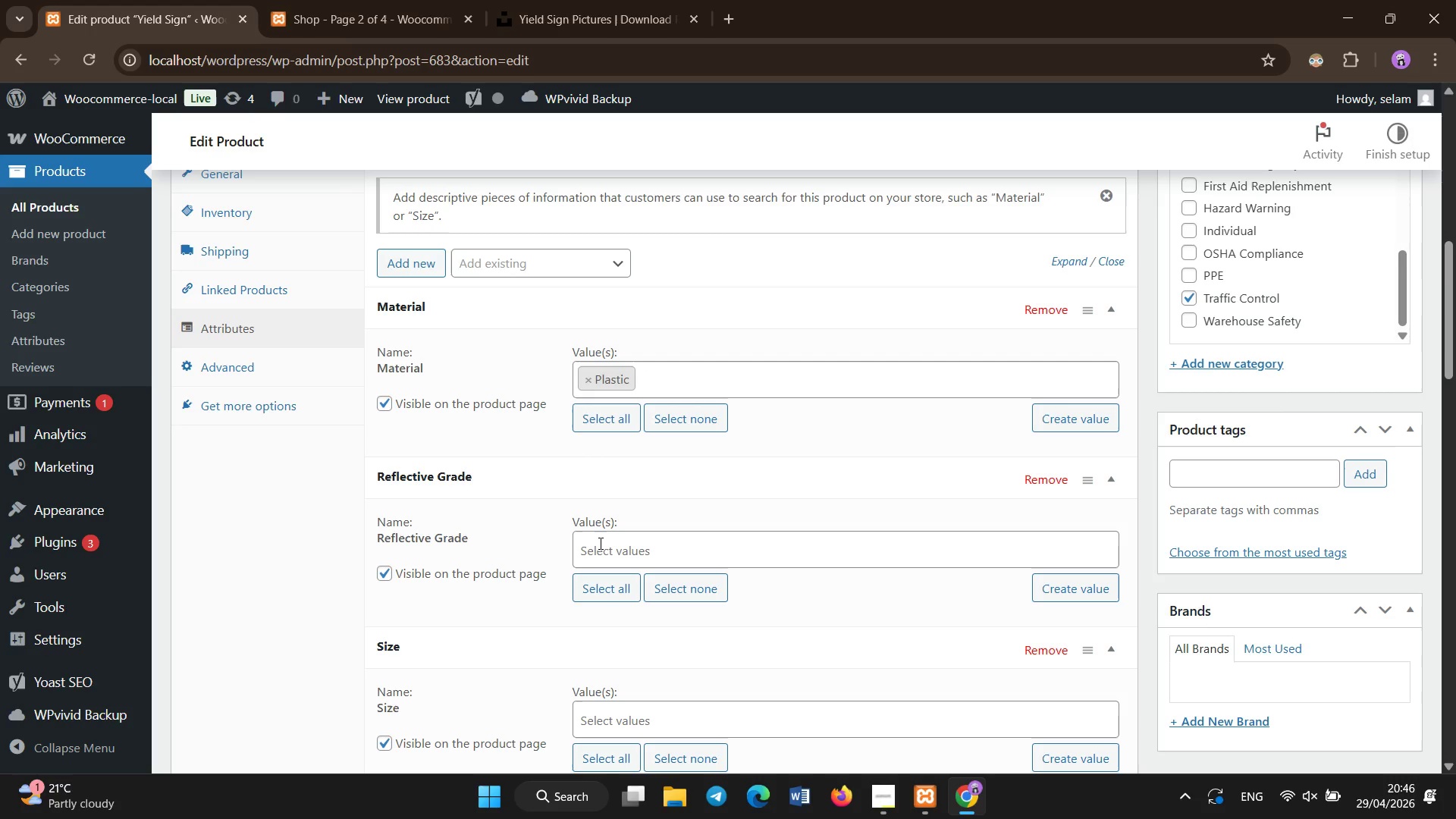 
left_click([601, 544])
 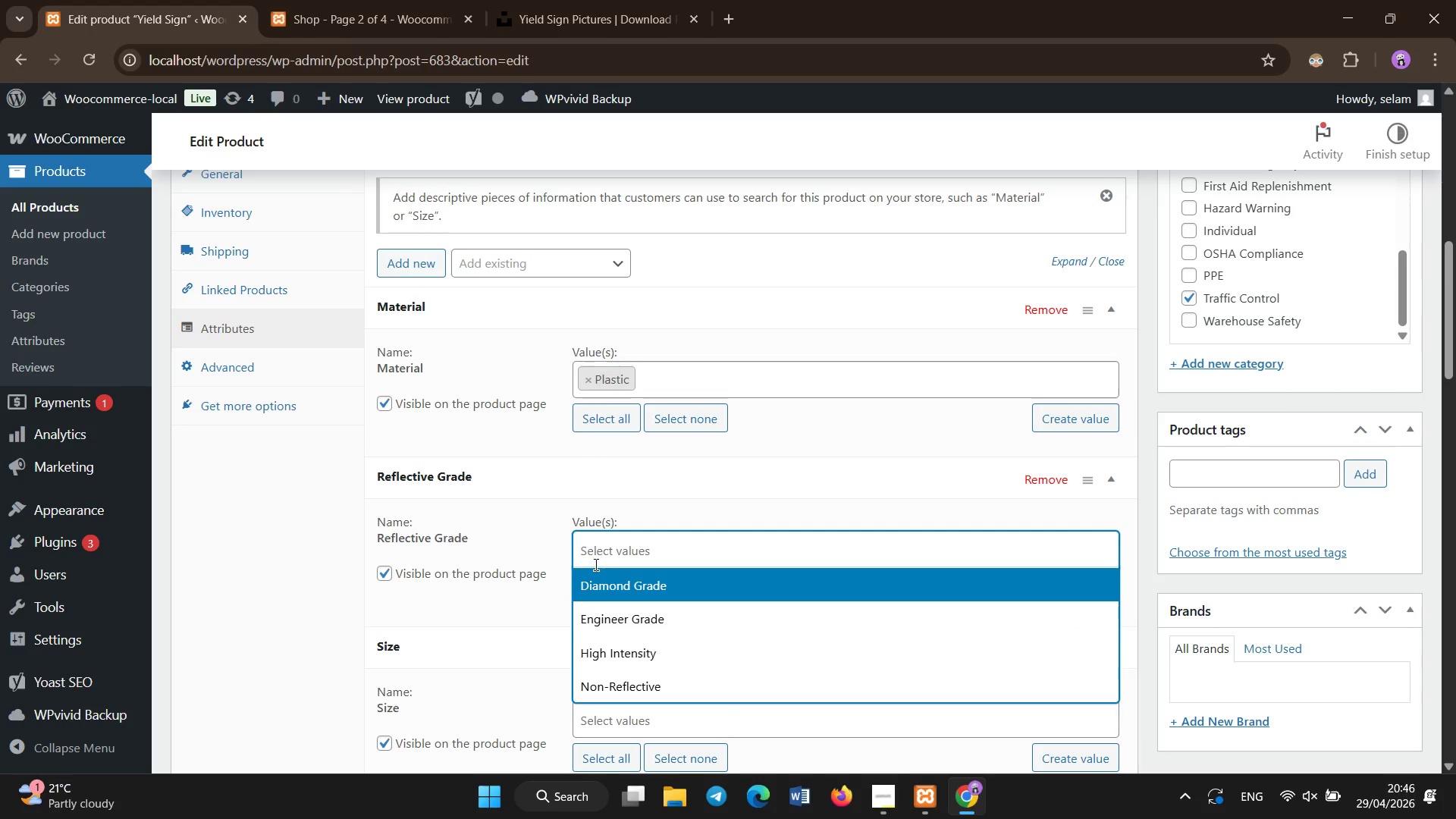 
left_click([613, 644])
 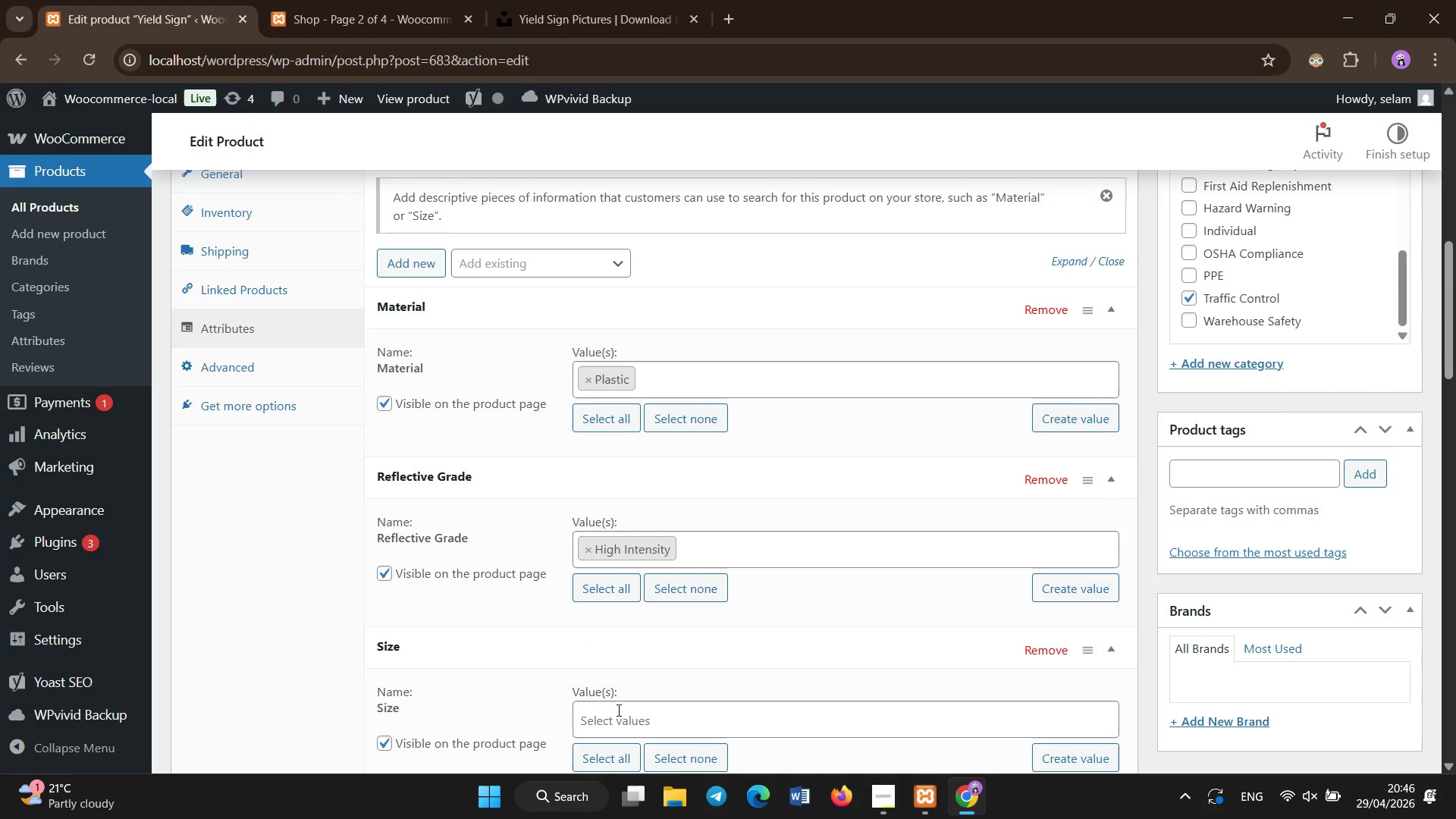 
left_click([619, 711])
 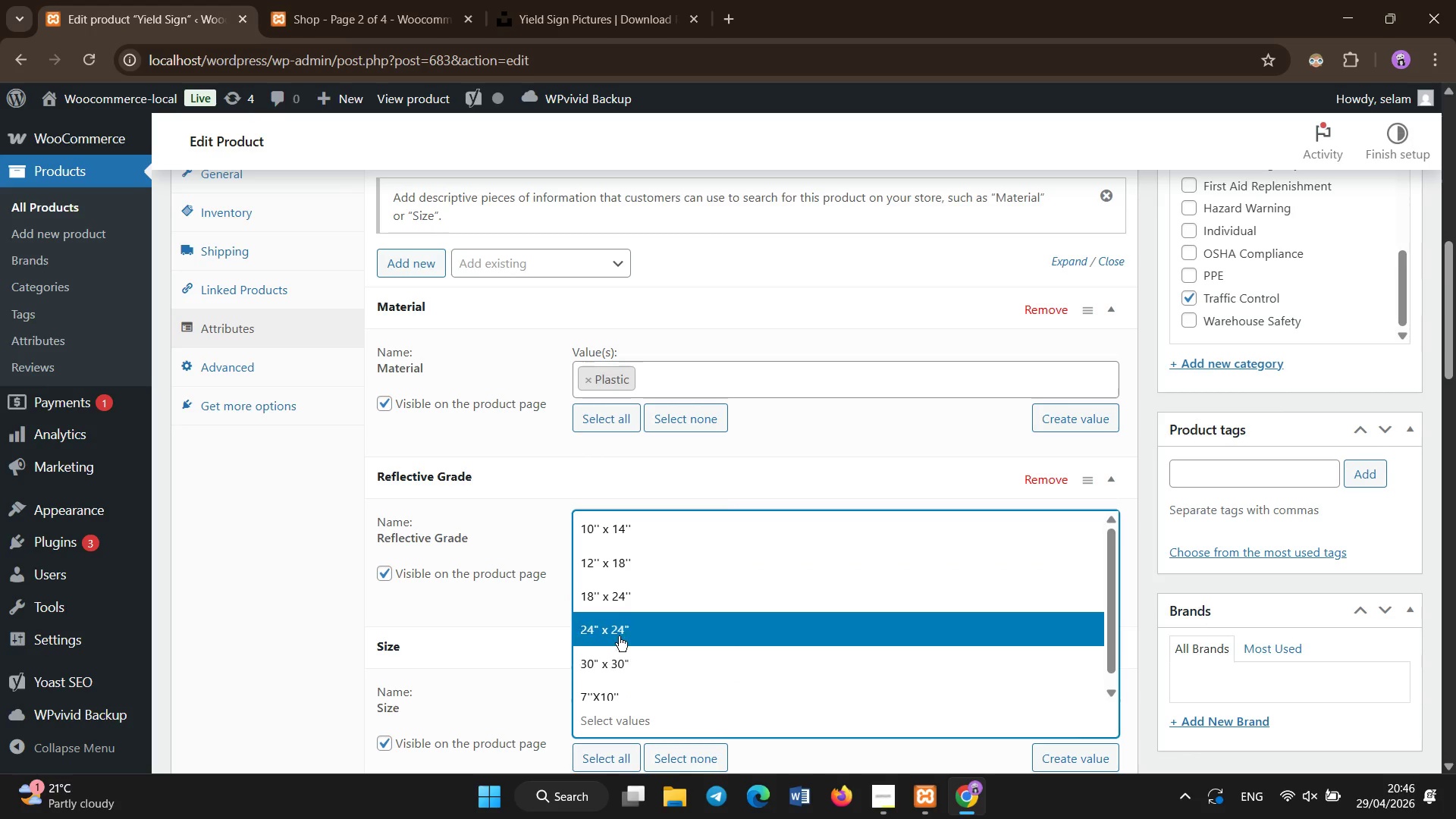 
left_click([626, 523])
 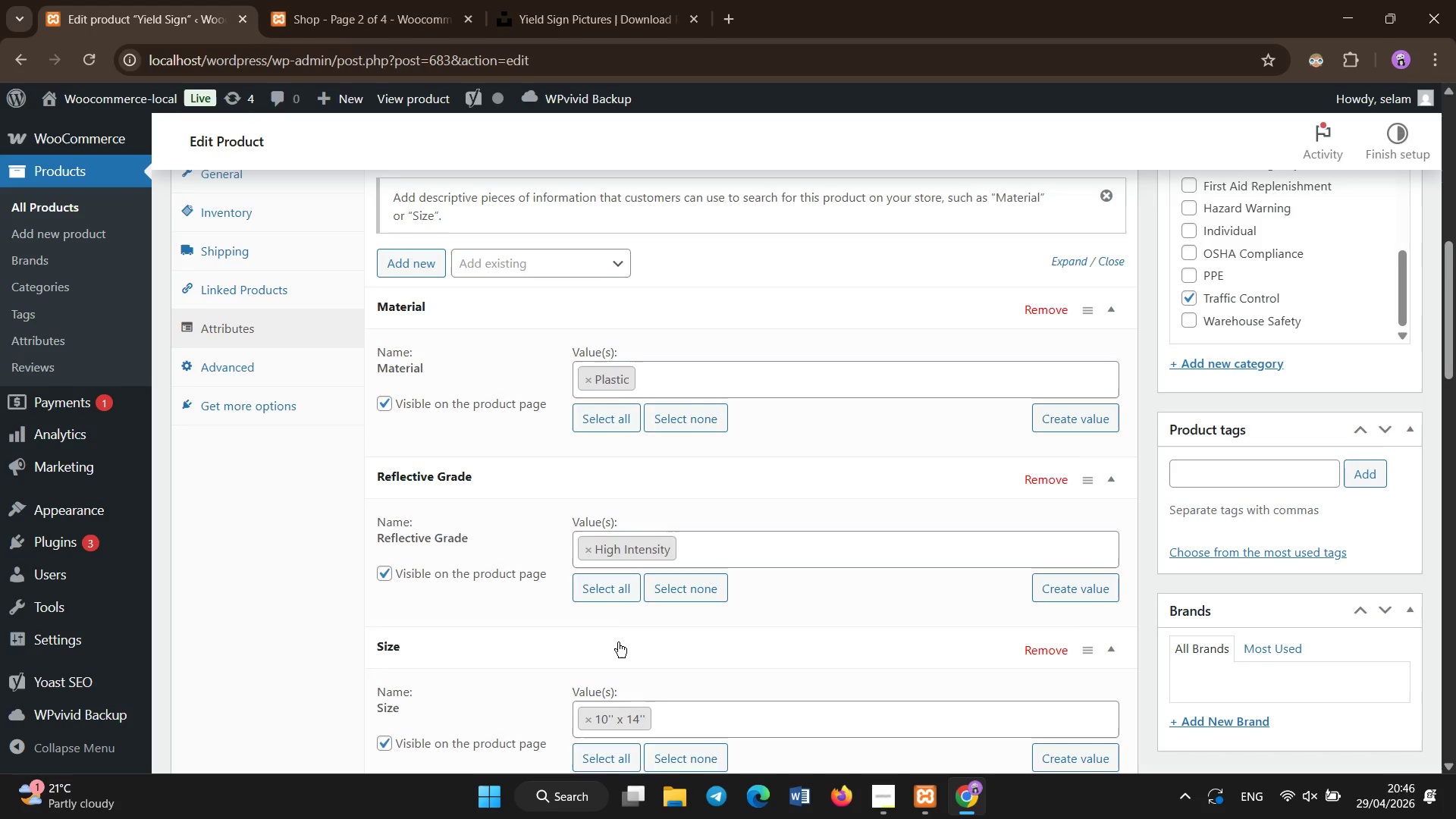 
scroll: coordinate [618, 642], scroll_direction: down, amount: 2.0
 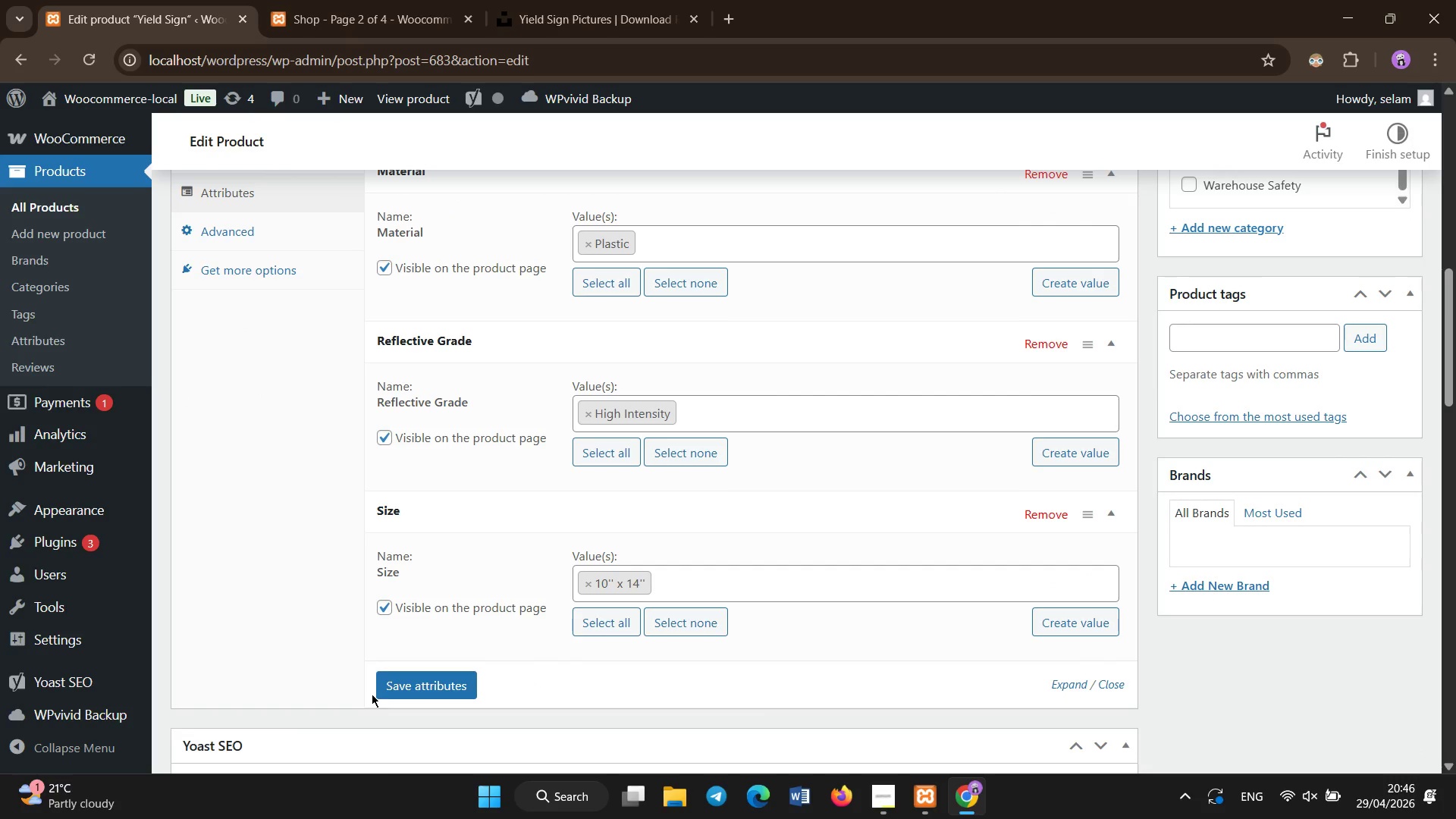 
left_click([381, 685])
 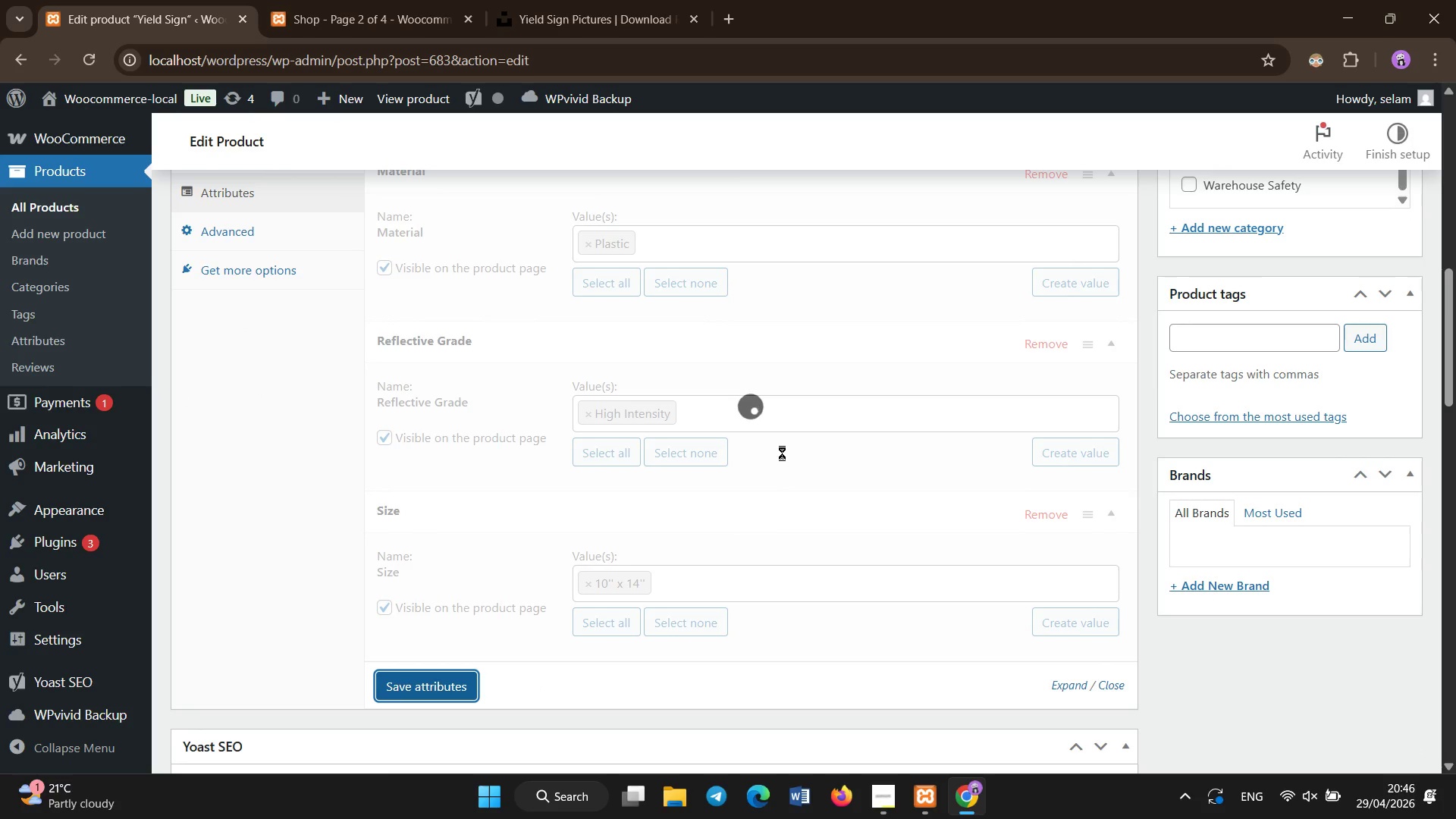 
scroll: coordinate [727, 479], scroll_direction: down, amount: 5.0
 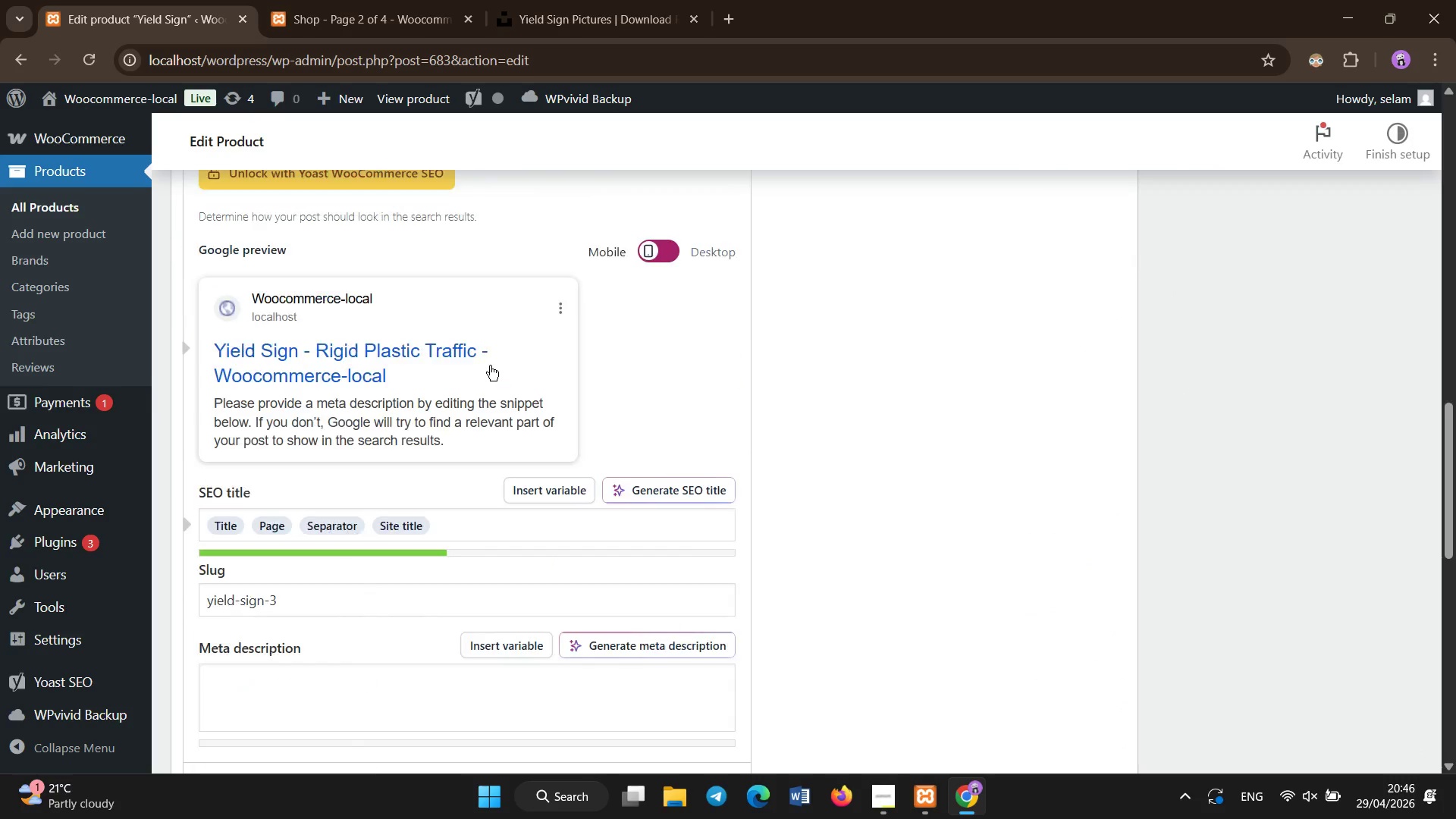 
type(yie)
 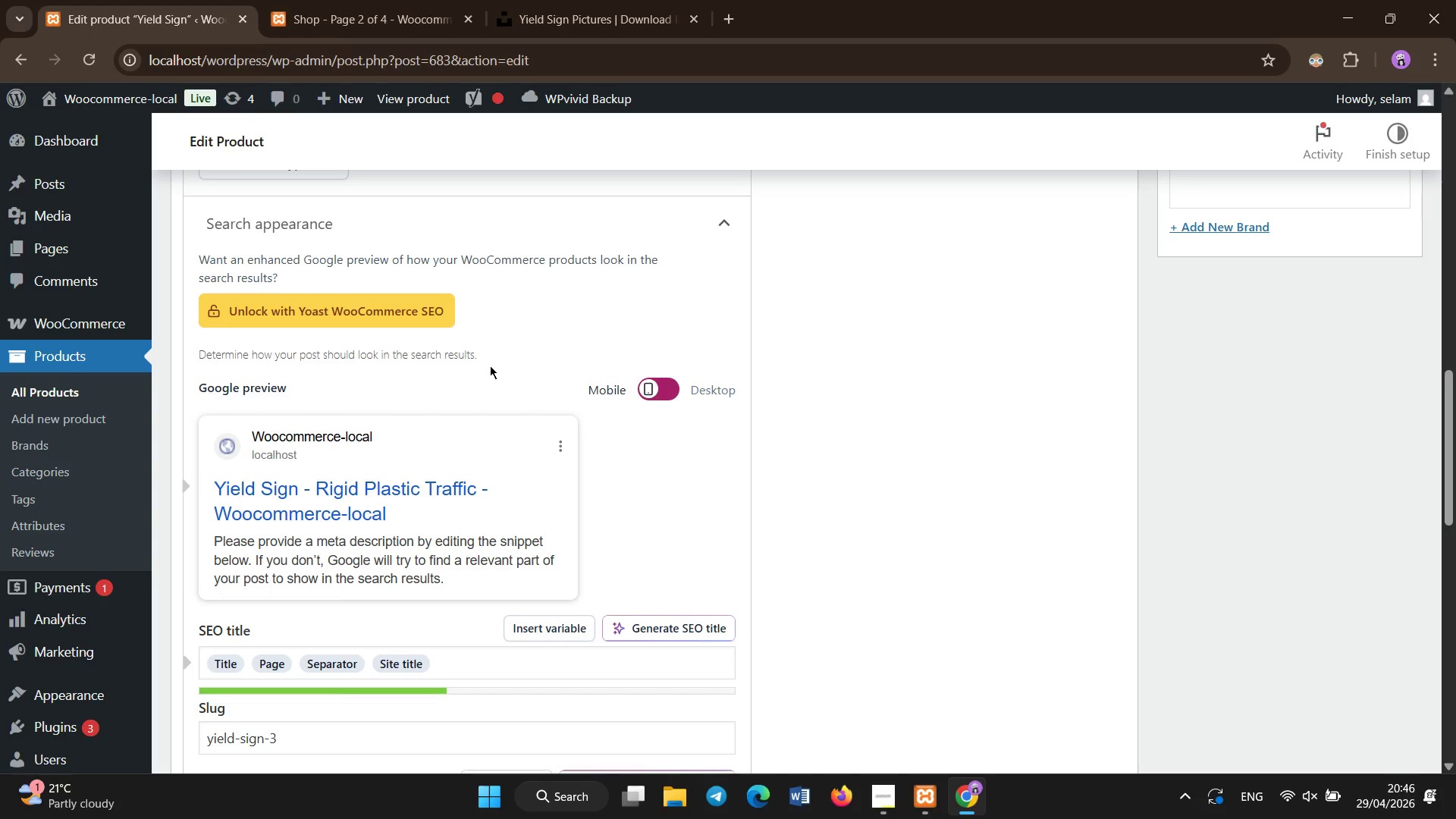 
scroll: coordinate [490, 366], scroll_direction: up, amount: 1.0
 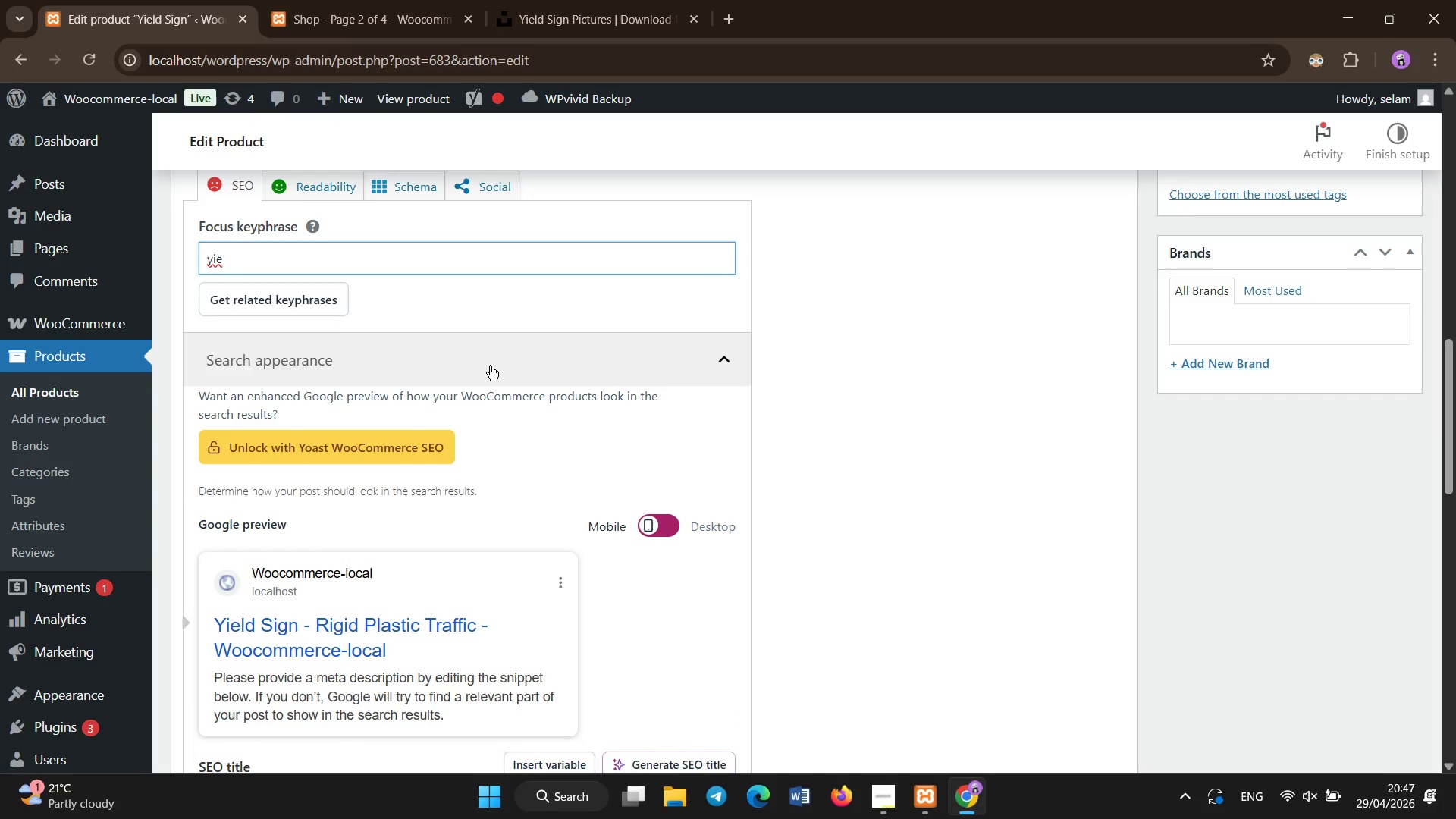 
type(ld traffic control safety sign OSHA complianc)
key(Backspace)
type(e)
key(Backspace)
type(ce)
 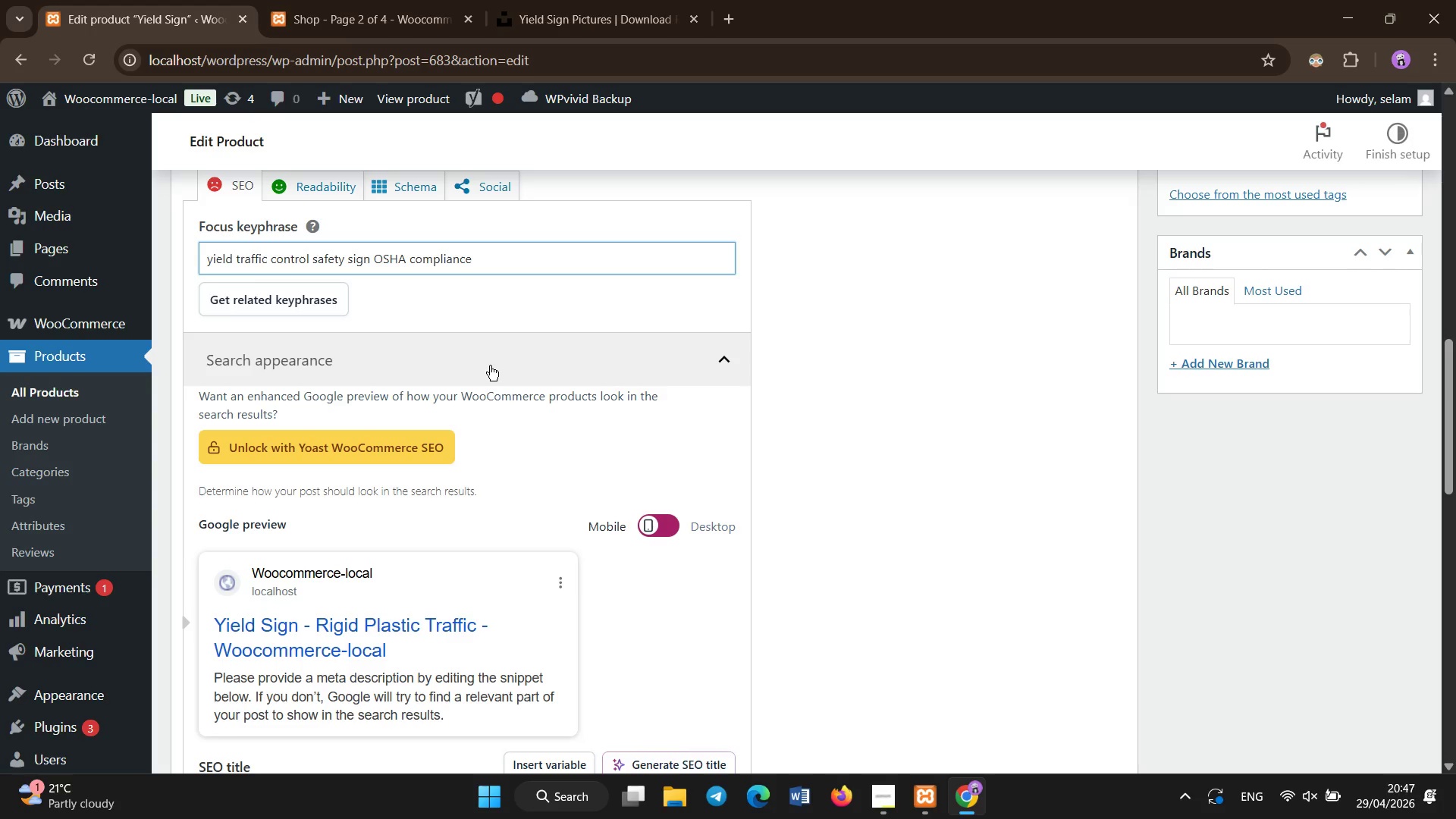 
left_click([494, 567])
 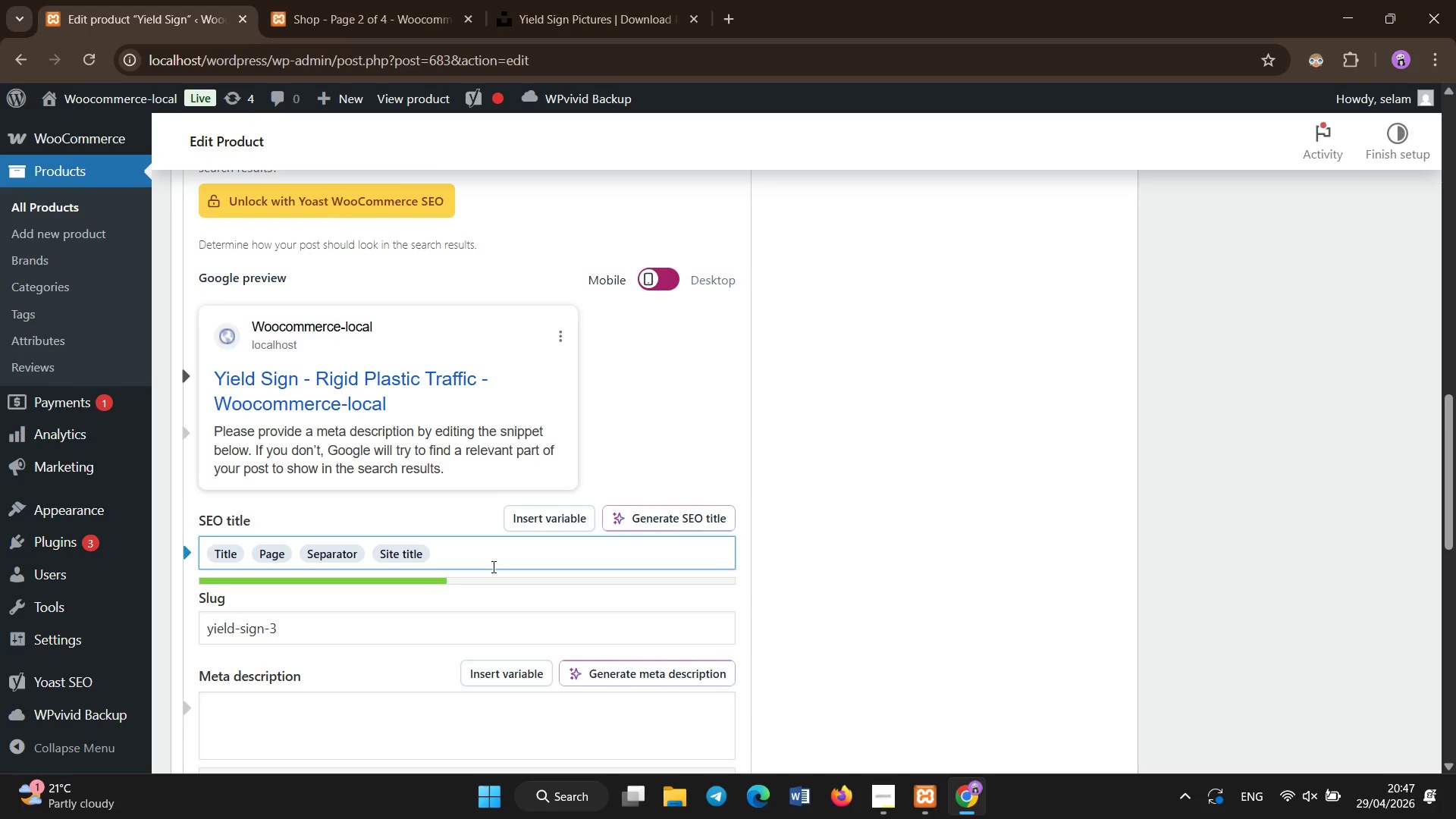 
scroll: coordinate [494, 548], scroll_direction: down, amount: 2.0
 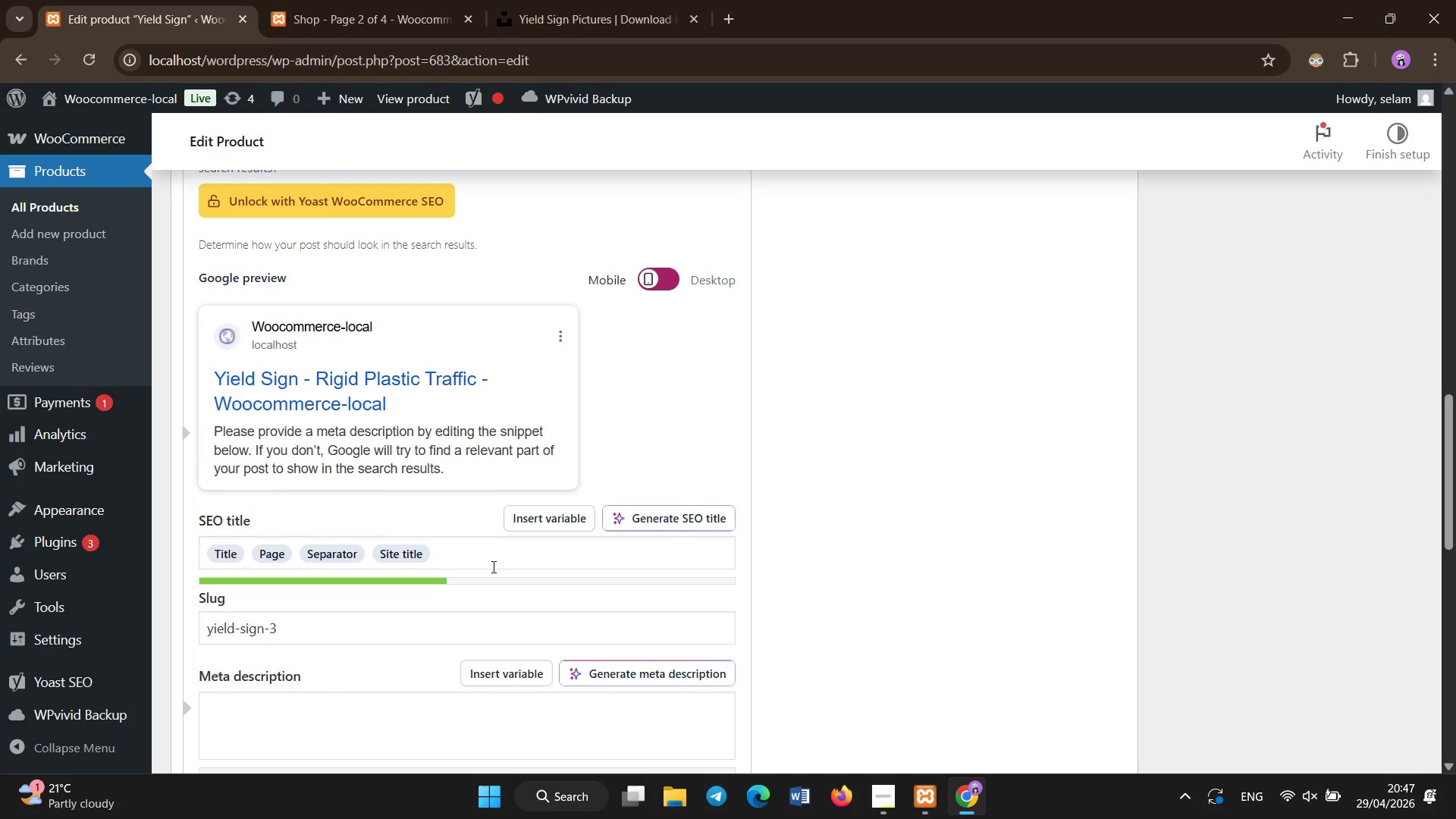 
key(Backspace)
 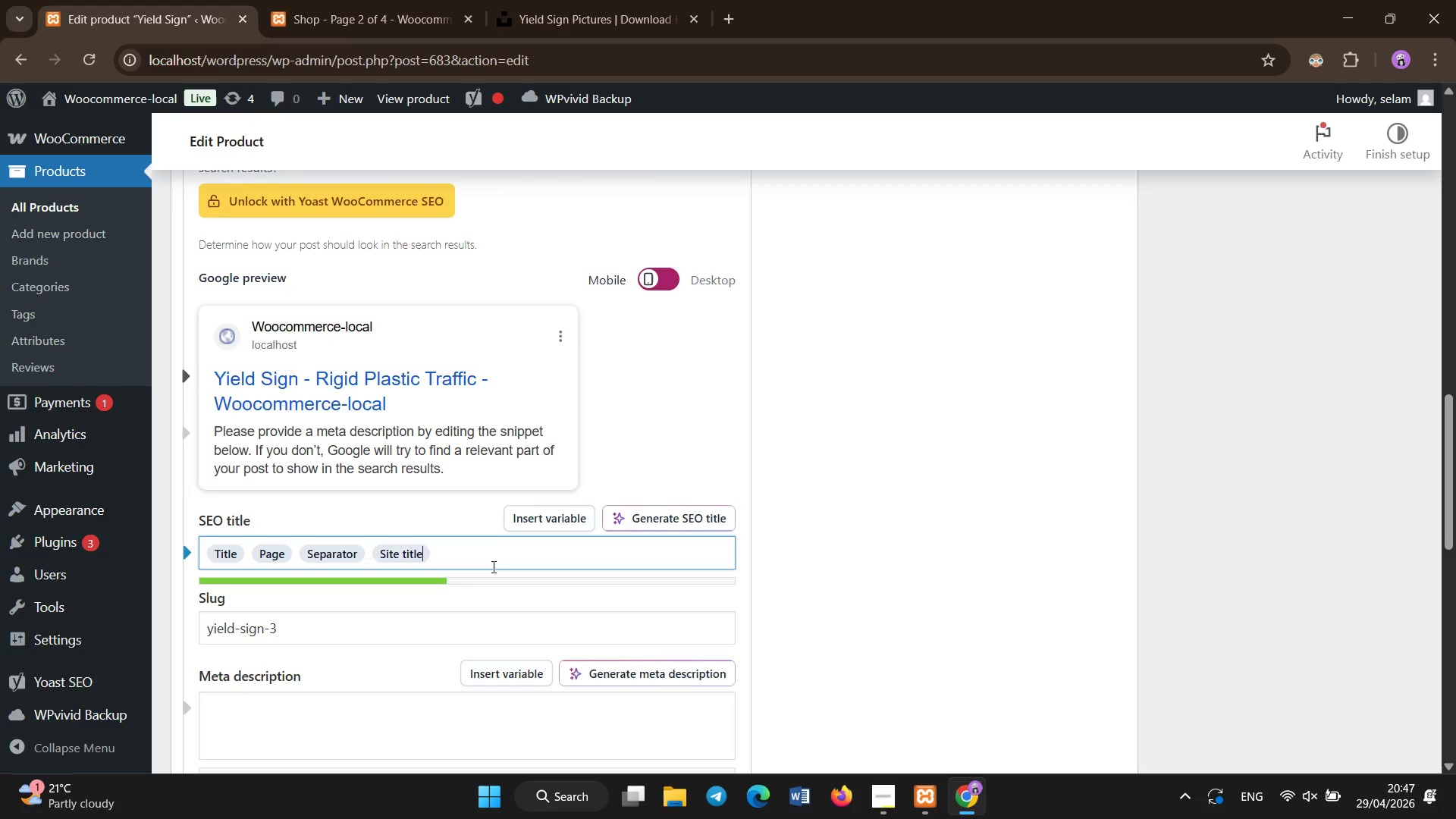 
key(Backspace)
 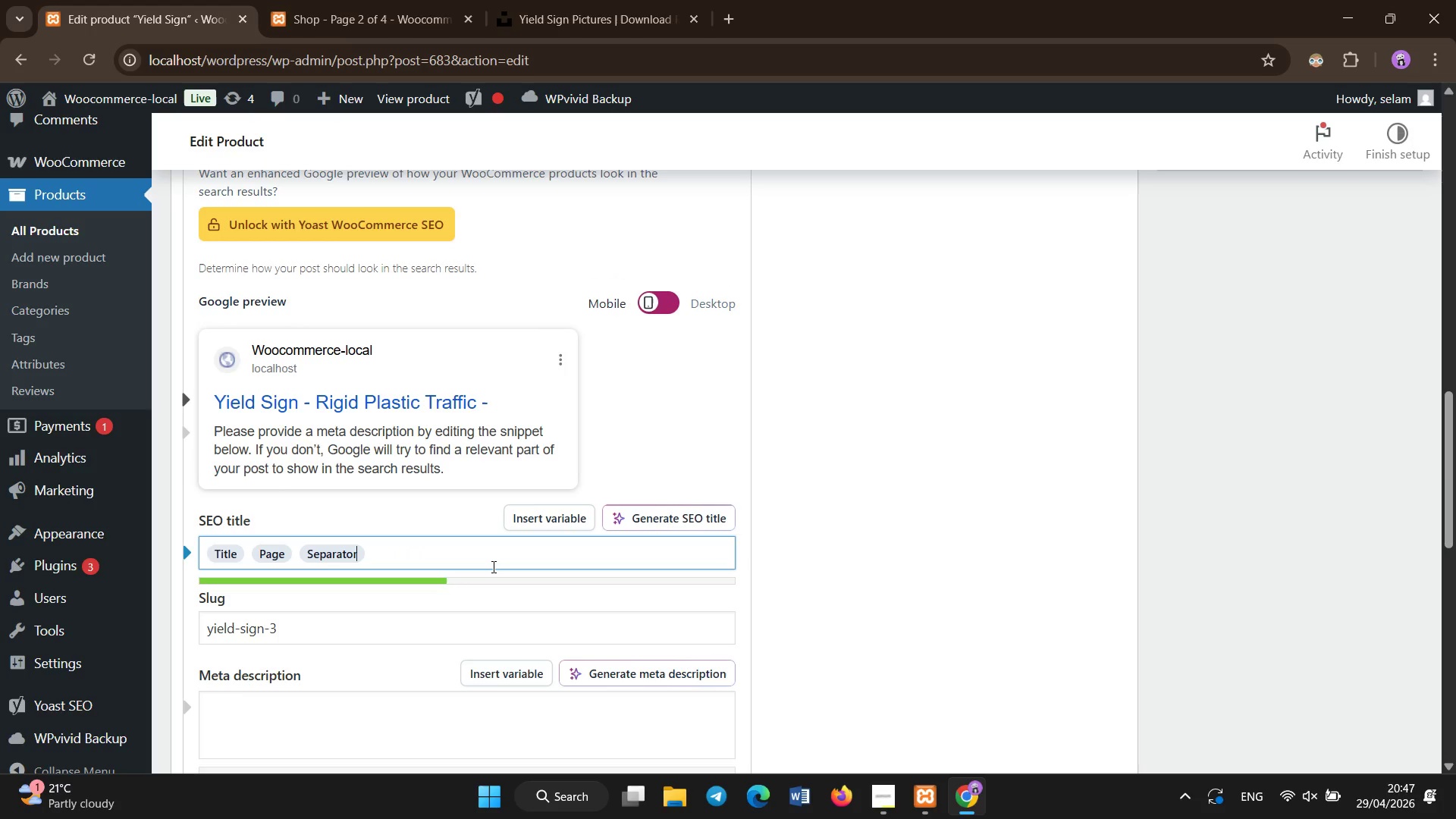 
key(Backspace)
 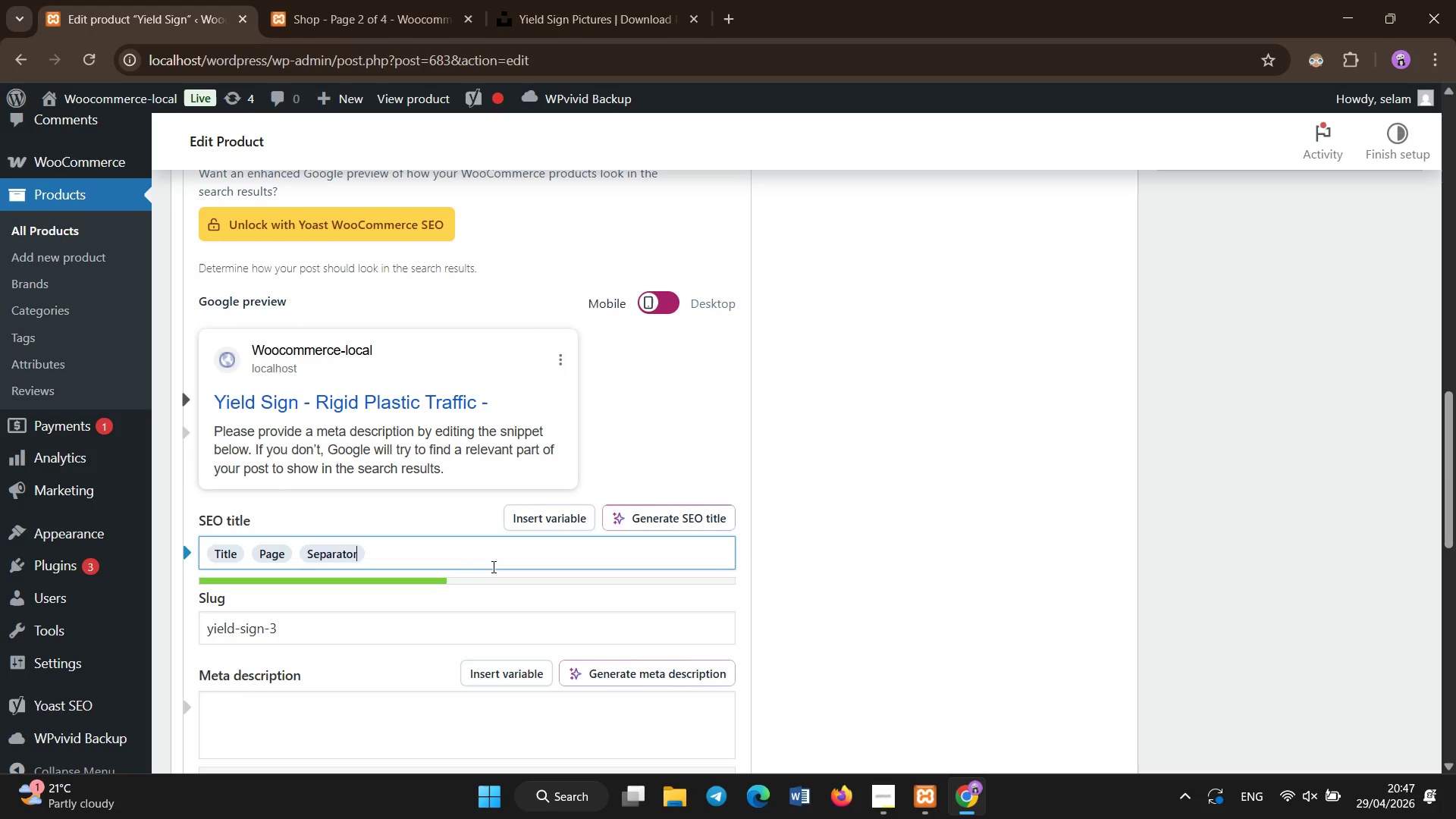 
key(Backspace)
 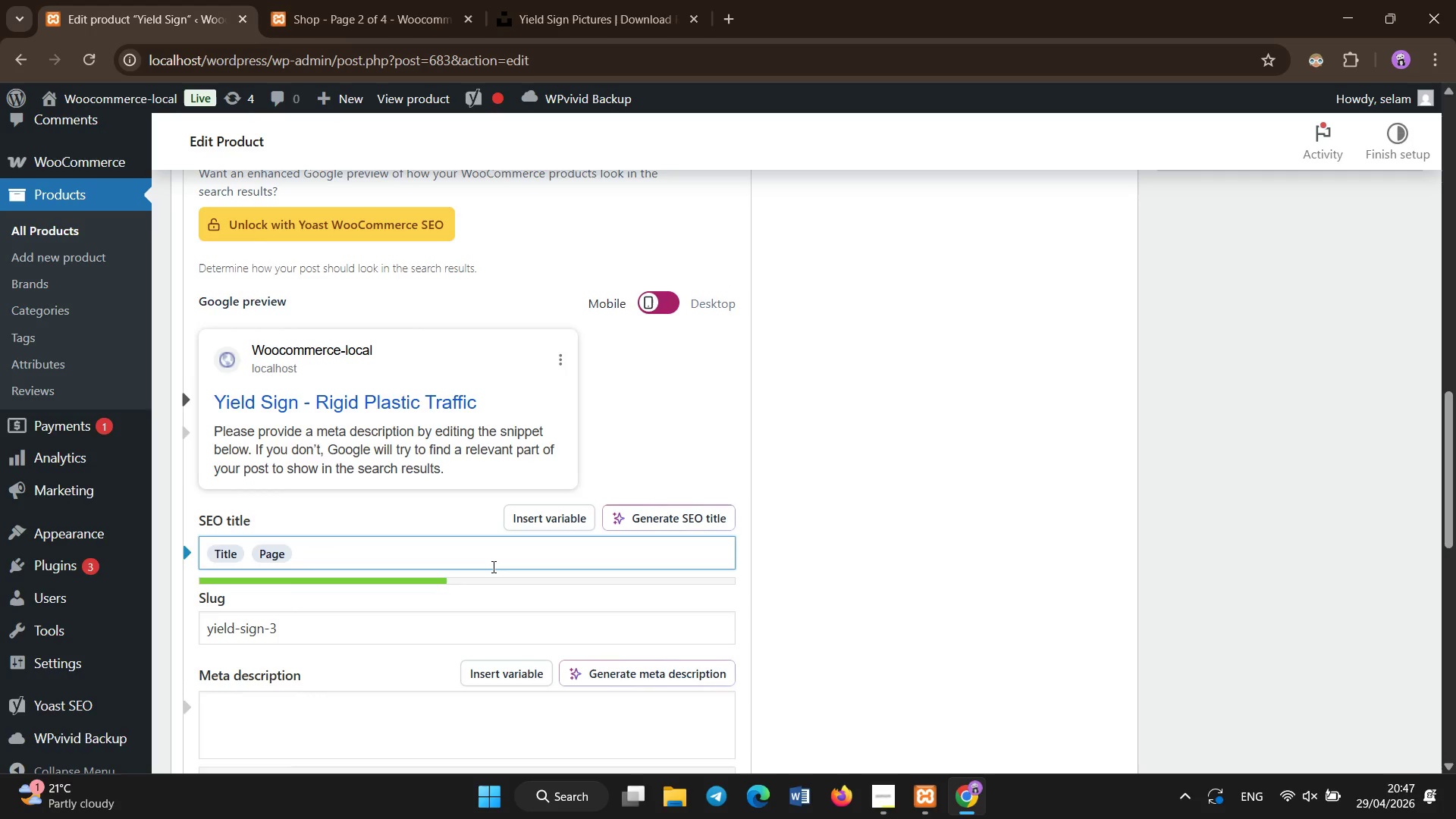 
left_click([477, 627])
 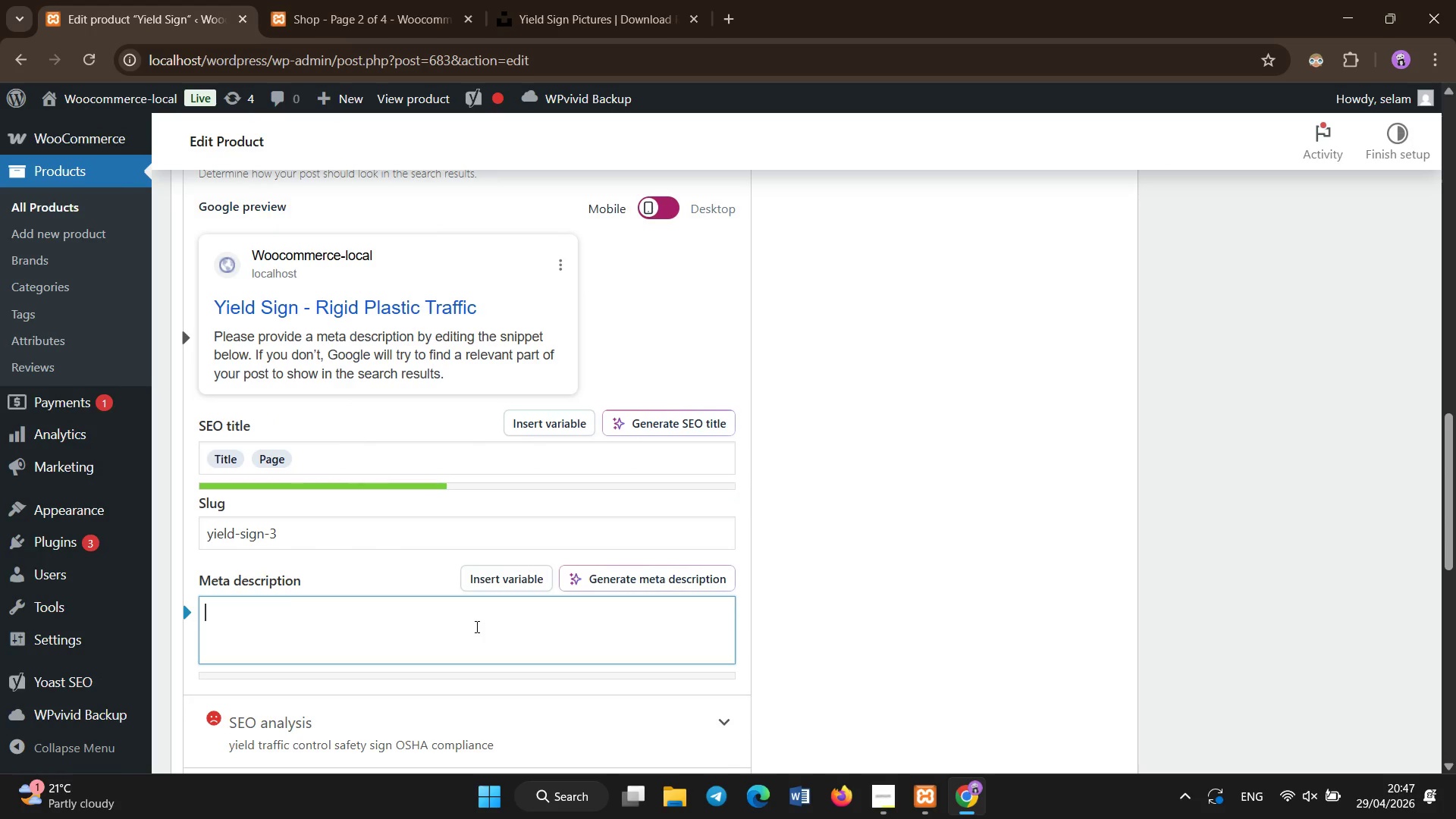 
scroll: coordinate [494, 568], scroll_direction: down, amount: 1.0
 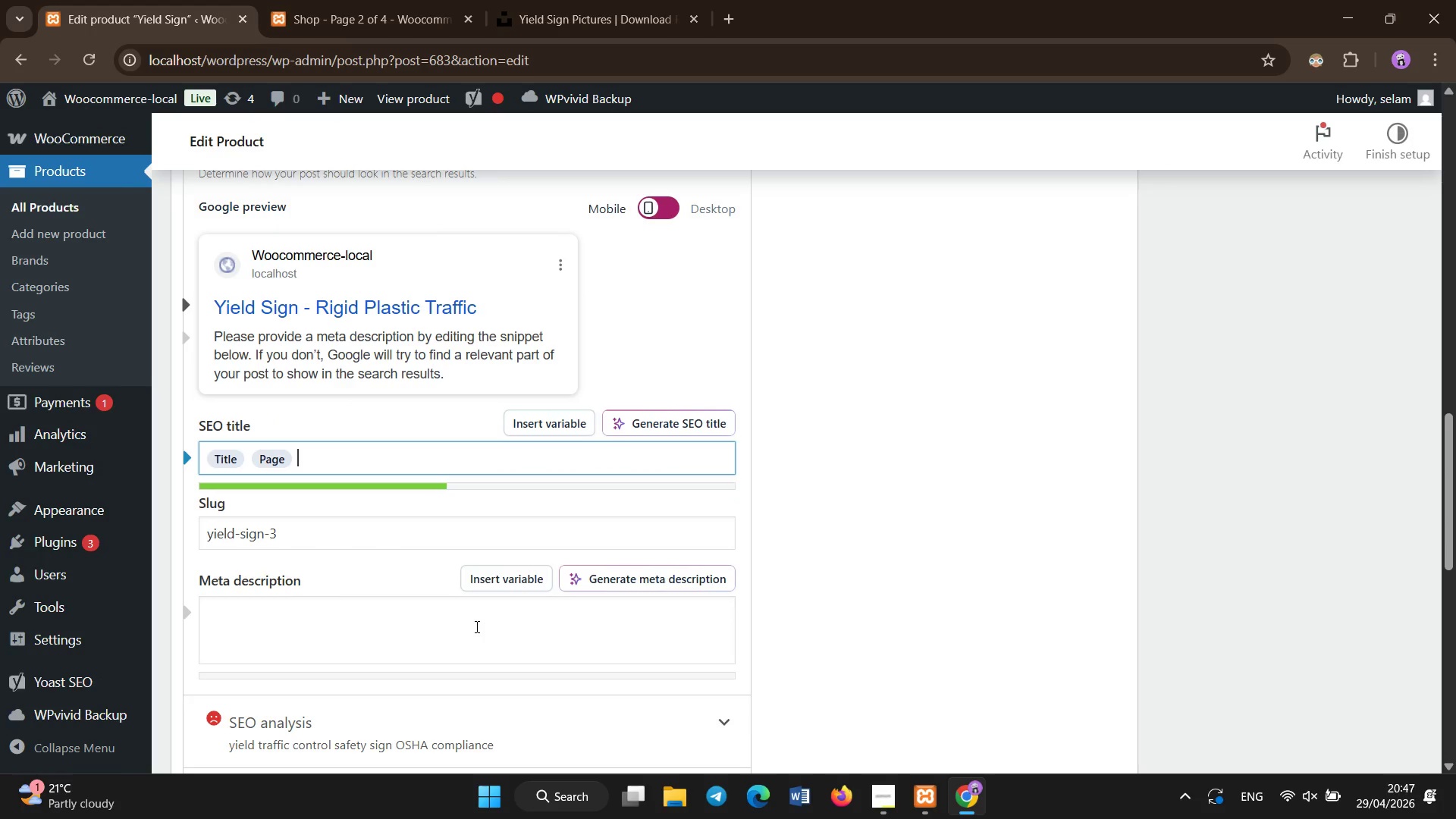 
type(HIg)
key(Backspace)
key(Backspace)
type(igh intensity rigid plastic yield sign for industrial traffic control and OSHA - compliant roadwy )
key(Backspace)
key(Backspace)
type(ay a)
key(Backspace)
type(safety systems.)
 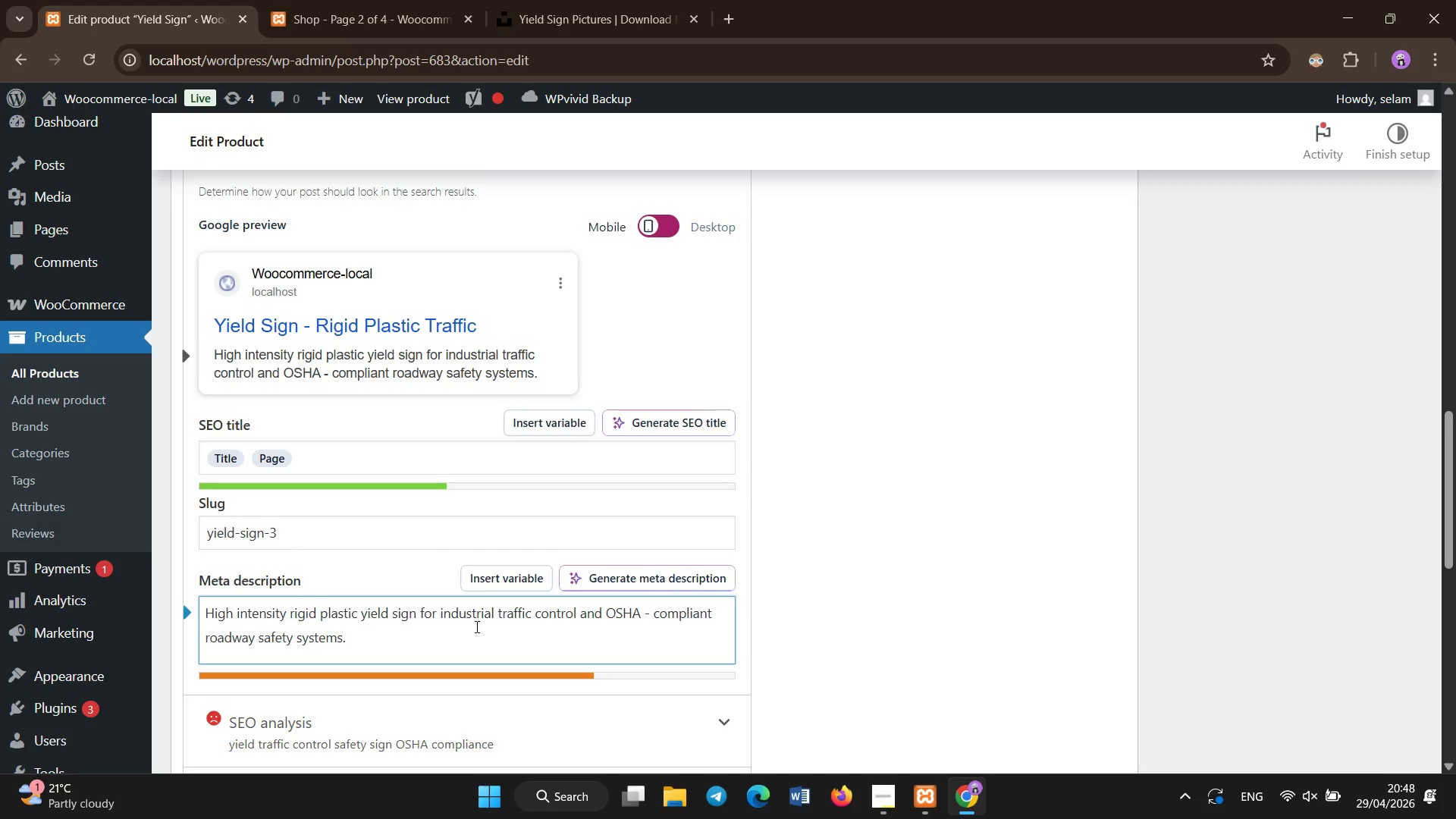 
scroll: coordinate [578, 509], scroll_direction: down, amount: 6.0
 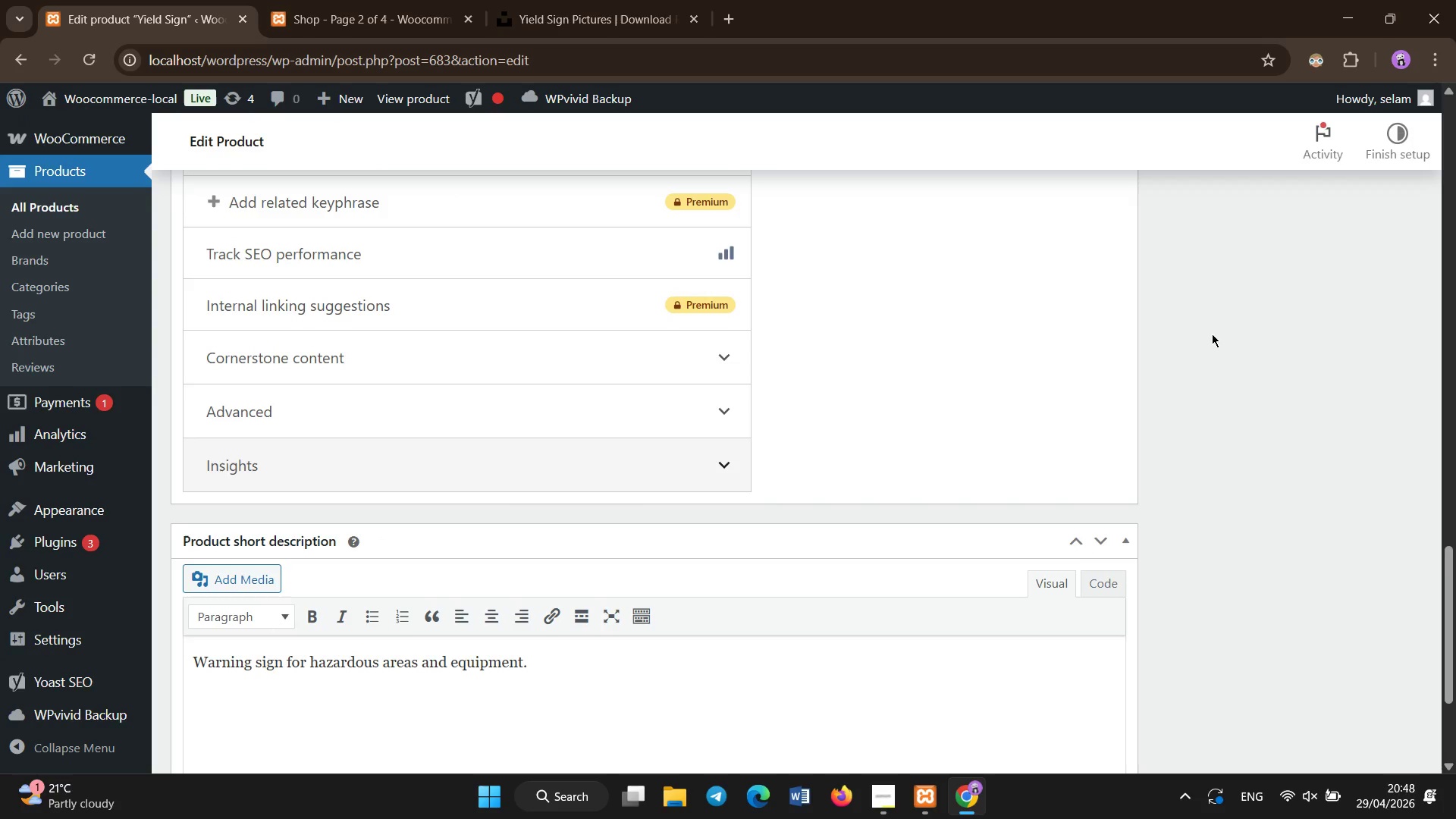 
scroll: coordinate [1212, 516], scroll_direction: up, amount: 20.0
 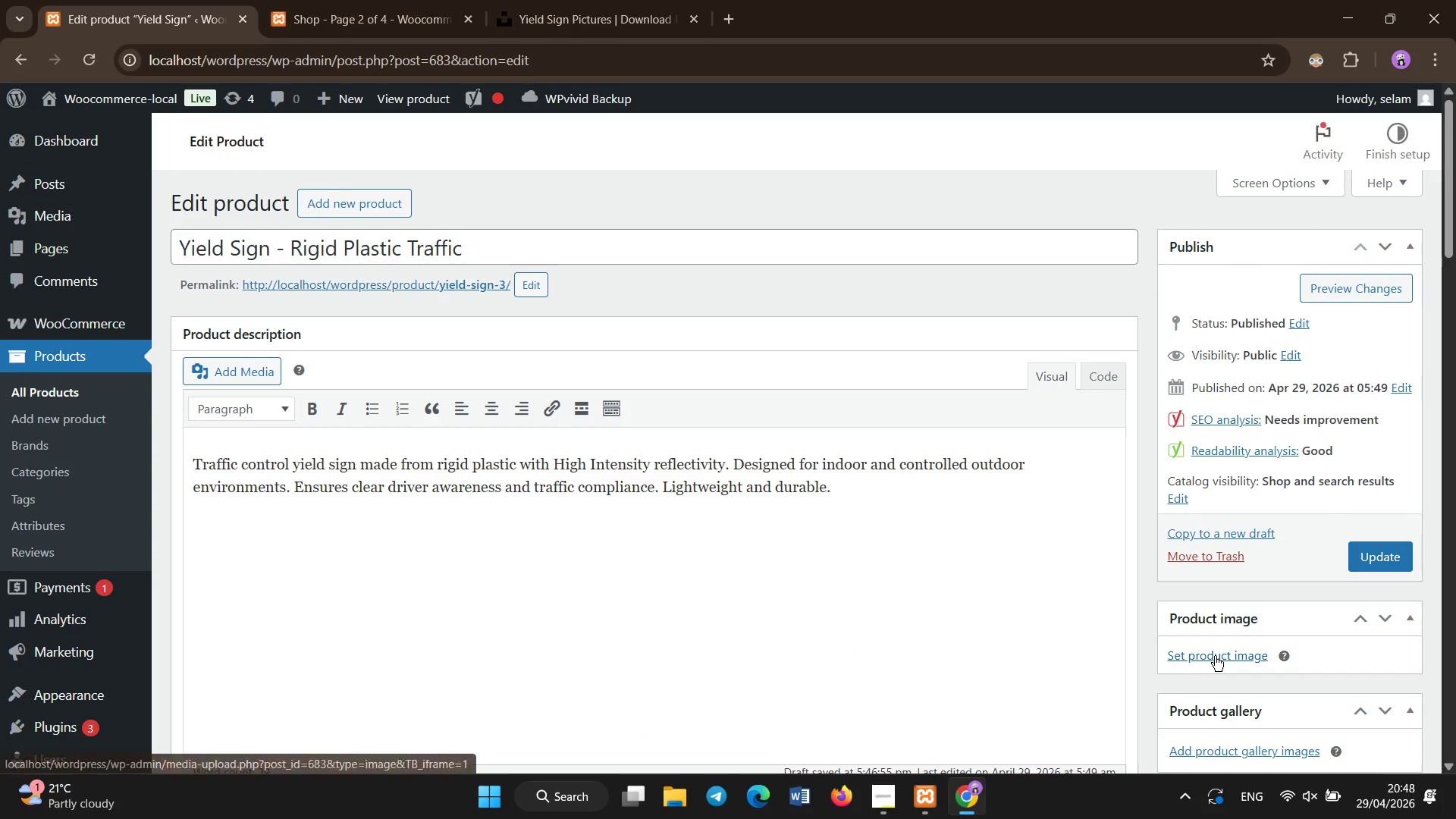 
left_click([1215, 656])
 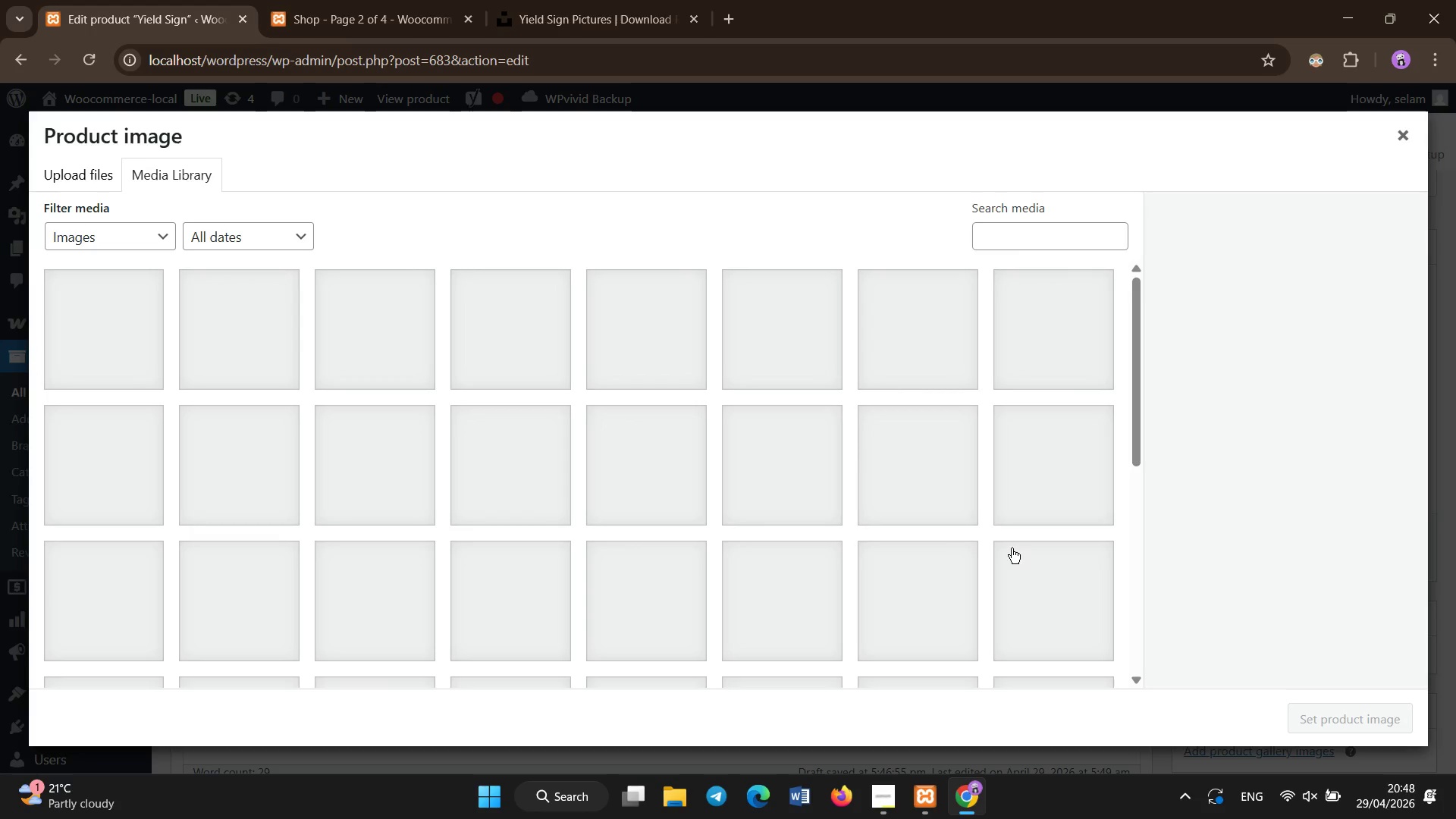 
wait(8.4)
 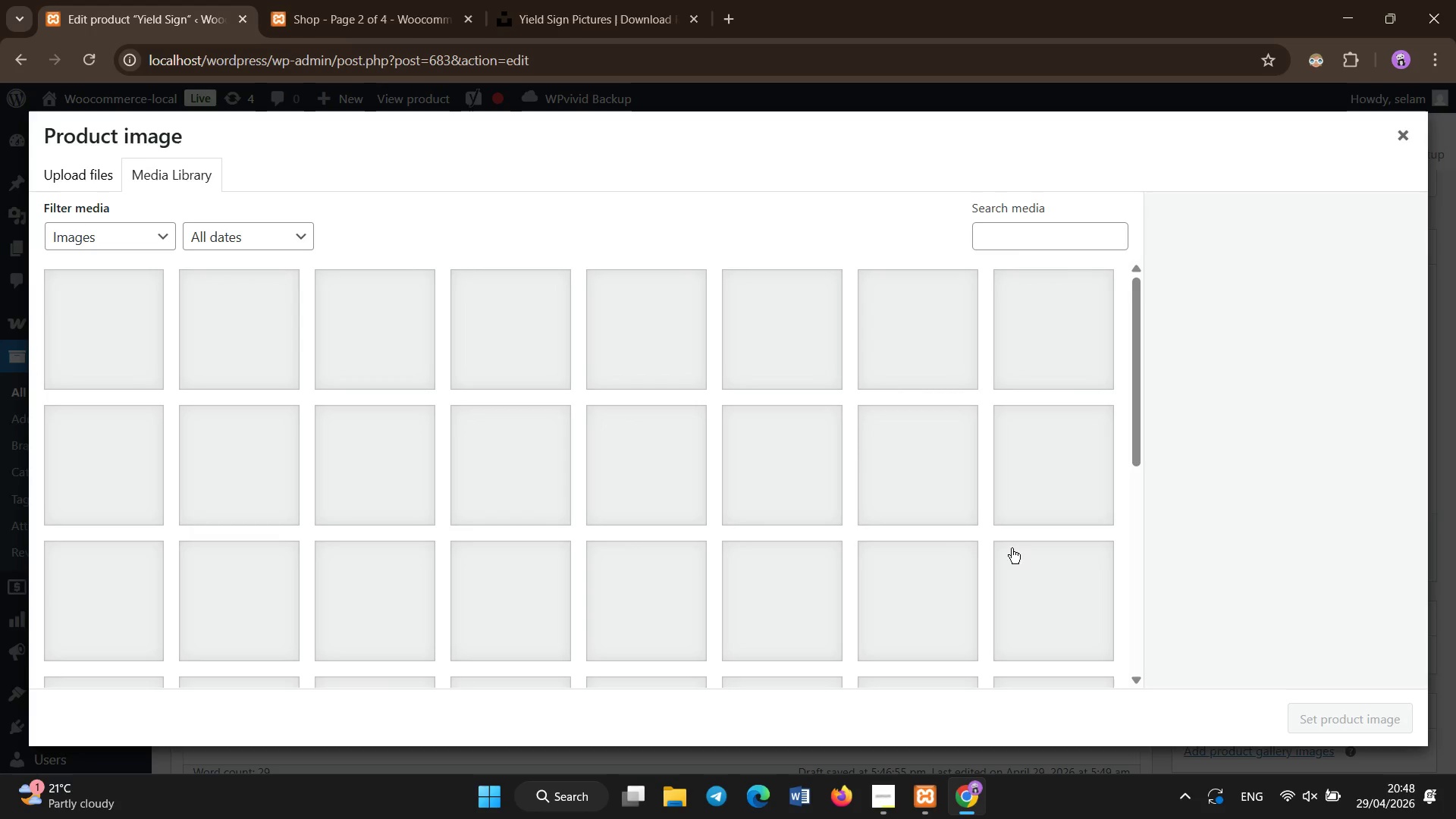 
mouse_move([1116, 456])
 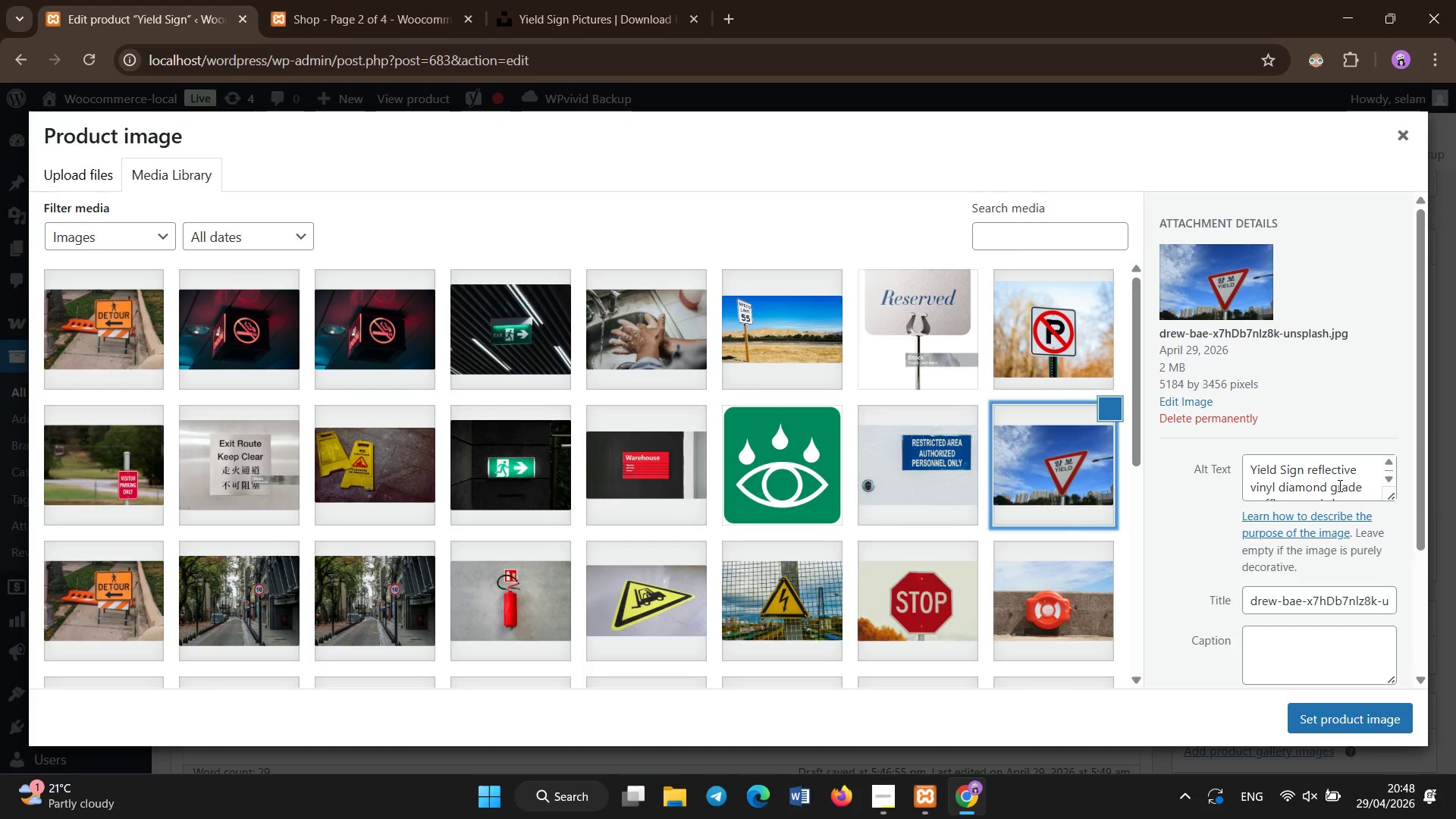 
key(Control+ControlLeft)
 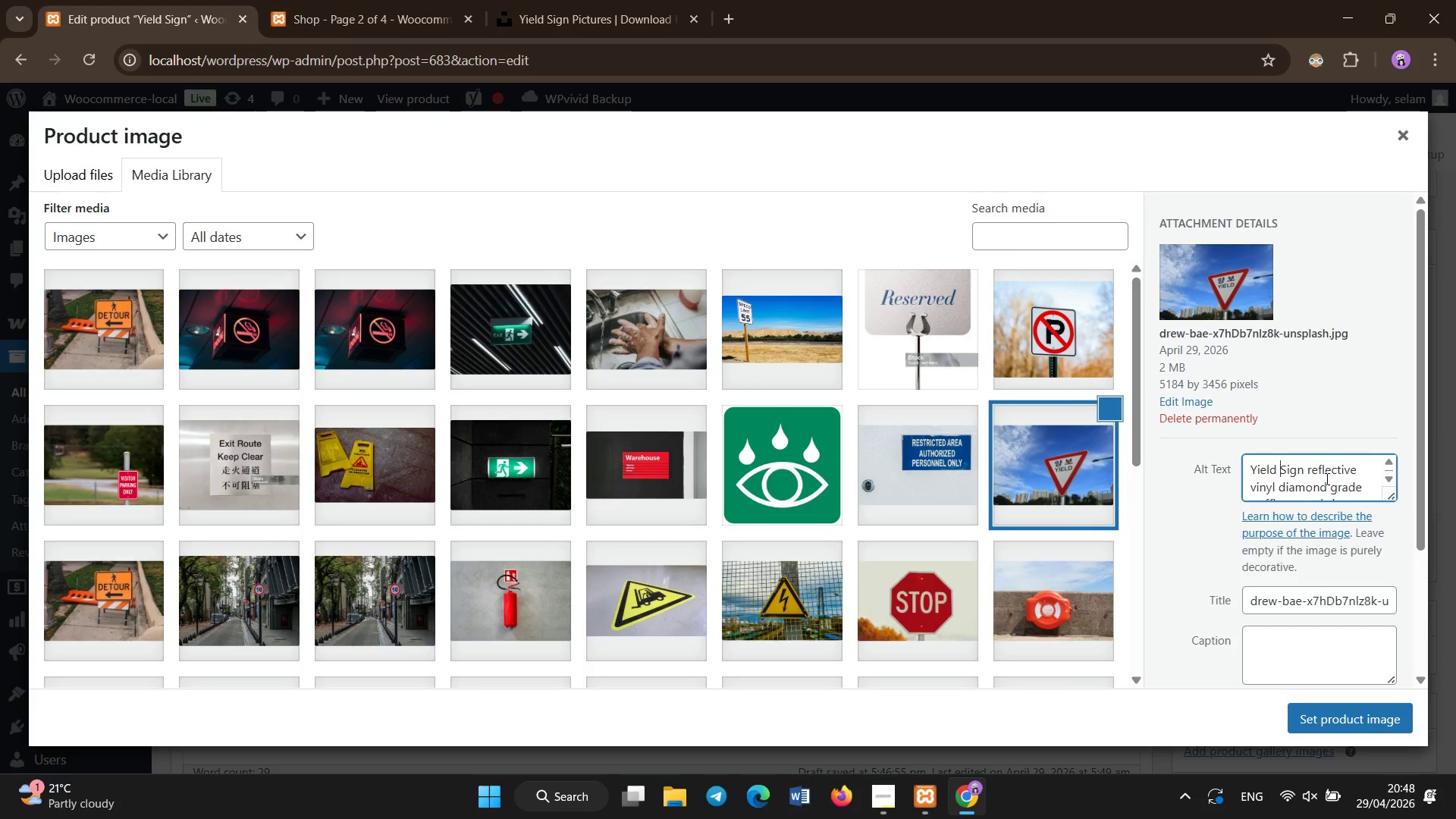 
key(Control+A)
 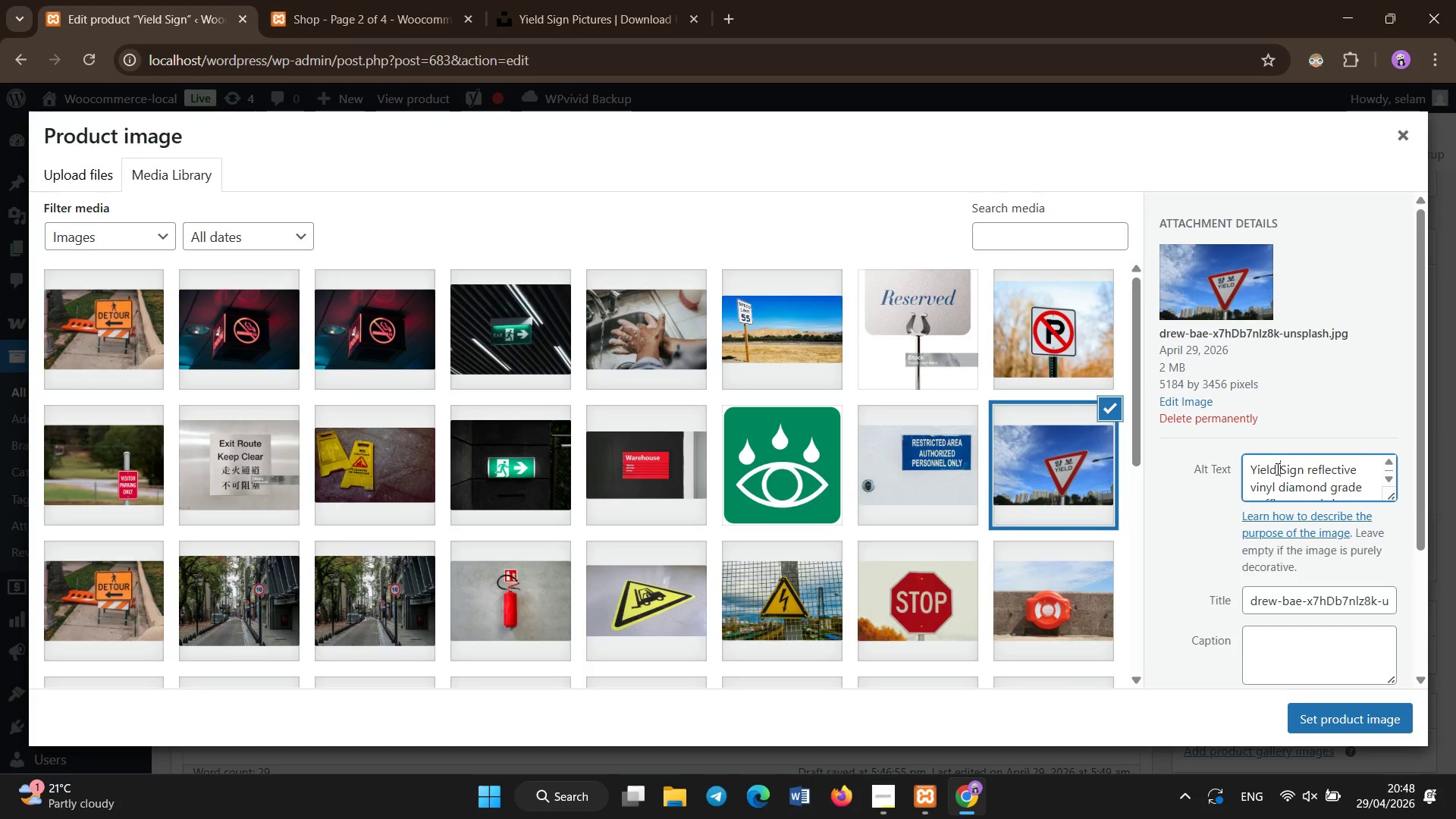 
key(Backspace)
type(Yield Sign rigid plastic high intensity traffic safety sign)
 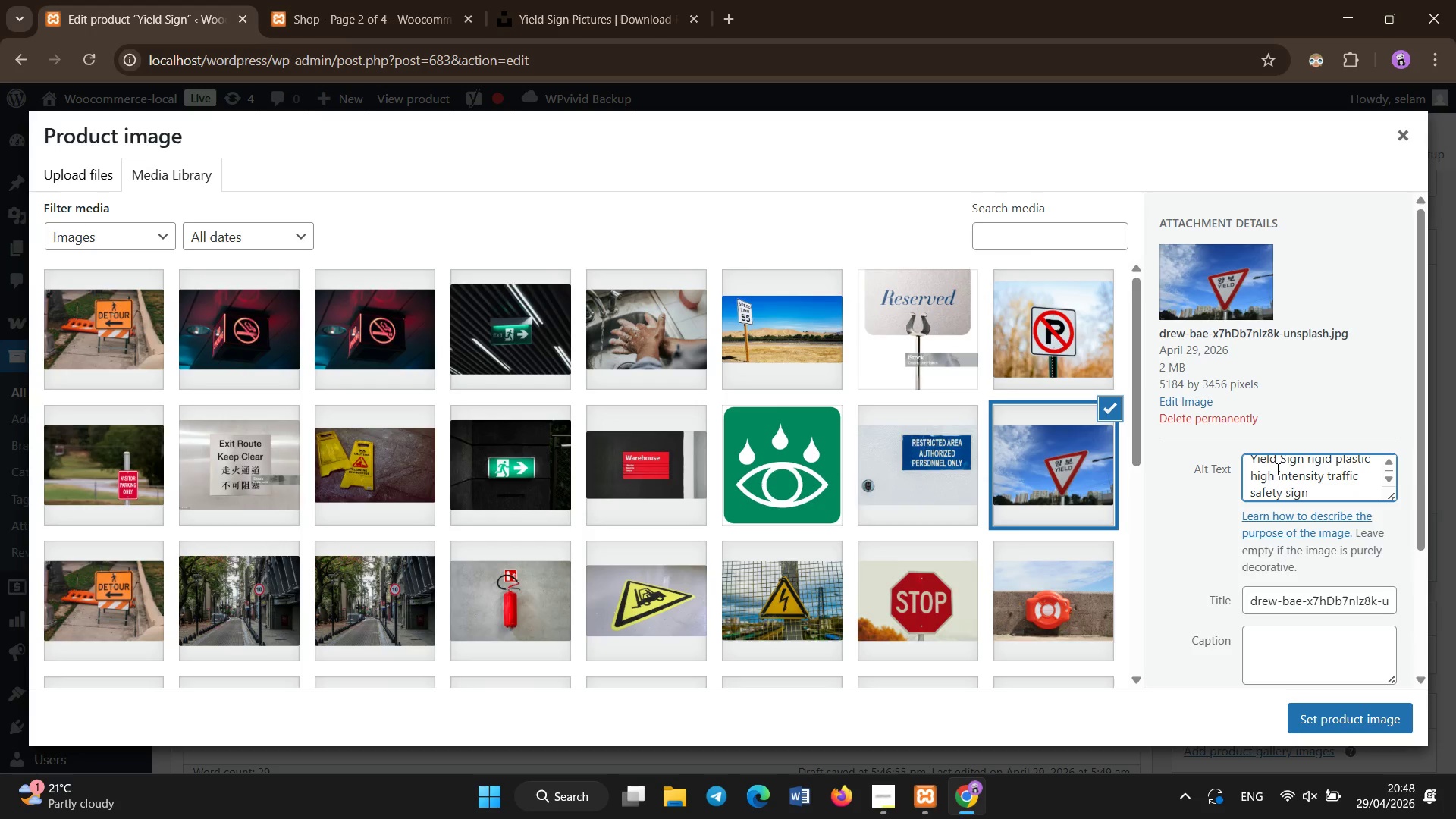 
left_click([1305, 715])
 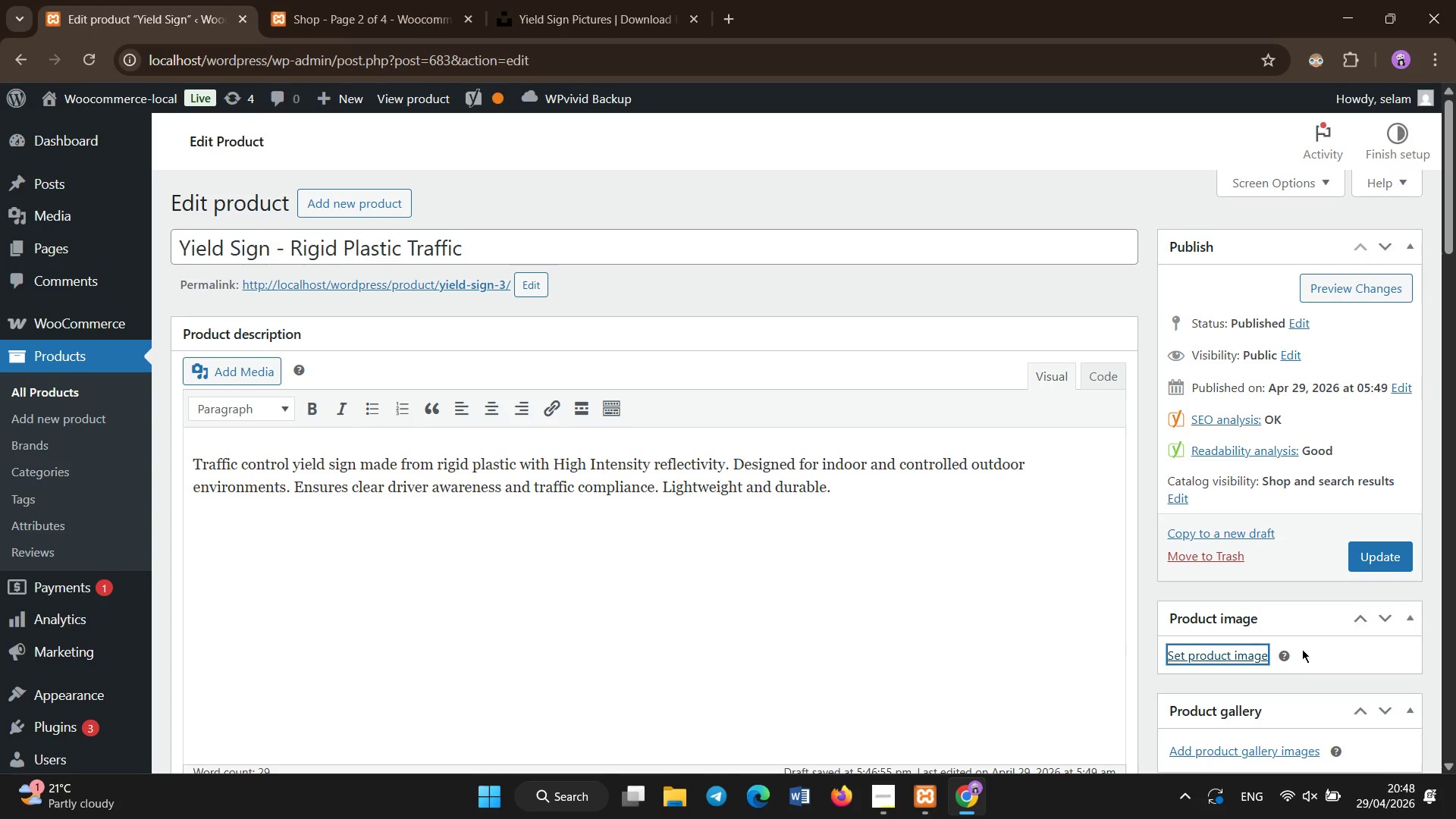 
wait(5.83)
 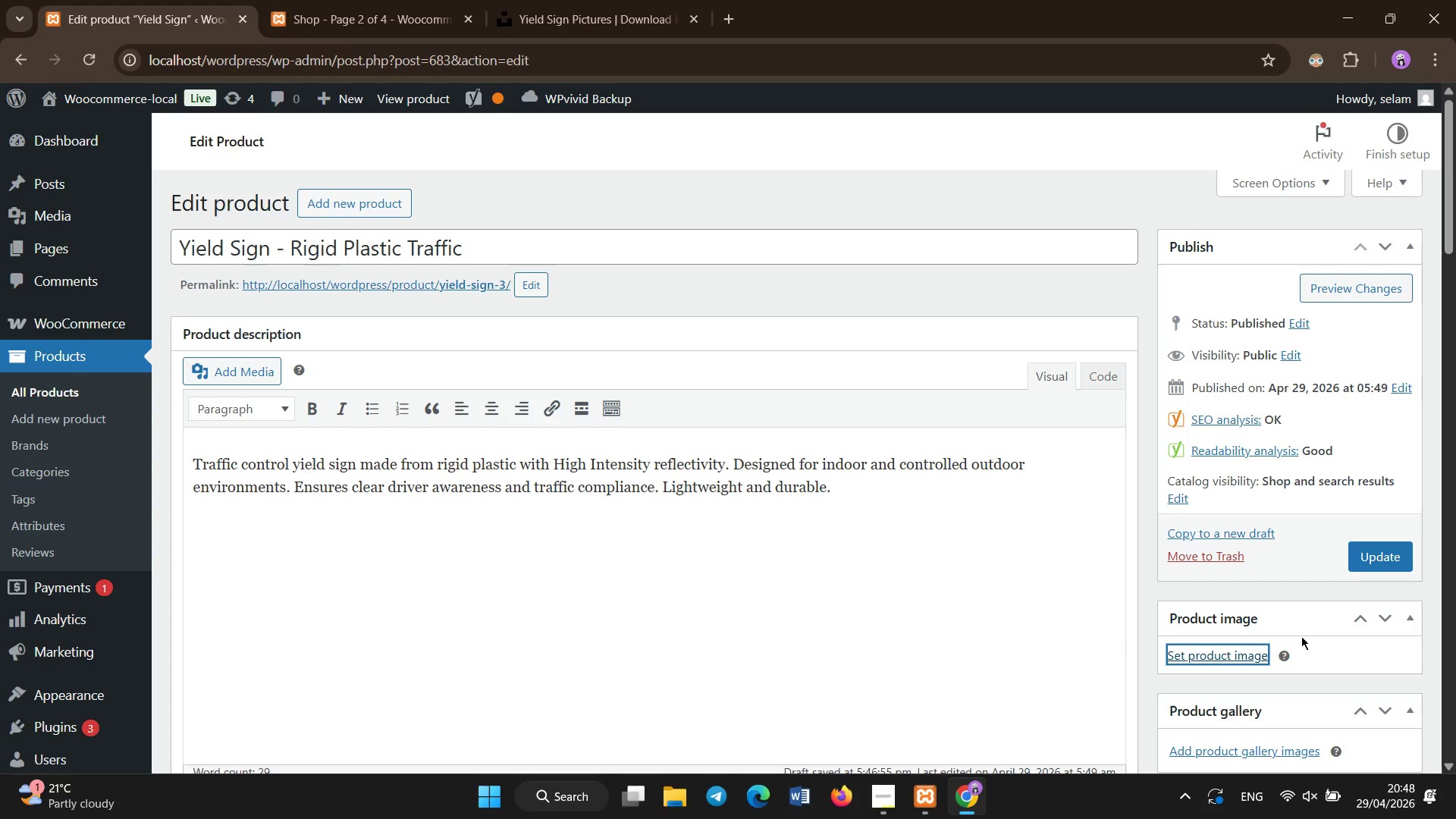 
scroll: coordinate [1304, 651], scroll_direction: down, amount: 3.0
 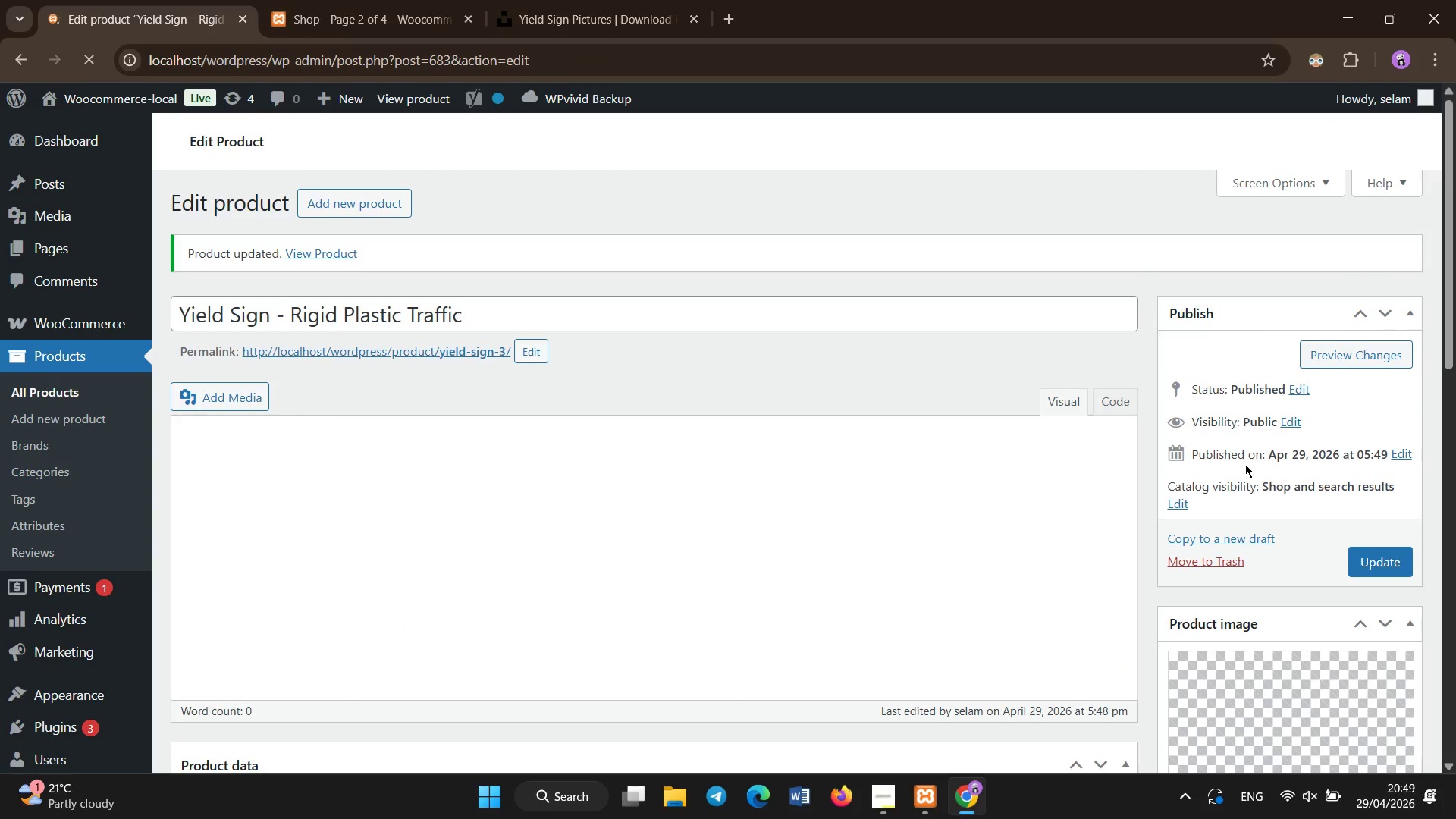 
wait(27.23)
 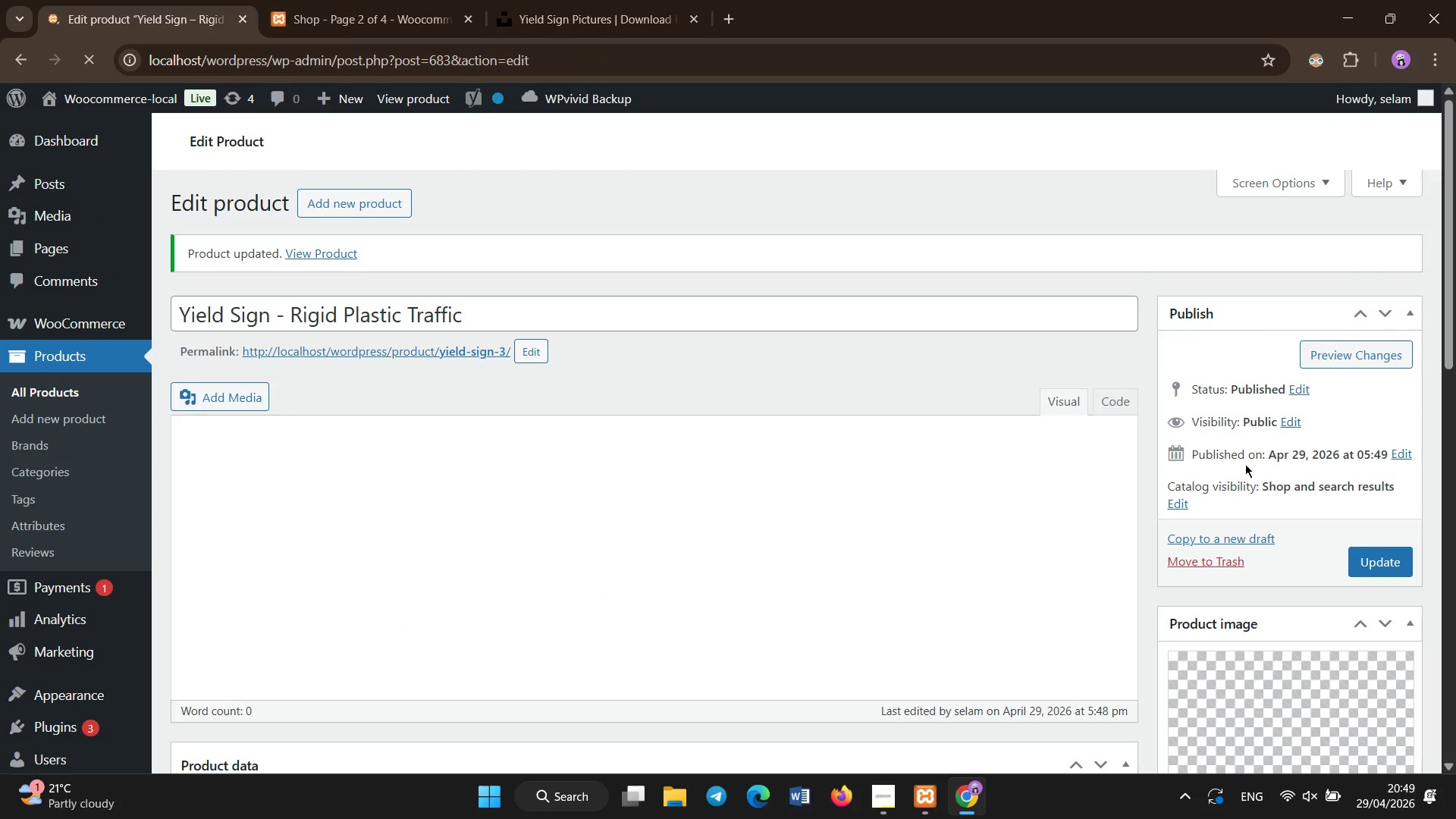 
left_click([61, 390])
 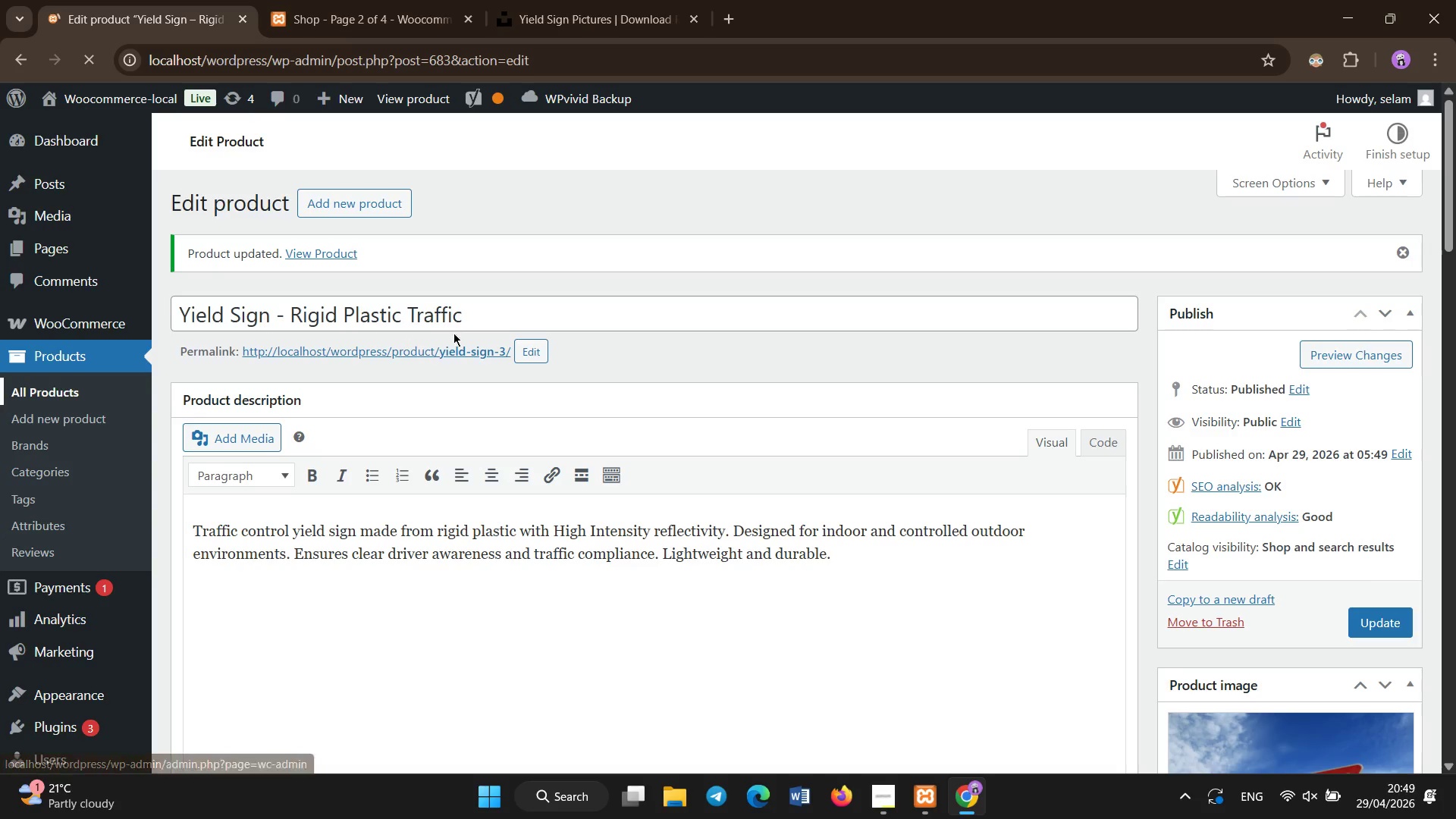 
wait(13.11)
 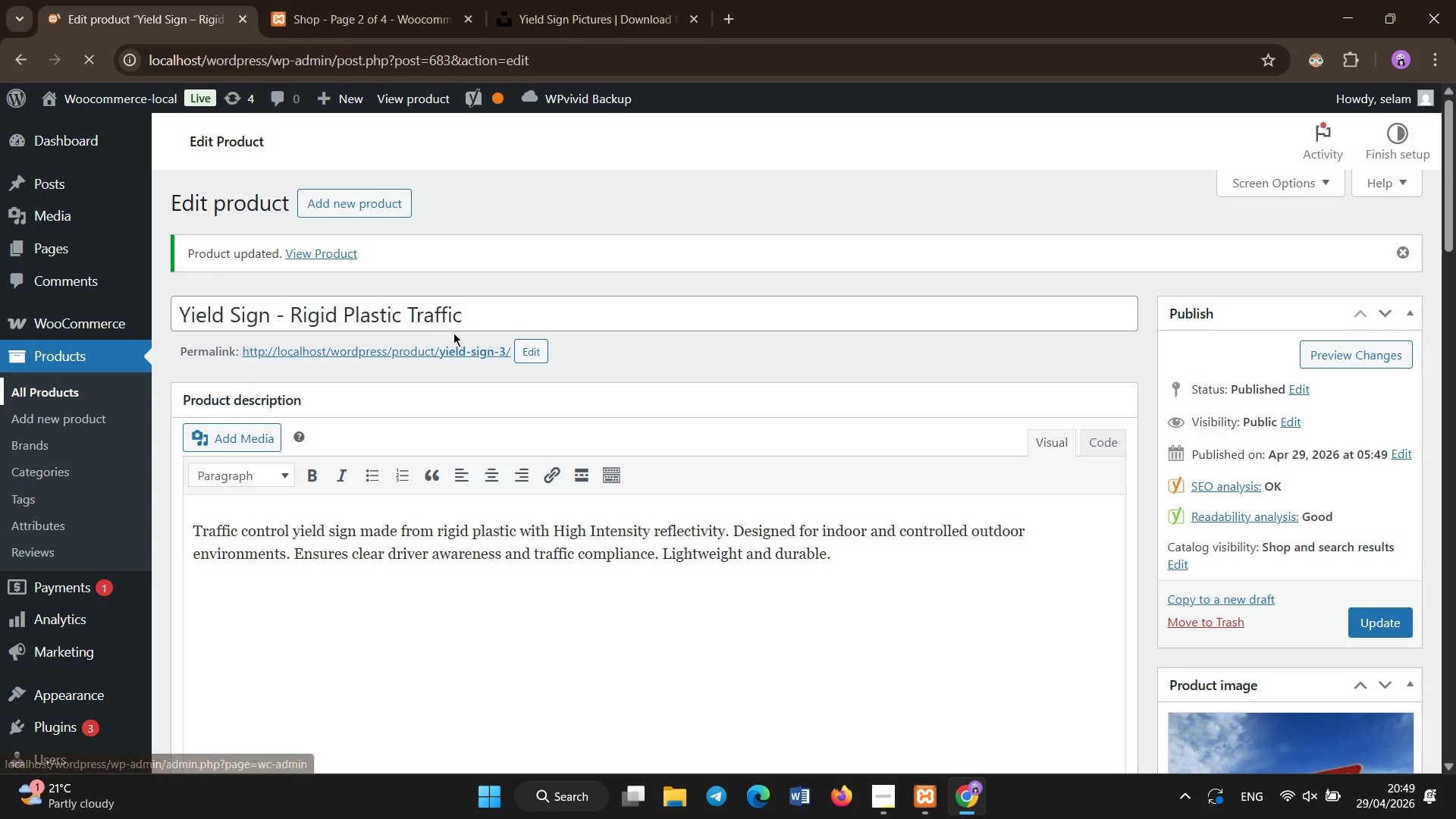 
scroll: coordinate [423, 494], scroll_direction: down, amount: 15.0
 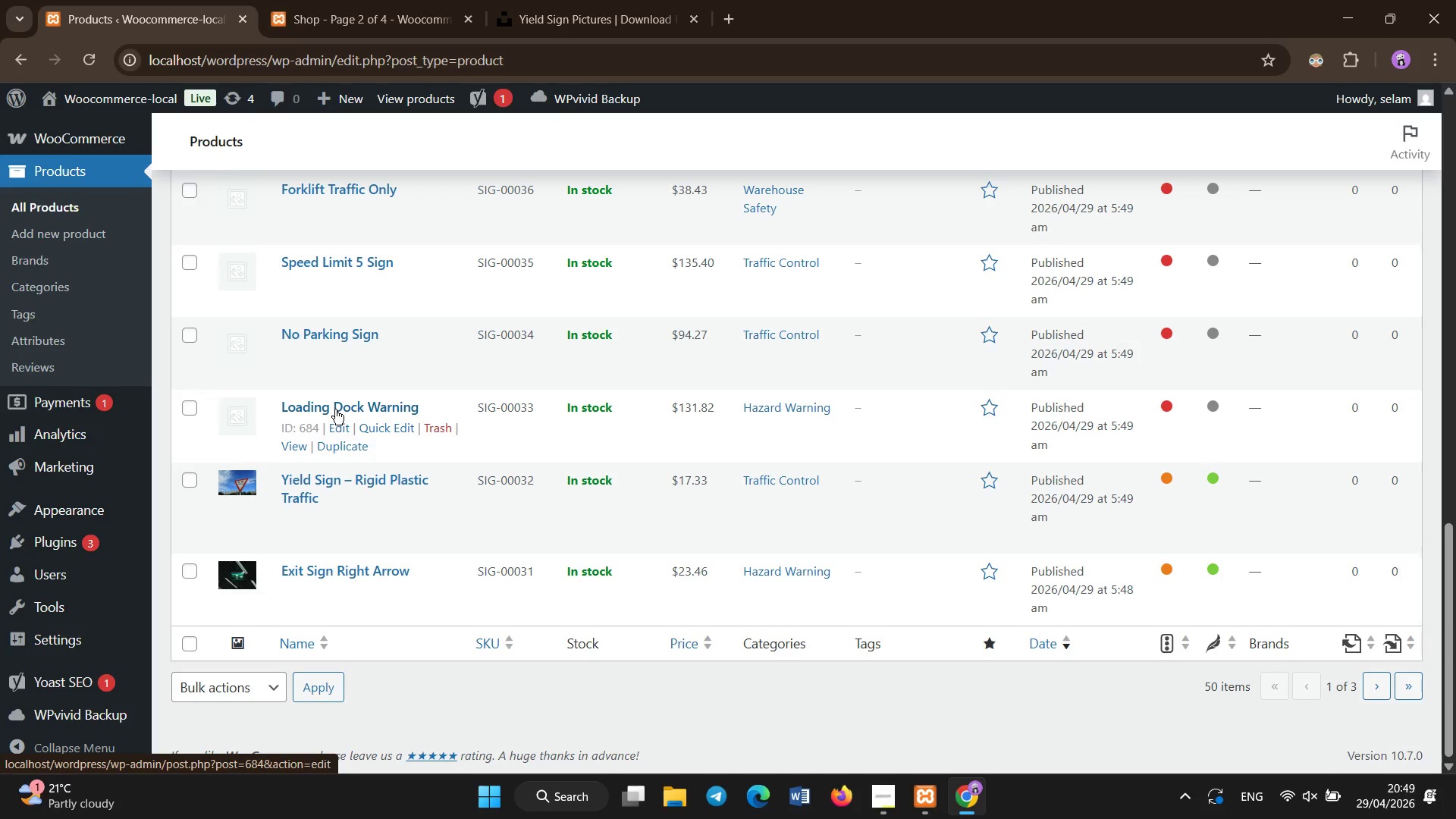 
left_click([335, 410])
 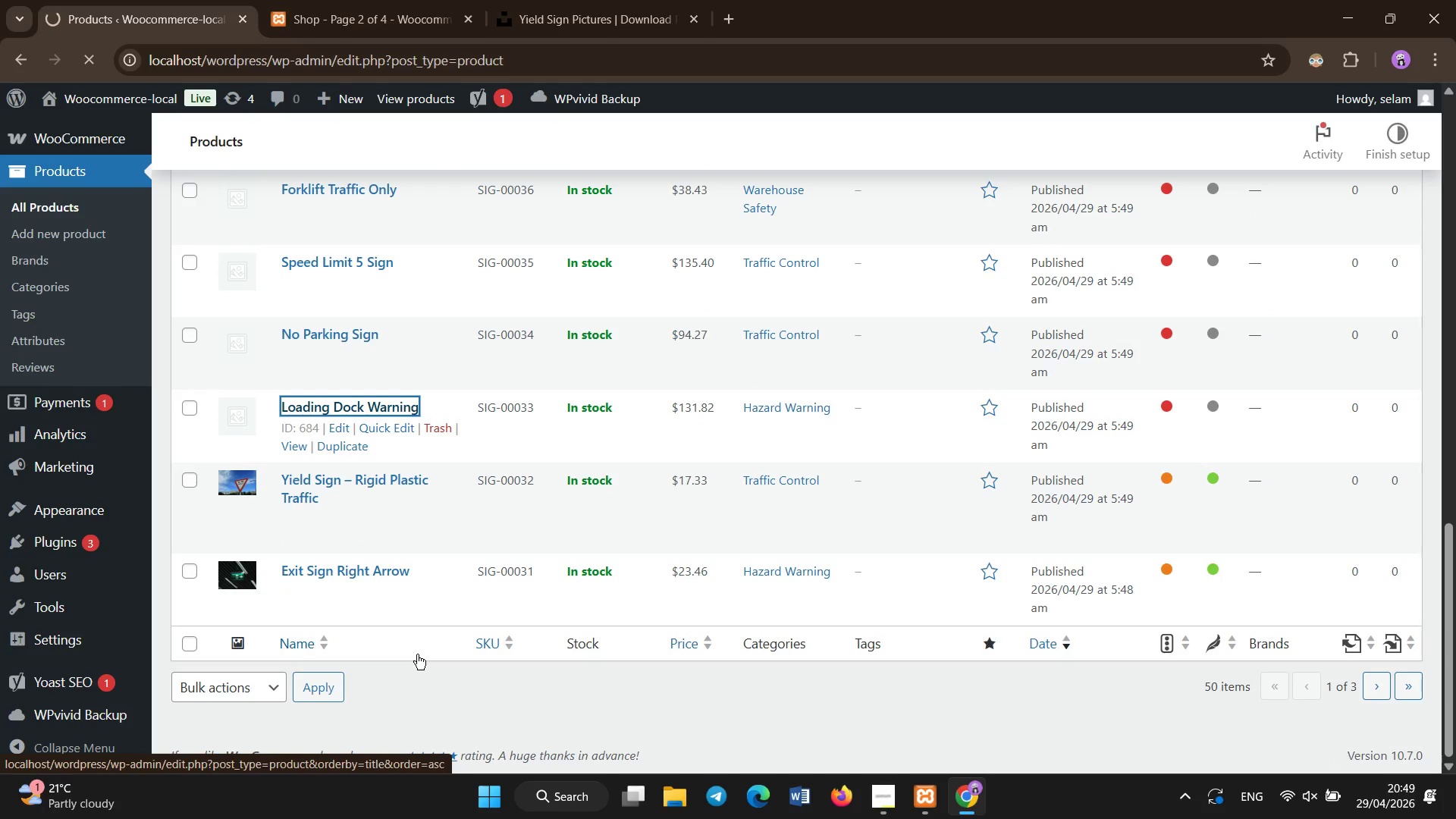 
wait(9.62)
 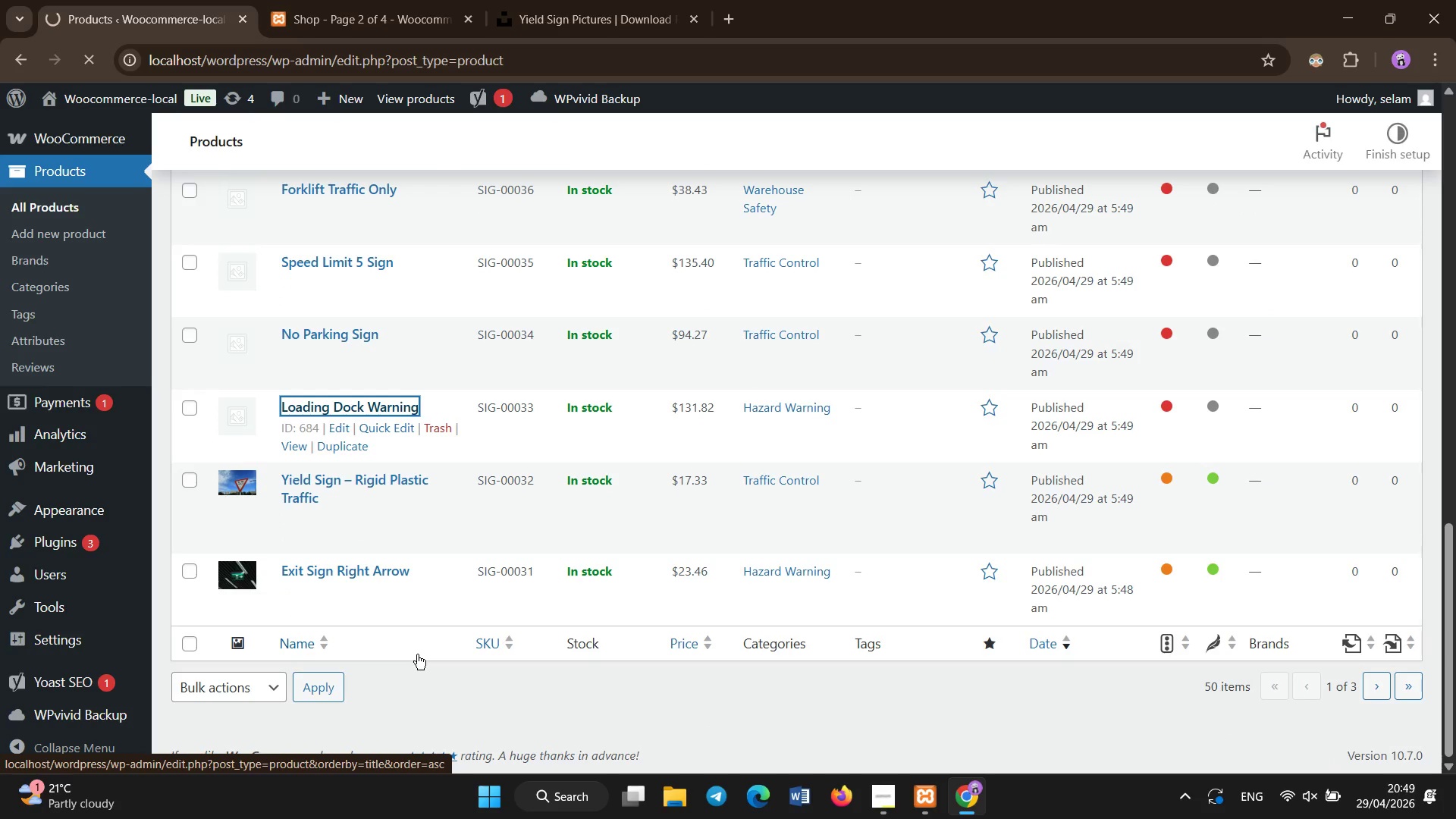 
left_click([423, 439])
 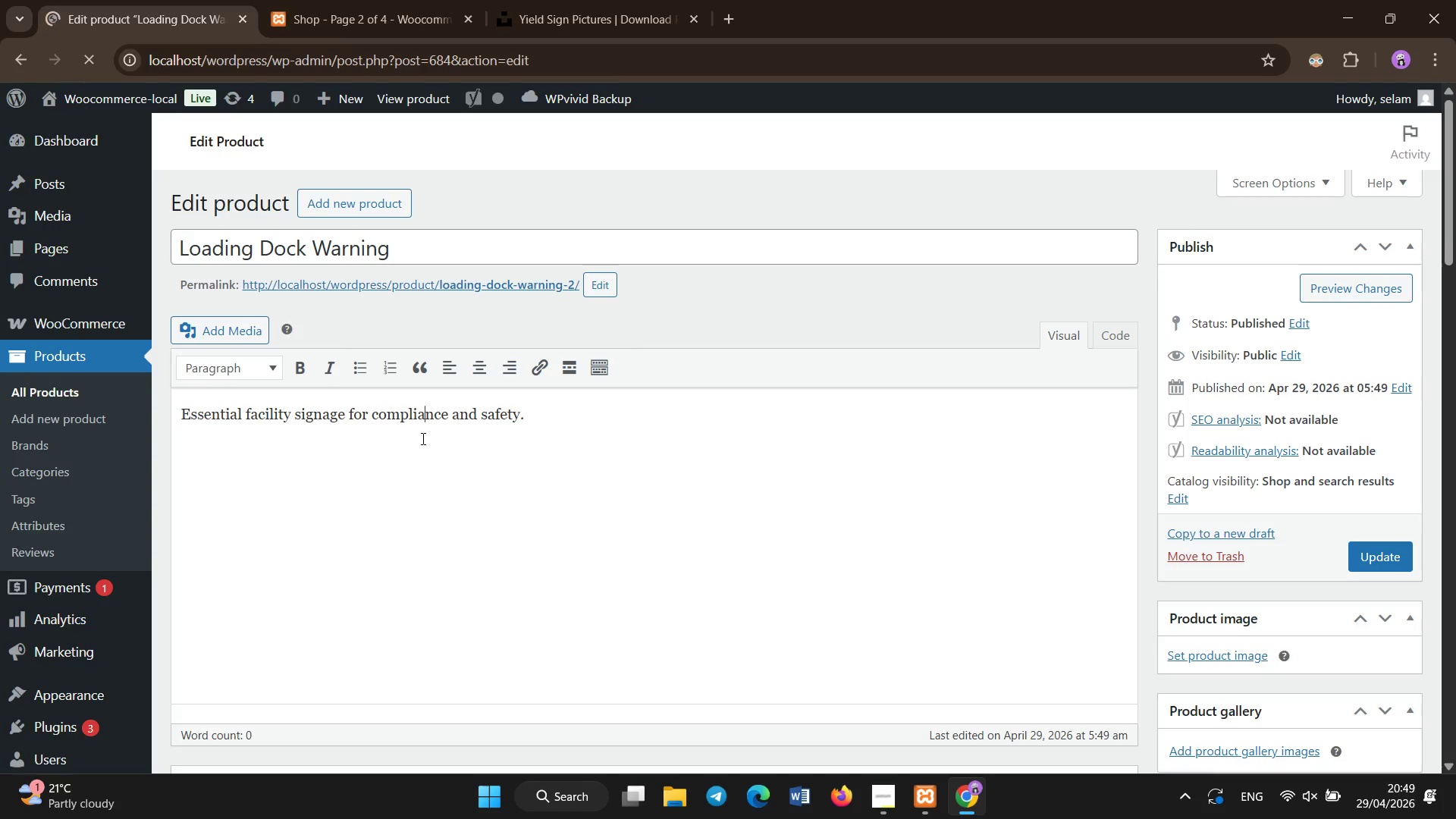 
key(Control+A)
 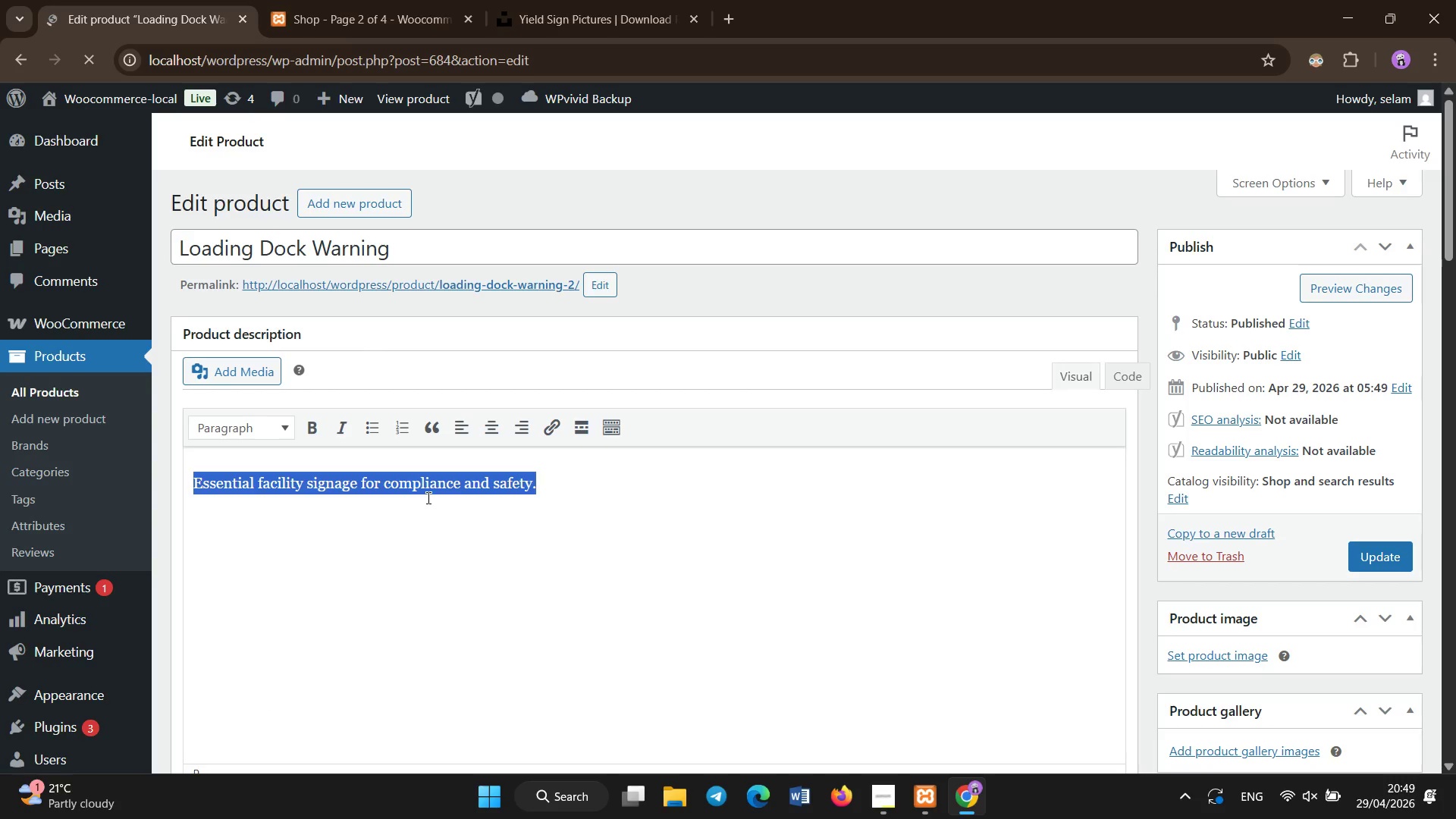 
key(Control+X)
 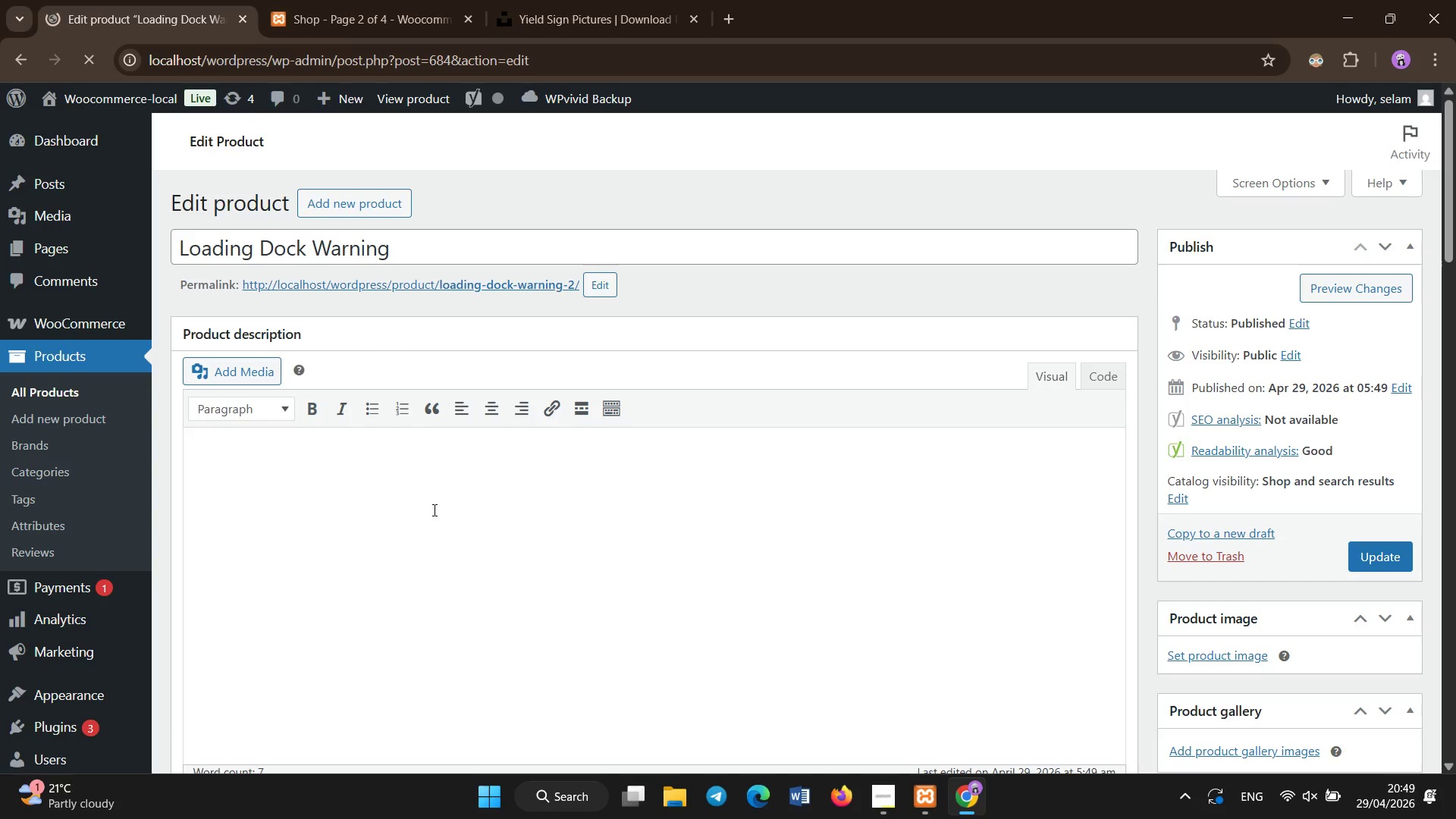 
scroll: coordinate [435, 525], scroll_direction: down, amount: 13.0
 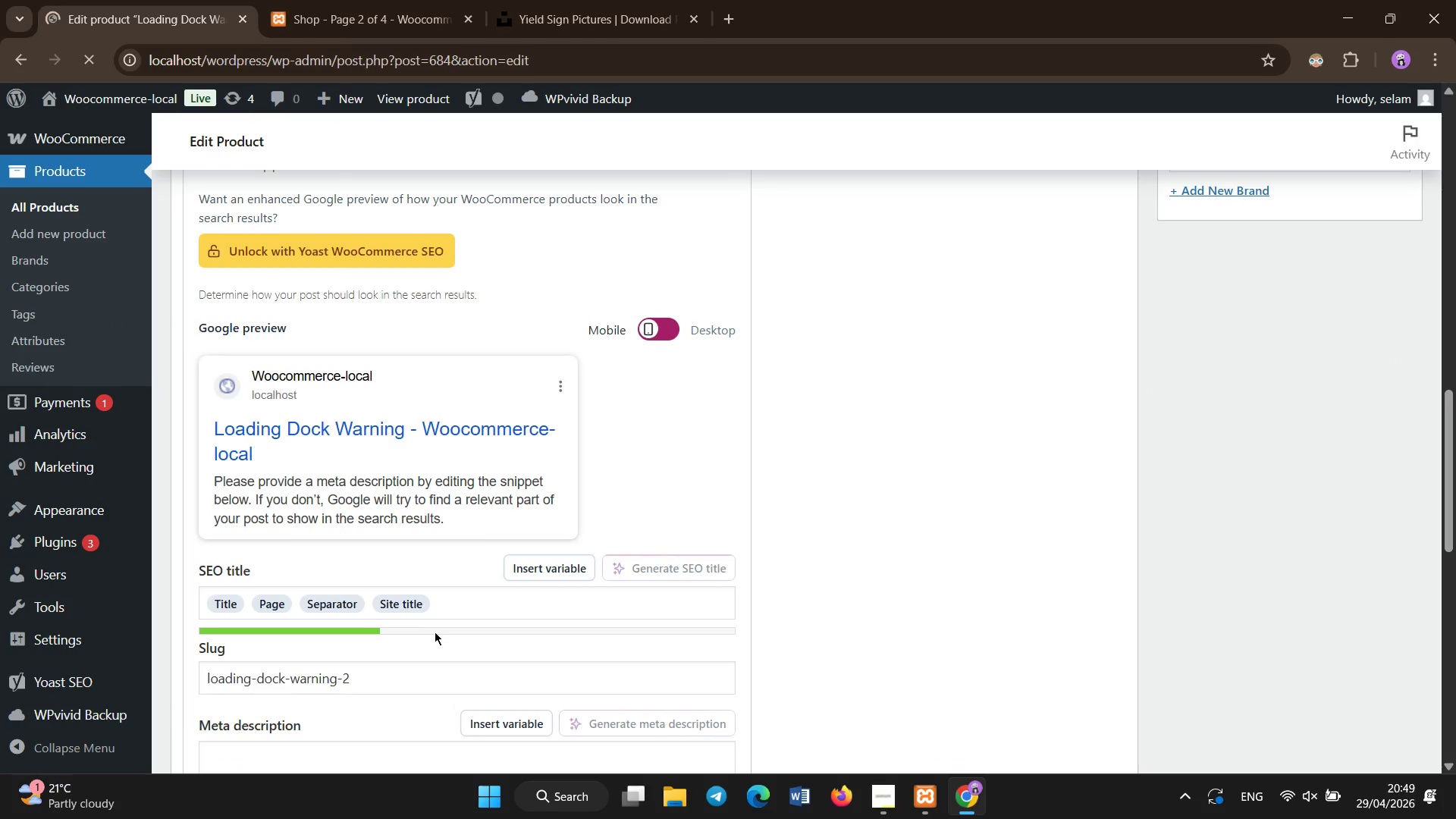 
left_click([461, 519])
 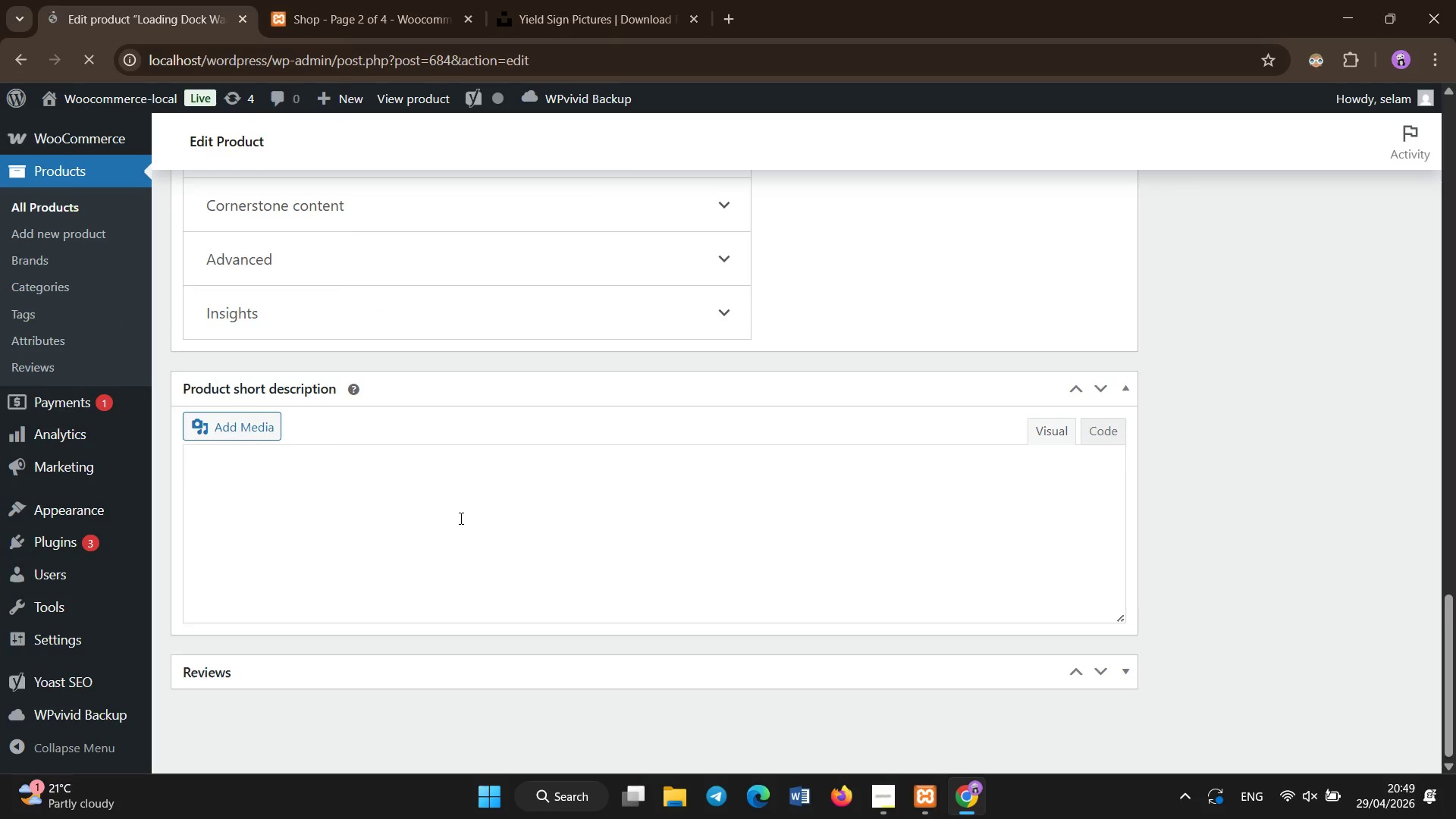 
scroll: coordinate [435, 635], scroll_direction: down, amount: 10.0
 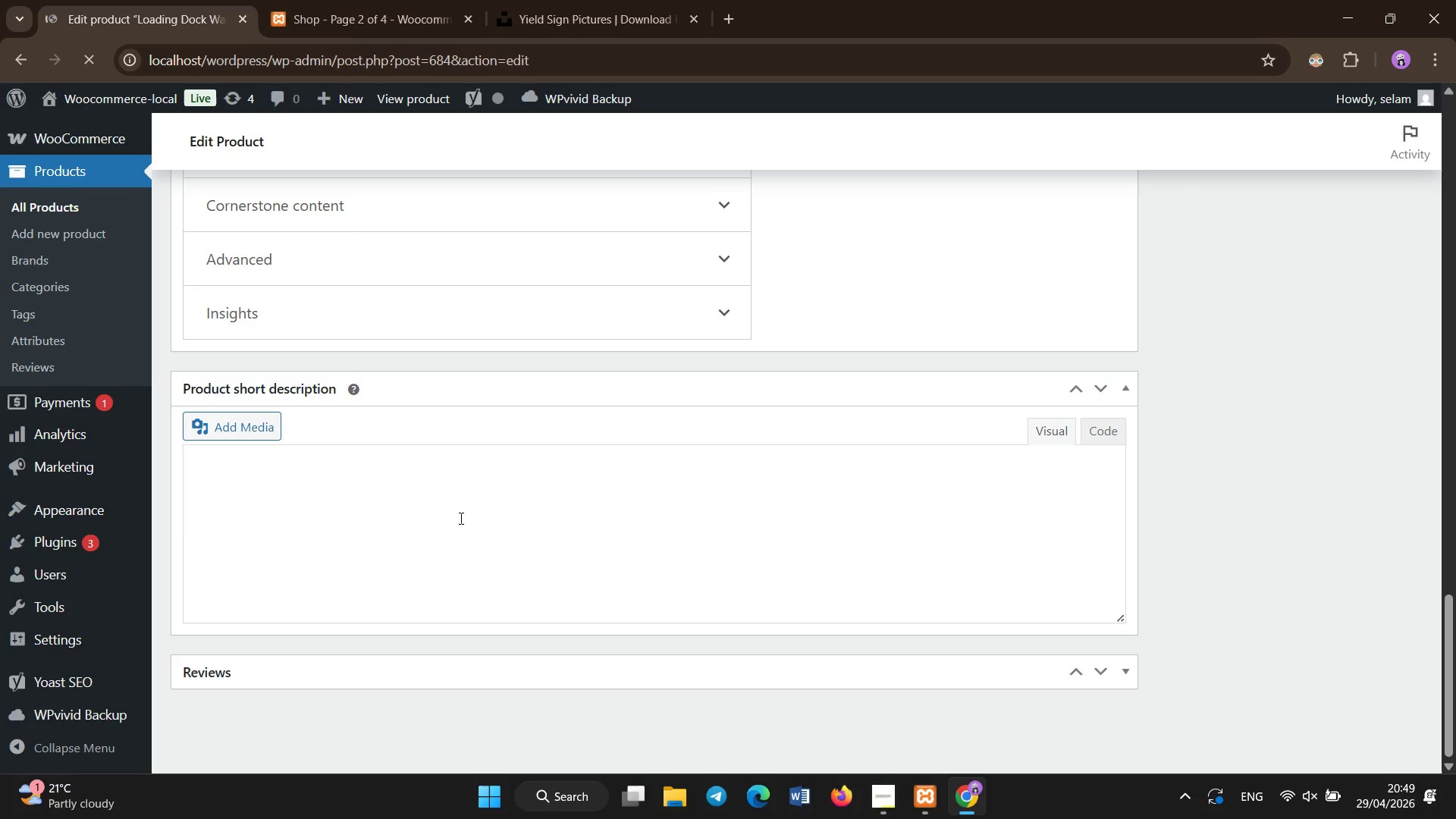 
key(Control+V)
 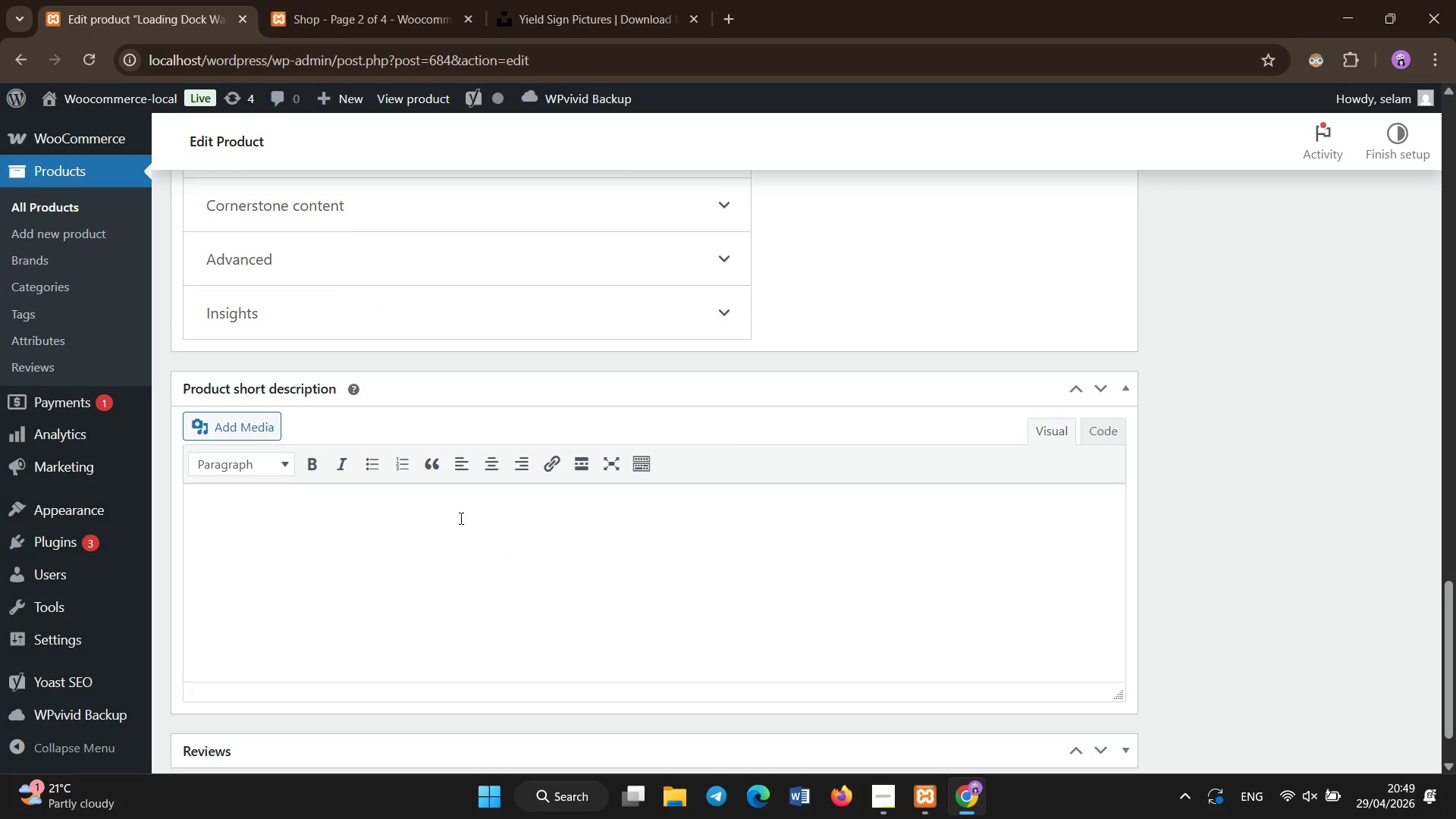 
left_click([461, 519])
 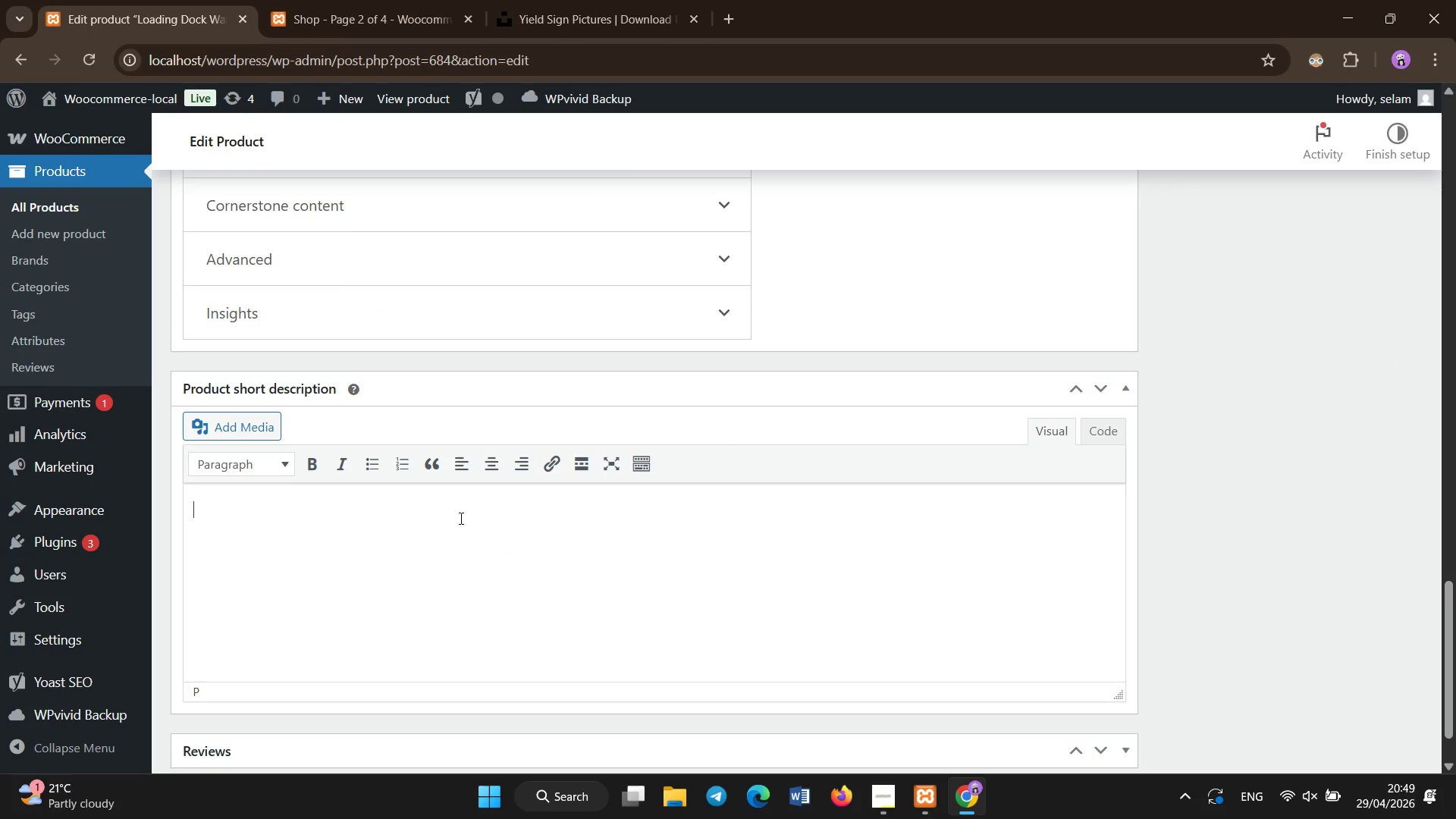 
key(Control+V)
 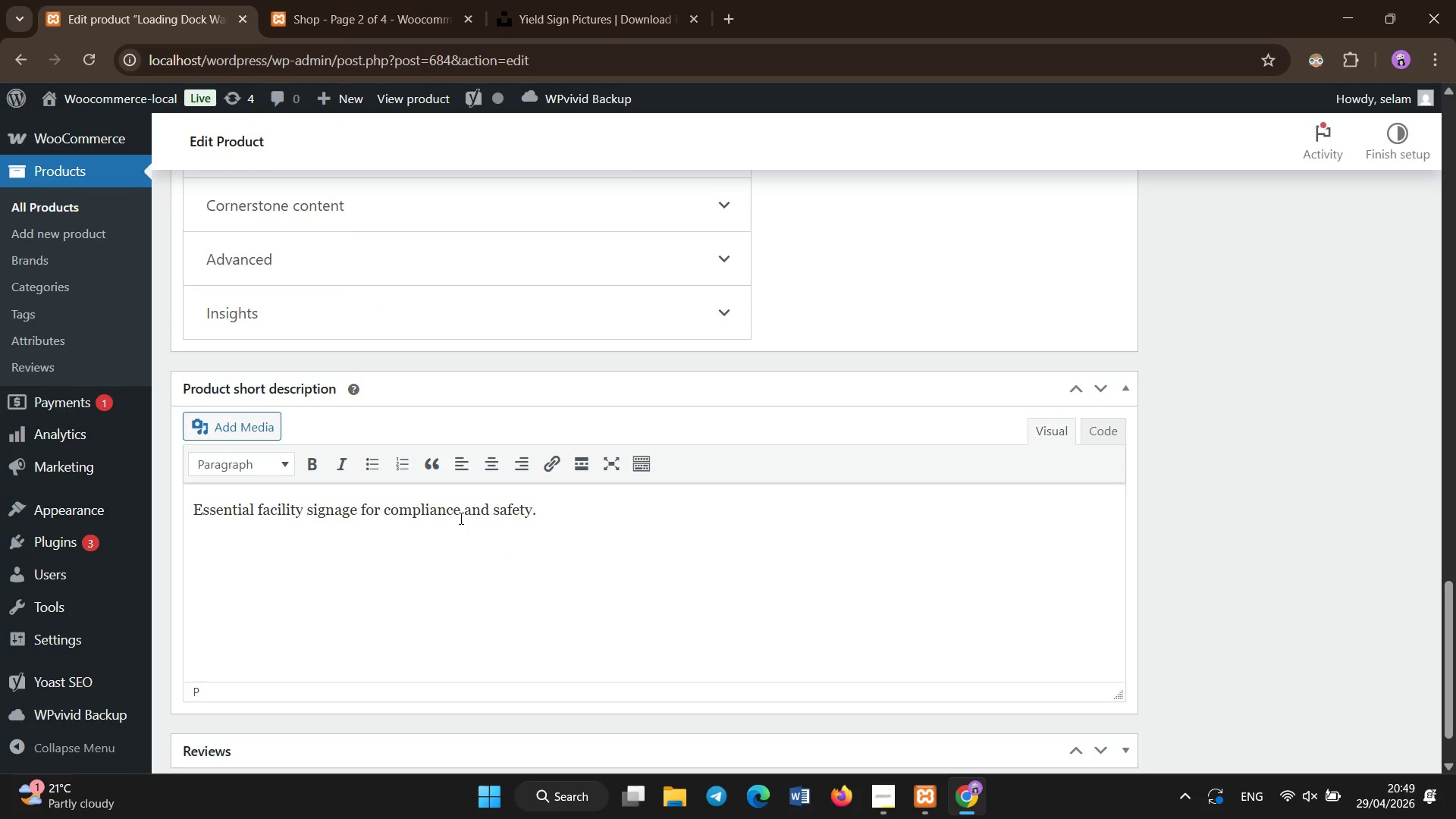 
key(Control+ControlLeft)
 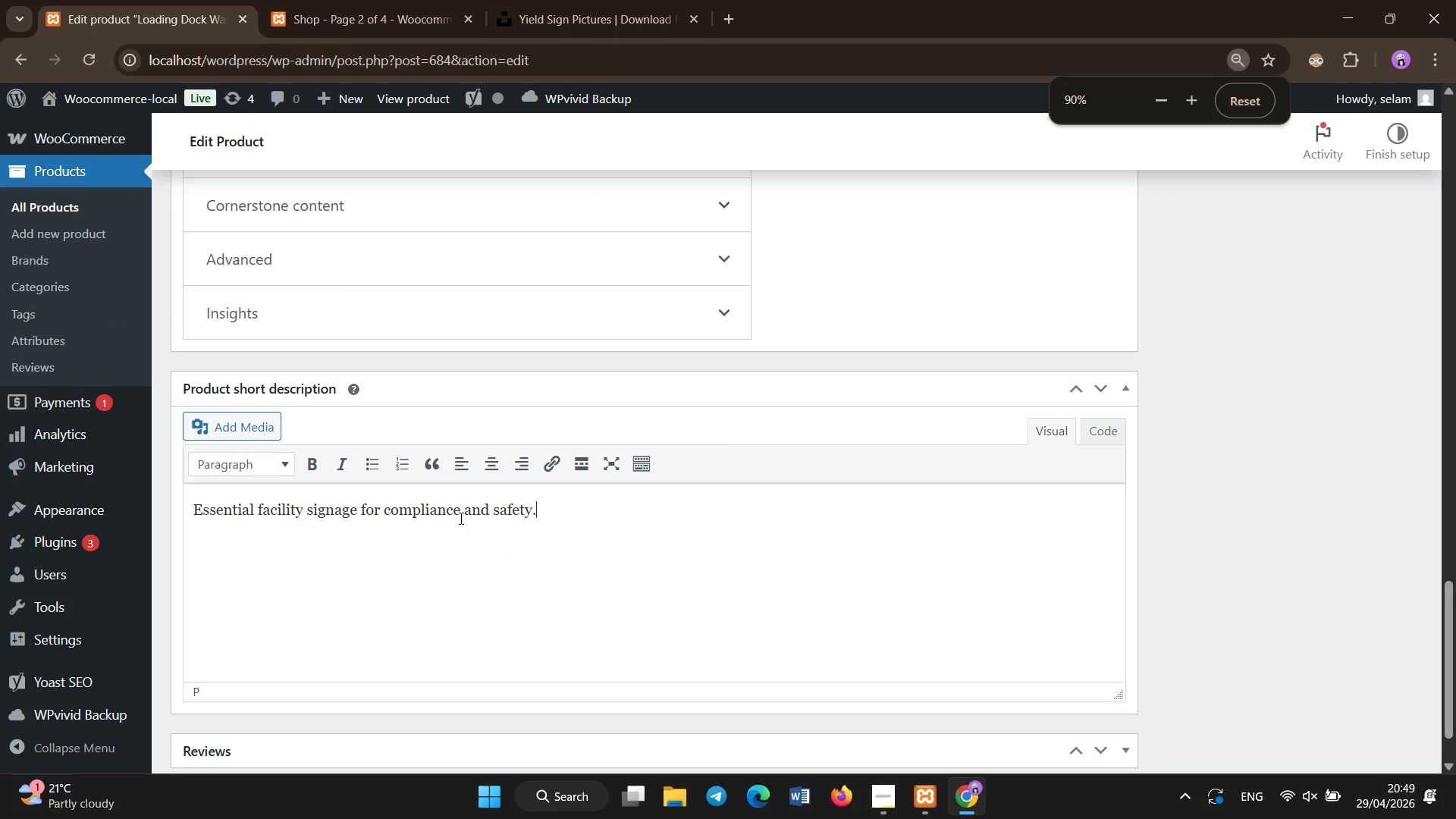 
scroll: coordinate [461, 519], scroll_direction: down, amount: 1.0
 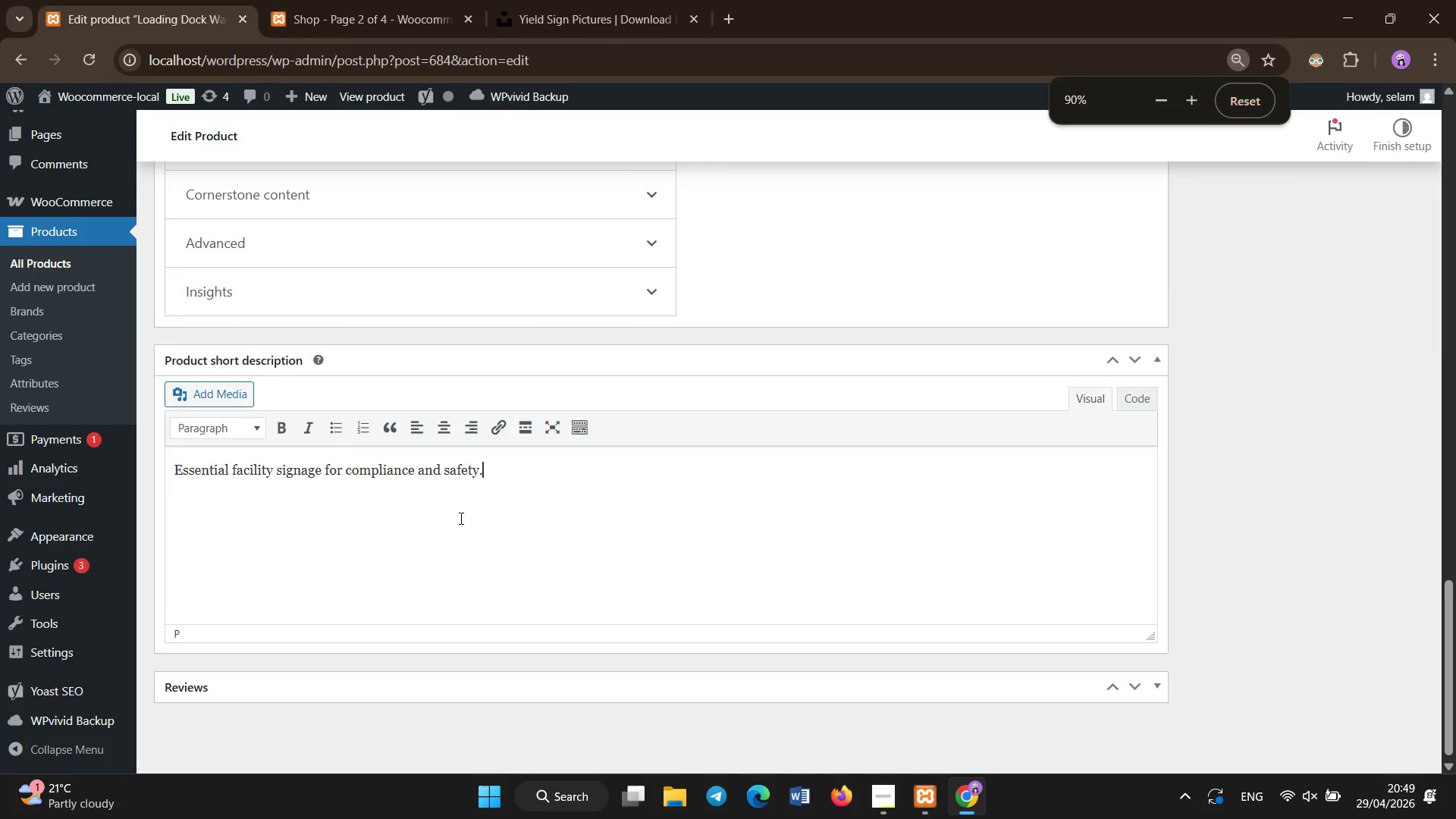 
left_click([461, 519])
 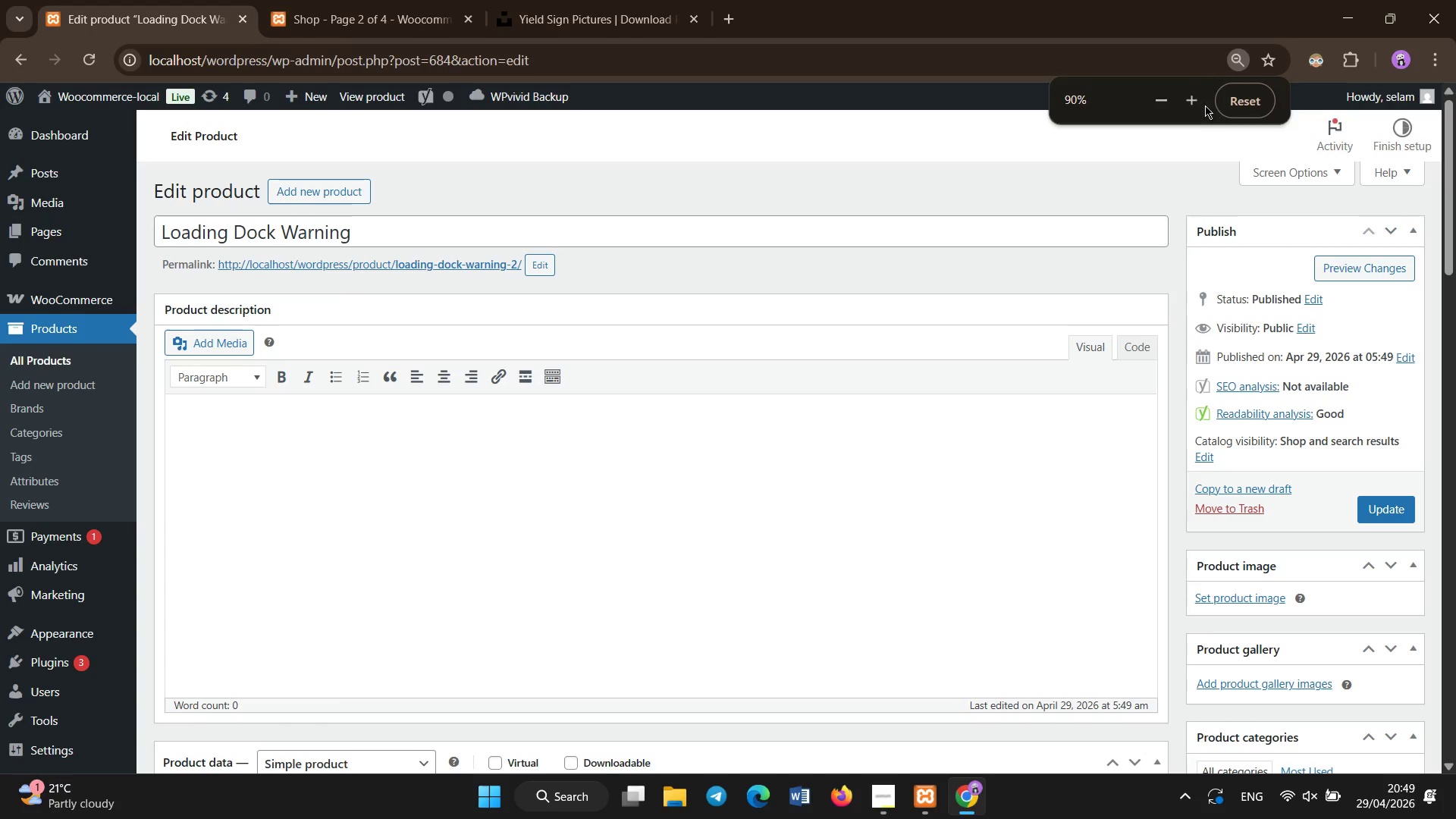 
left_click([1196, 97])
 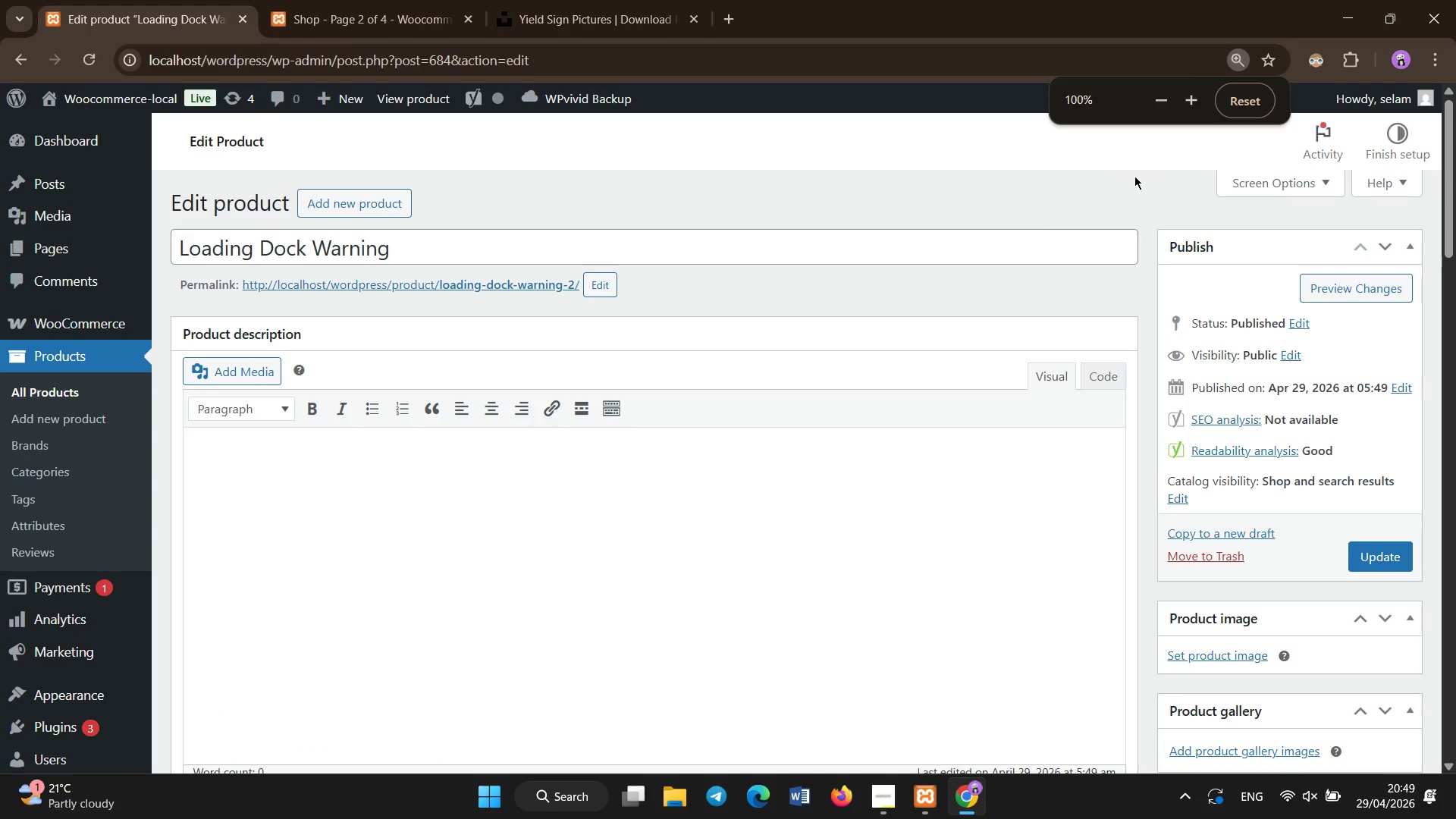 
scroll: coordinate [661, 340], scroll_direction: up, amount: 28.0
 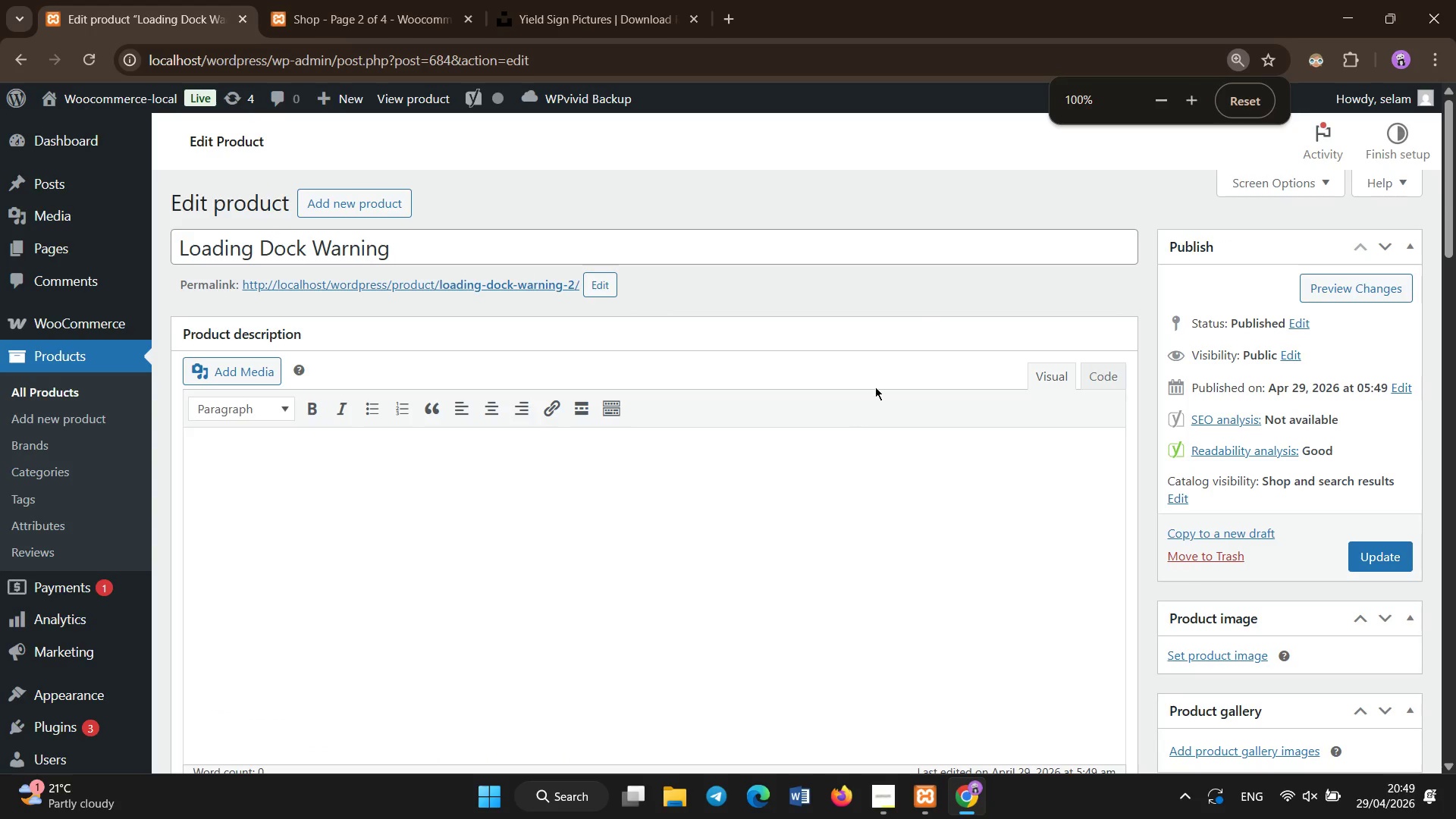 
left_click([918, 297])
 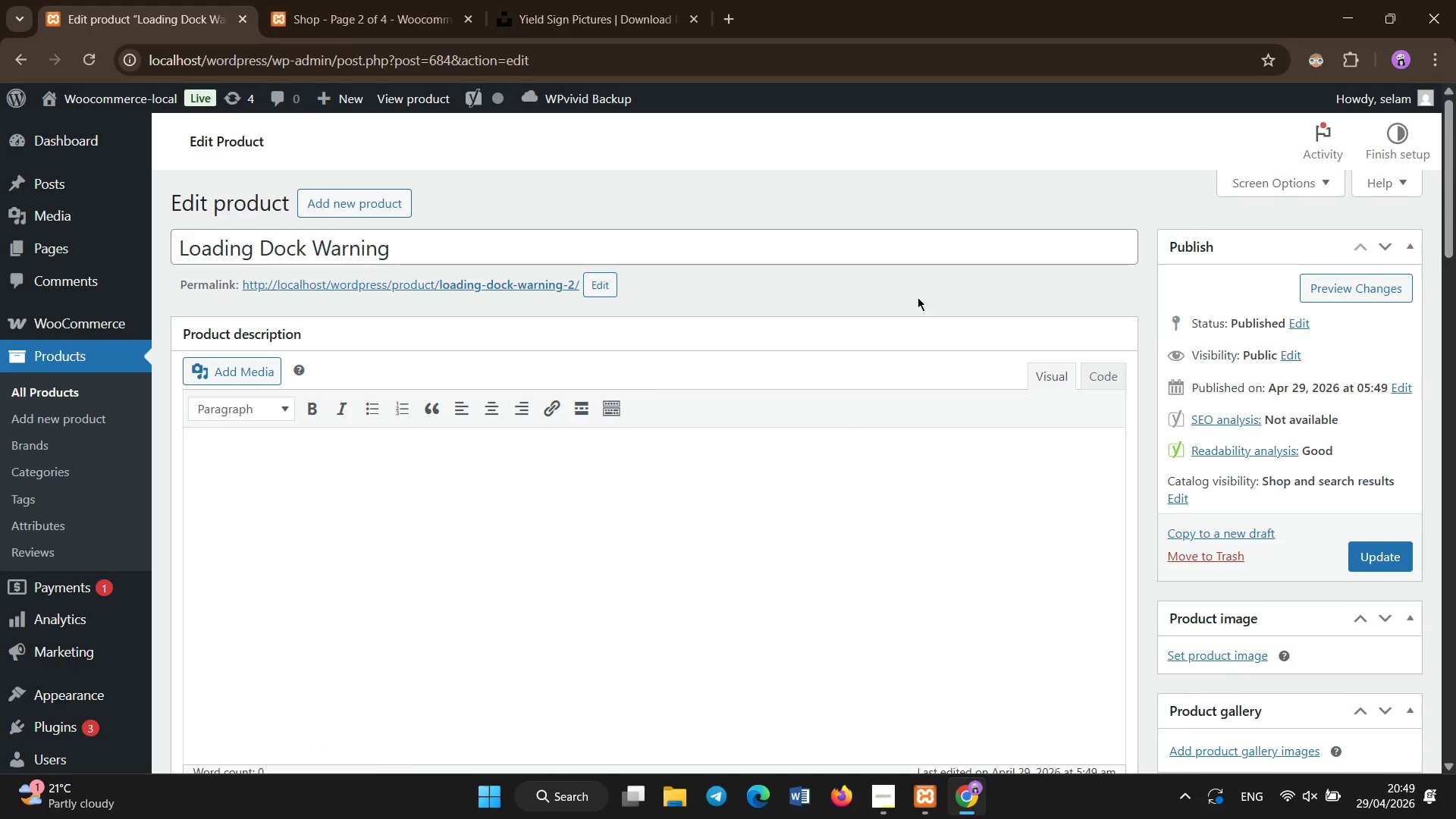 
scroll: coordinate [882, 297], scroll_direction: up, amount: 12.0
 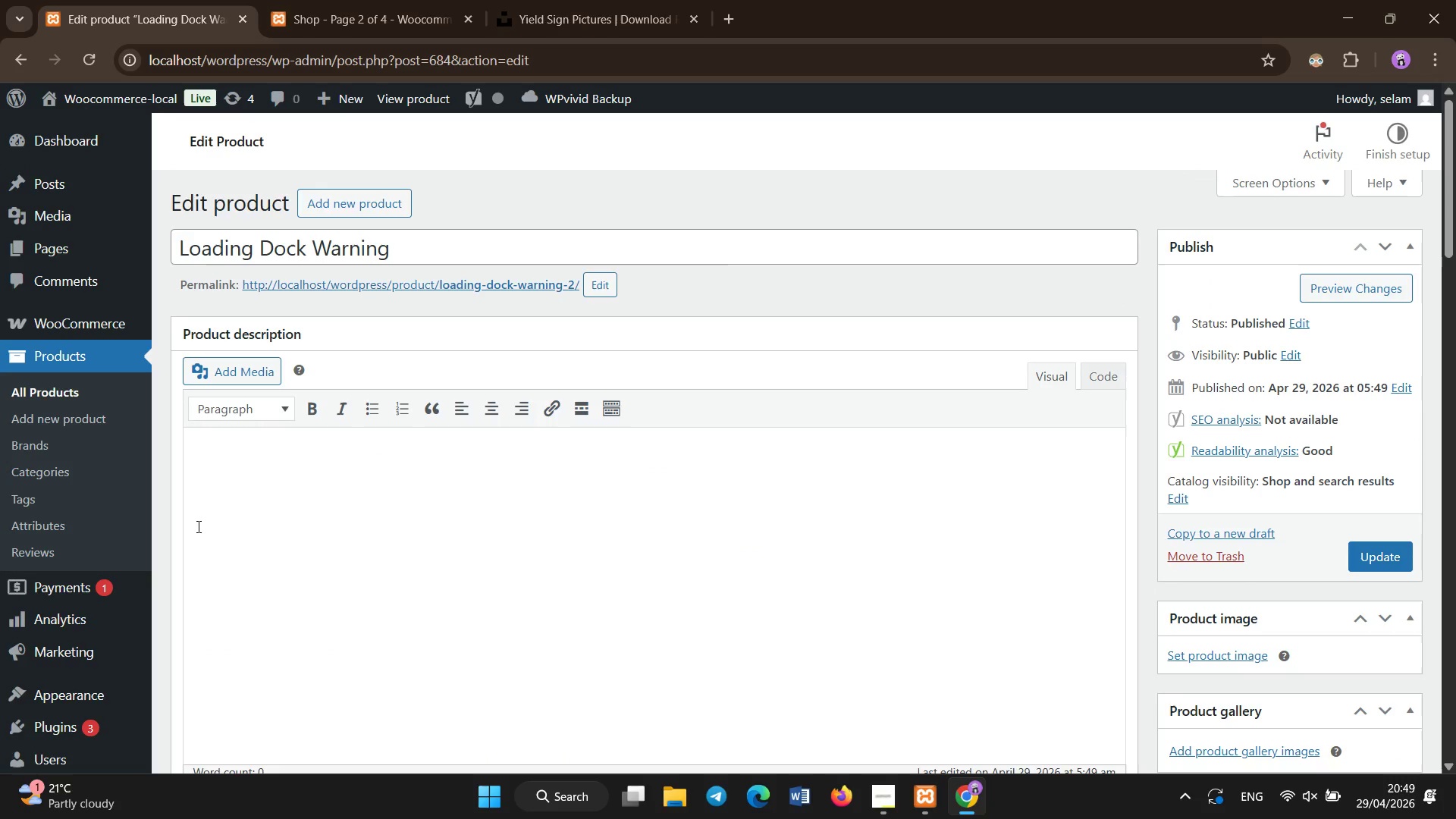 
left_click([288, 447])
 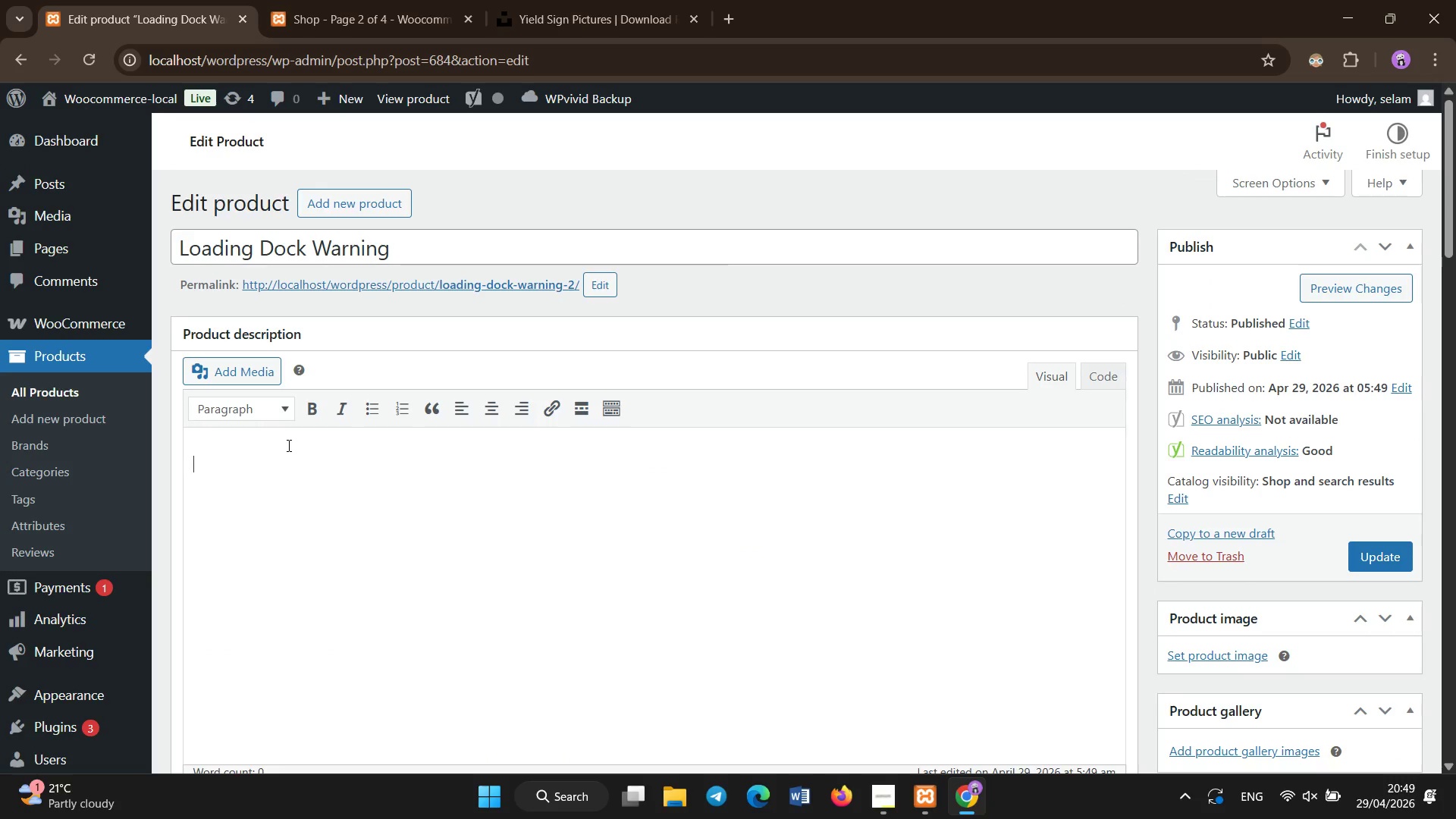 
type(Warehouse hazard warning sign made from re)
key(Backspace)
type(eflective vinyl with Diamond Grade visibility )
key(Backspace)
type(. Designed for lea)
key(Backspace)
key(Backspace)
type(oading dock zones with ha)
key(Backspace)
type(eavy vehicle ve)
key(Backspace)
key(Backspace)
type(activity )
key(Backspace)
type(. Improves safety awareness and accident prevention. Suitable for industiral en)
key(Backspace)
key(Backspace)
type(industrial environments.)
 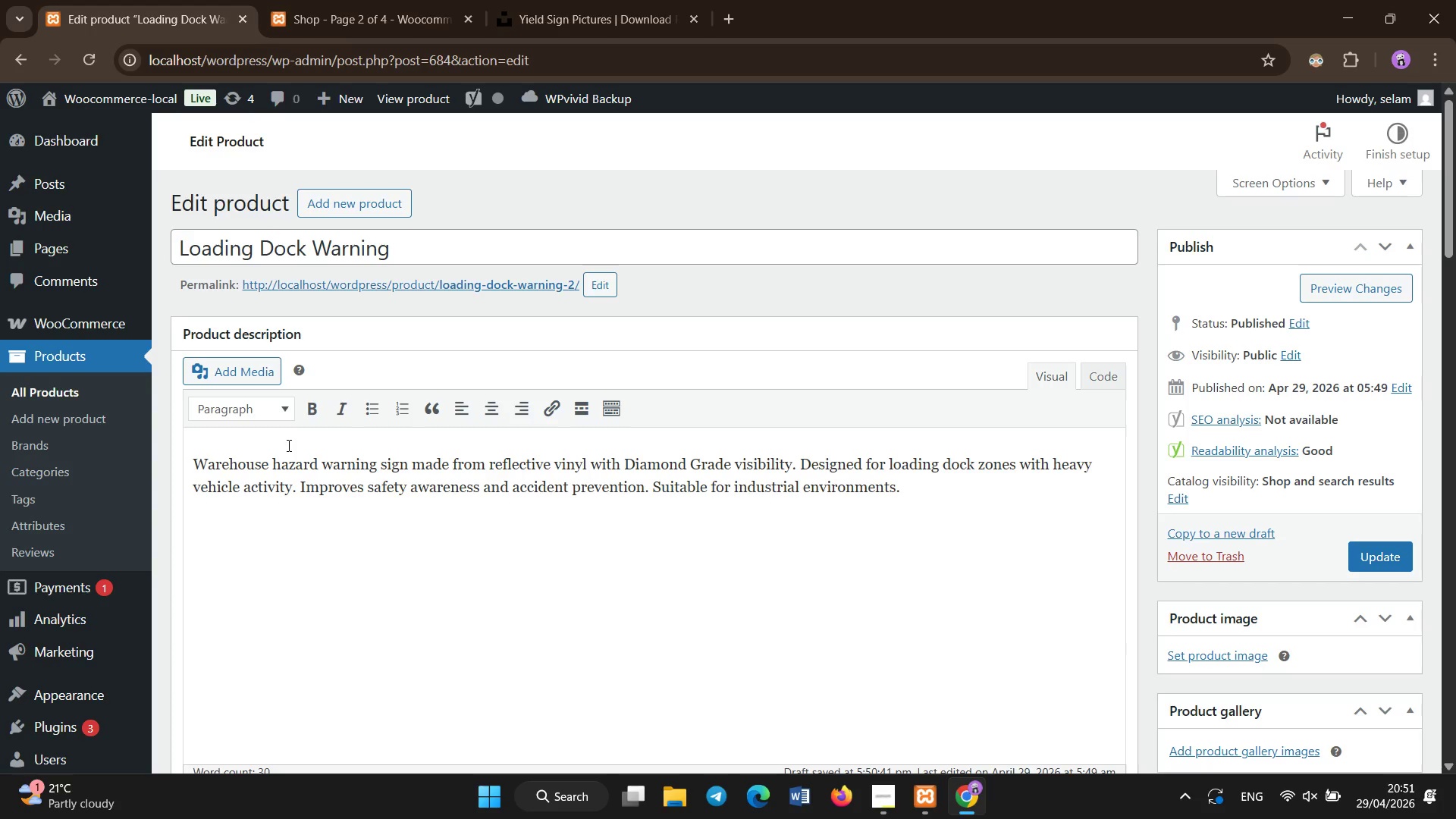 
scroll: coordinate [289, 446], scroll_direction: down, amount: 2.0
 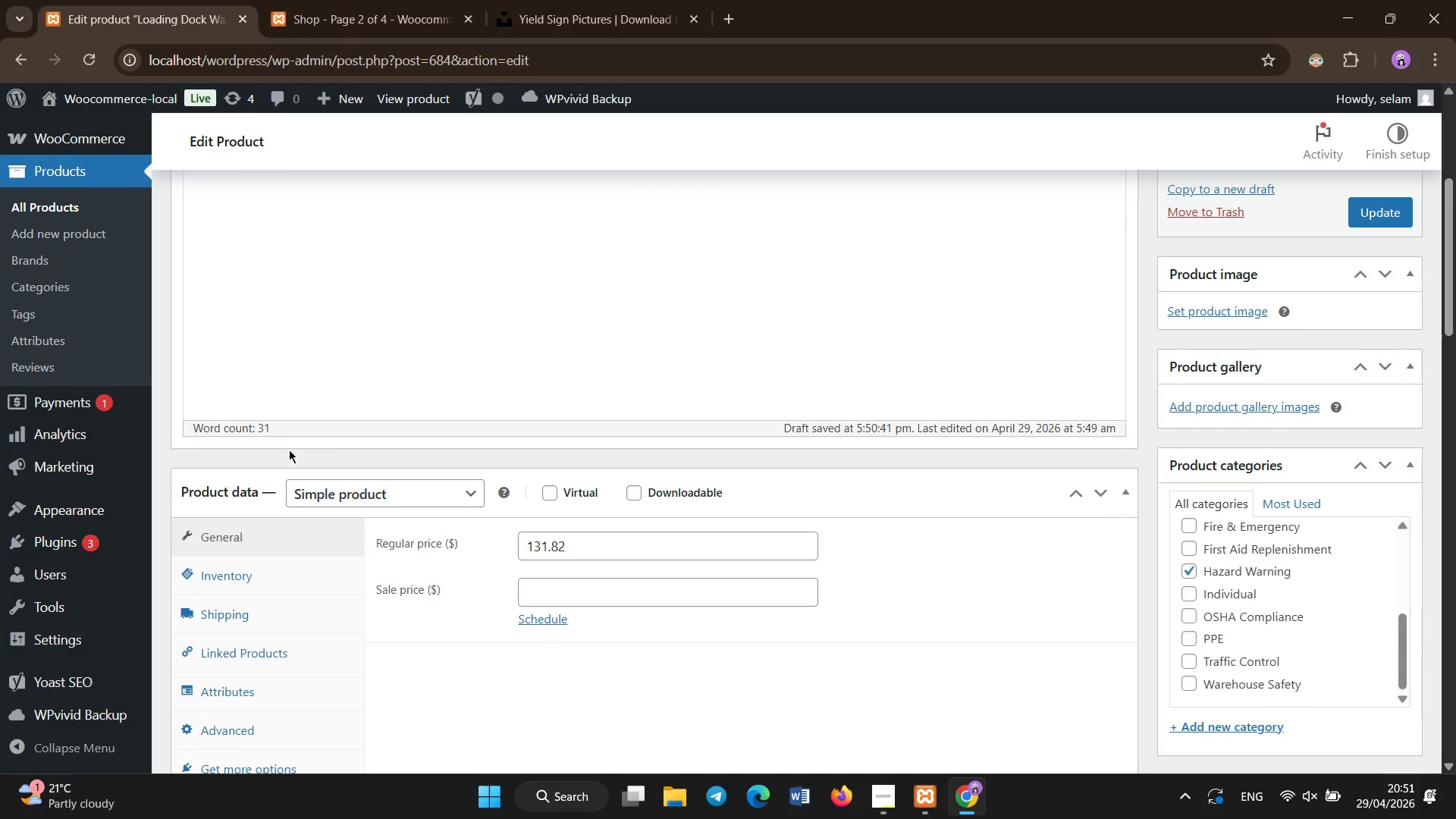 
left_click([246, 624])
 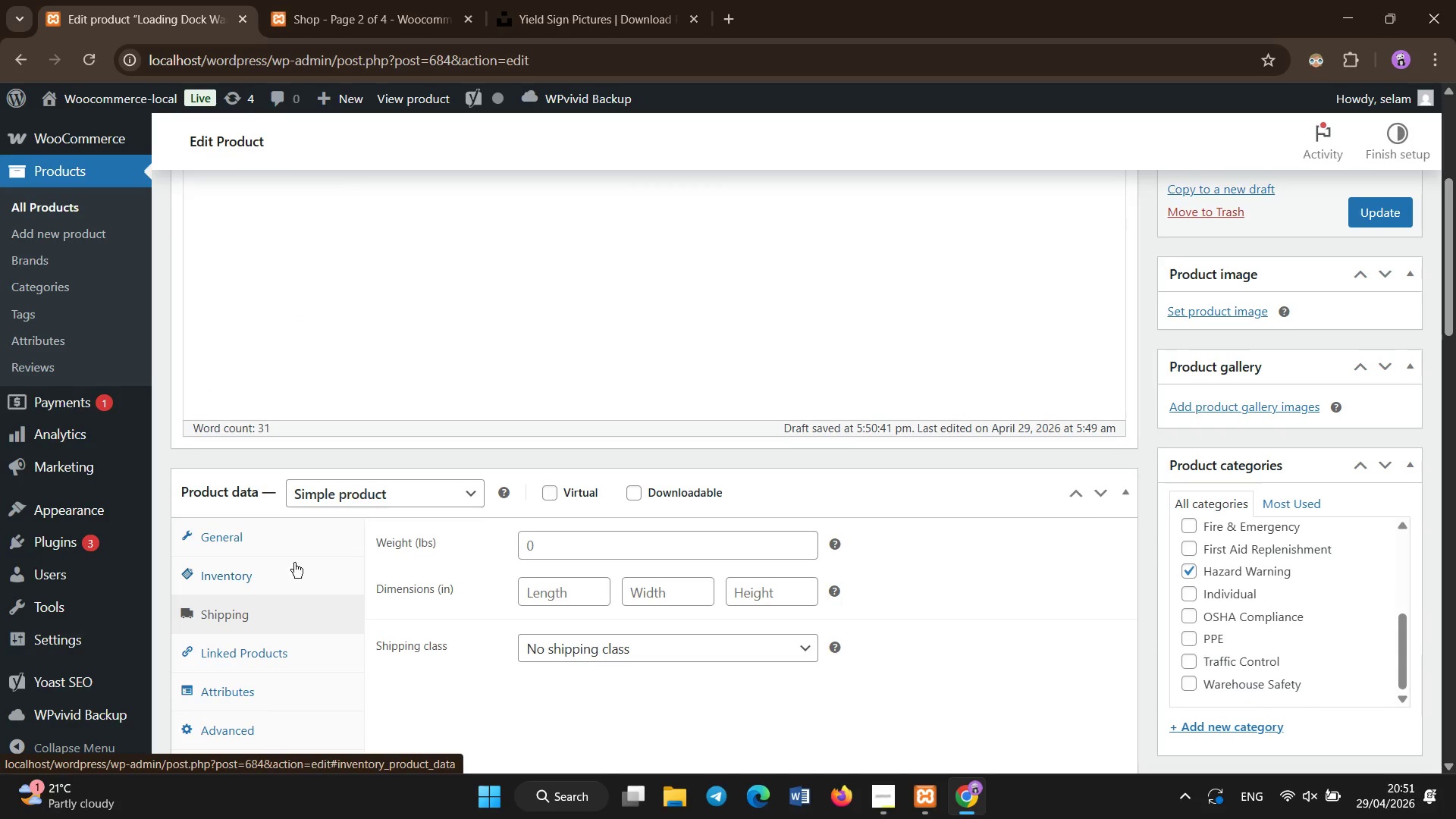 
left_click([281, 570])
 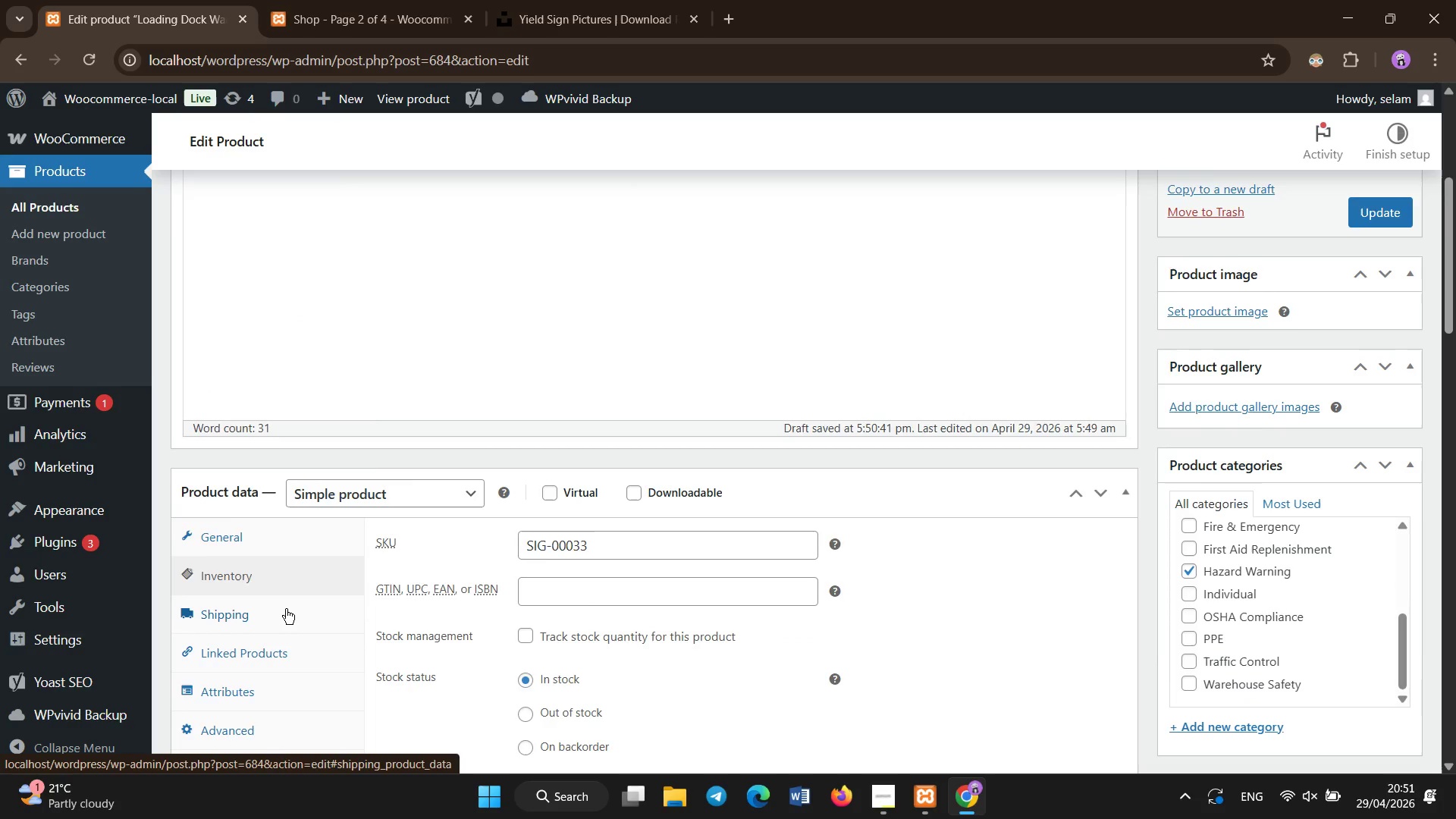 
scroll: coordinate [286, 609], scroll_direction: down, amount: 2.0
 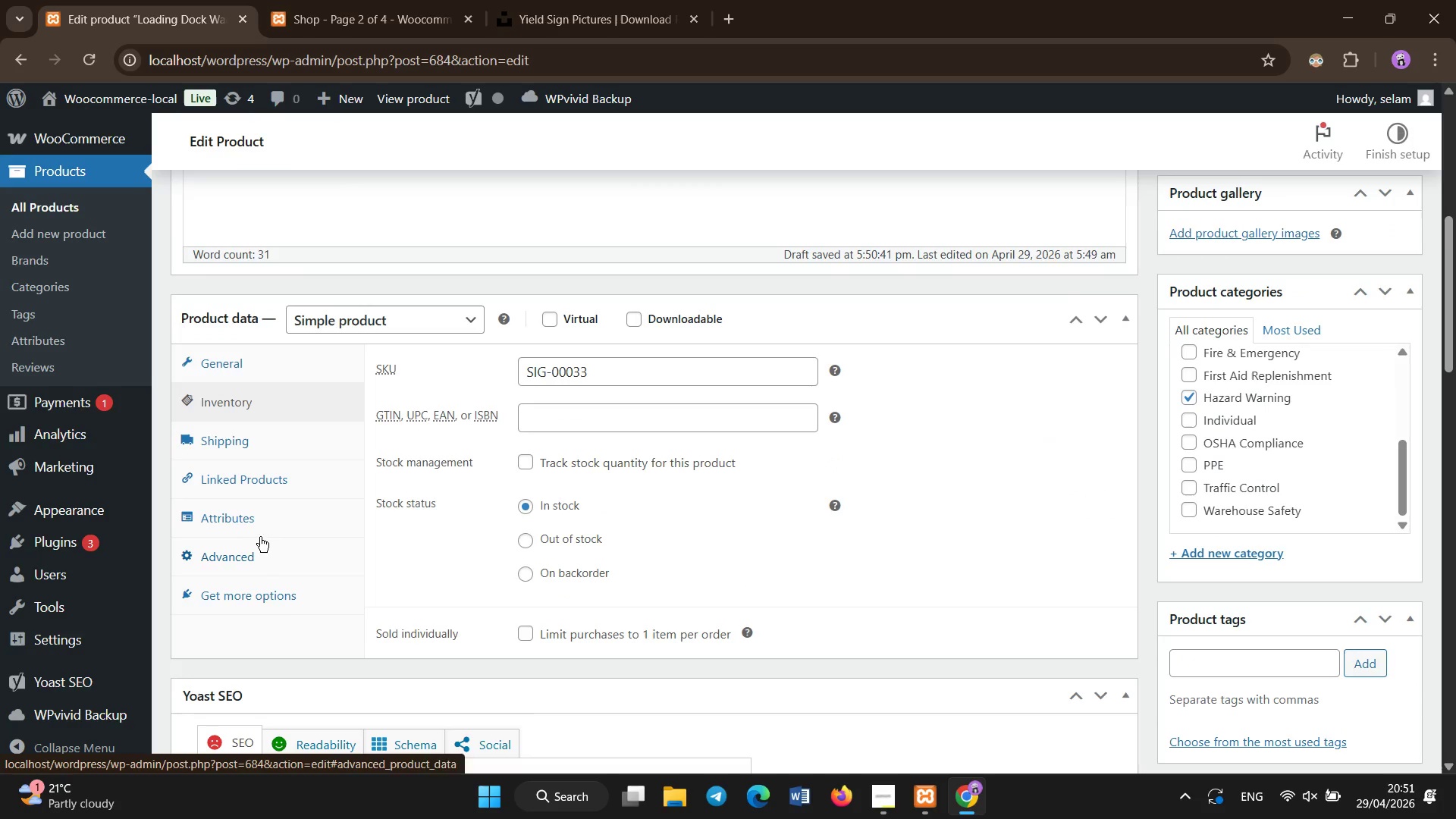 
left_click([268, 526])
 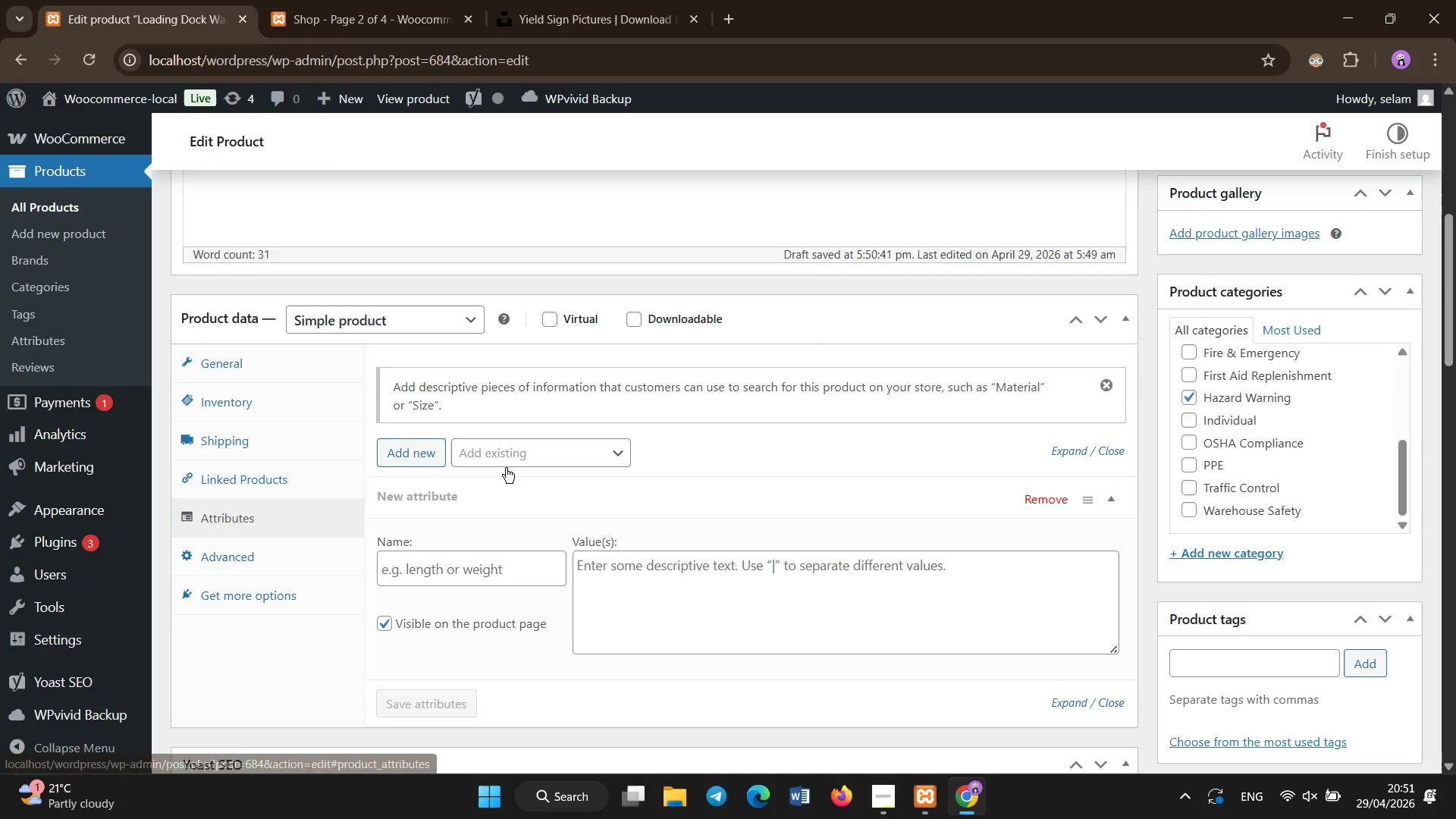 
wait(9.92)
 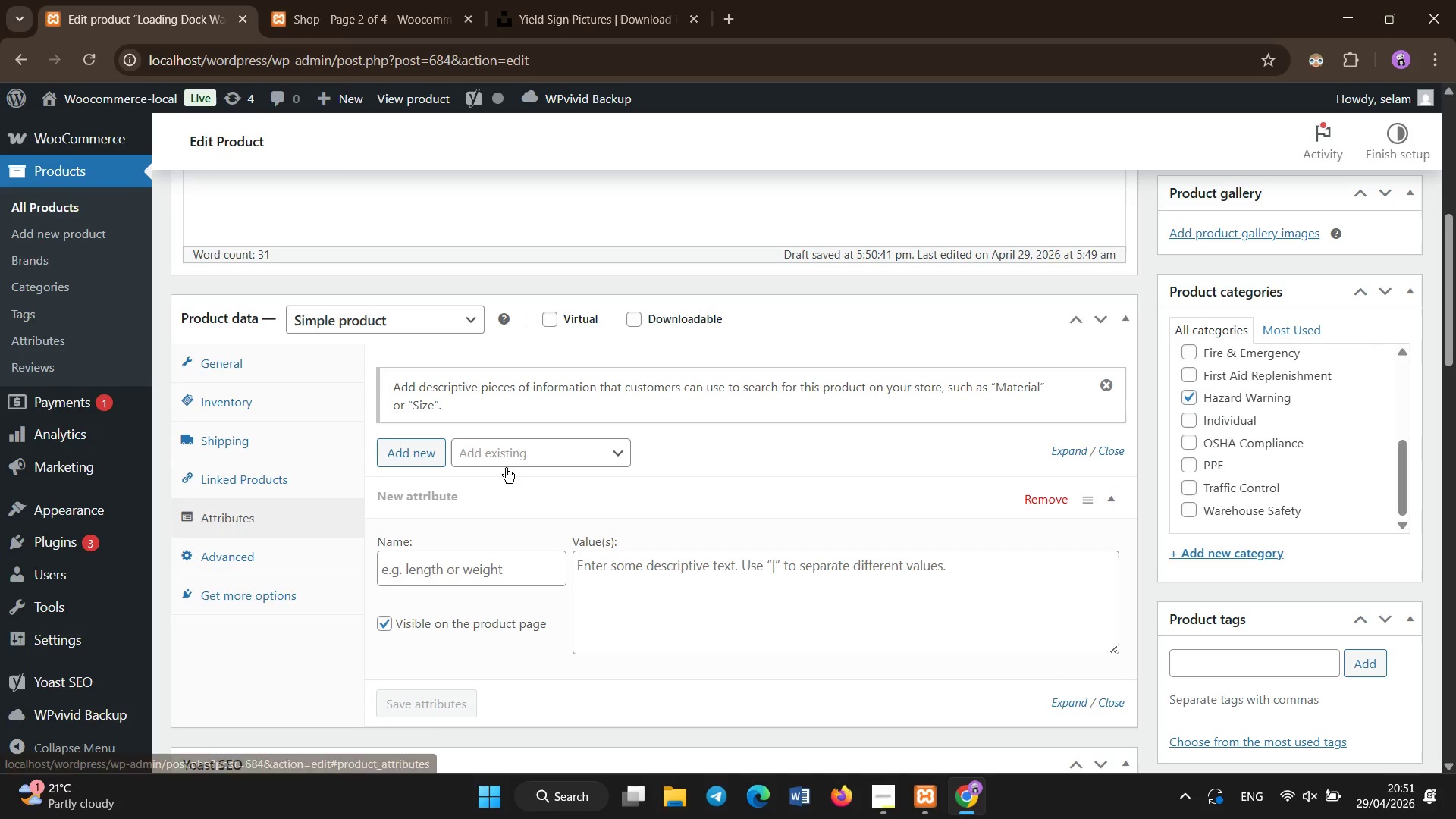 
left_click([497, 512])
 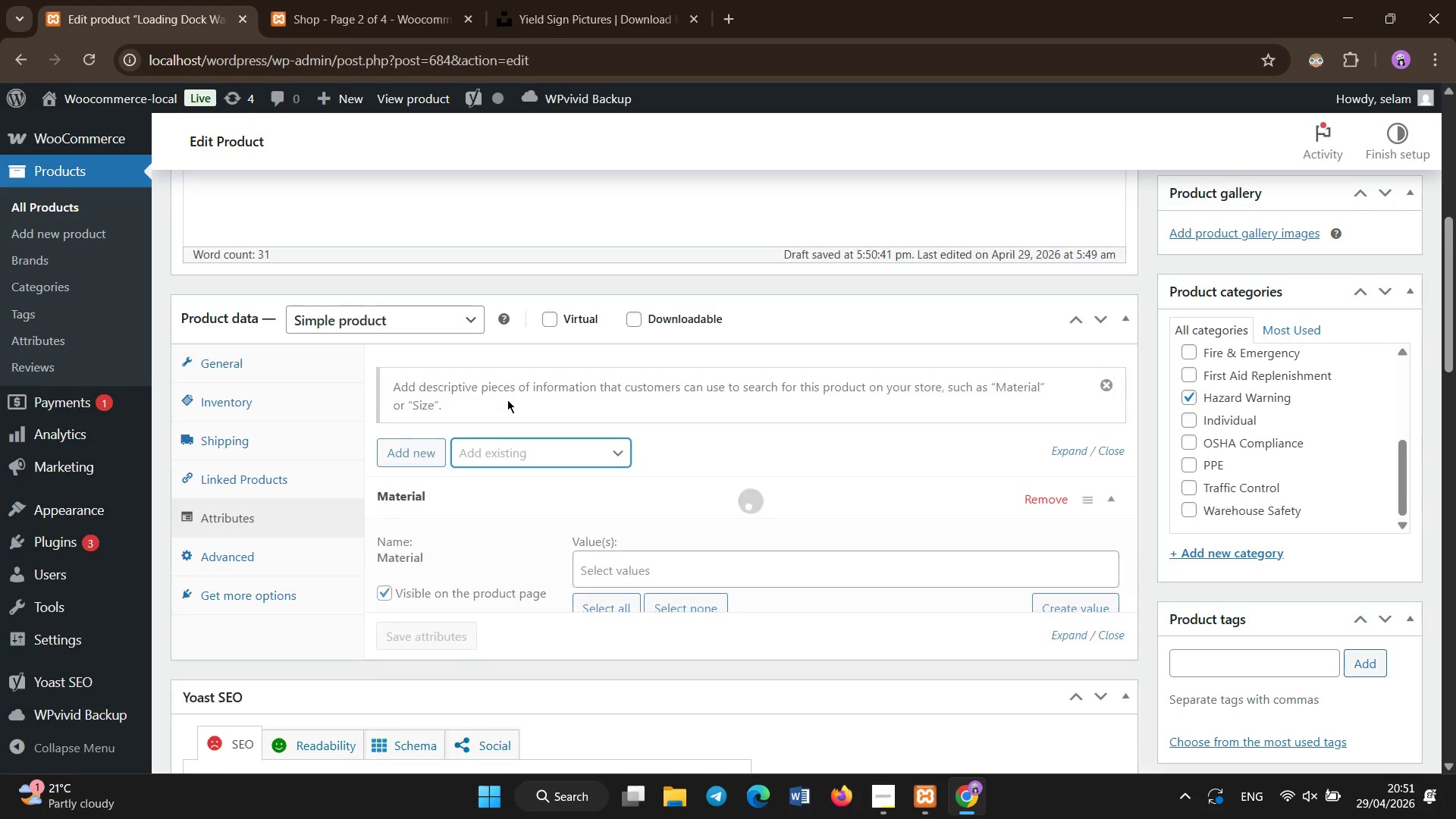 
left_click([510, 448])
 